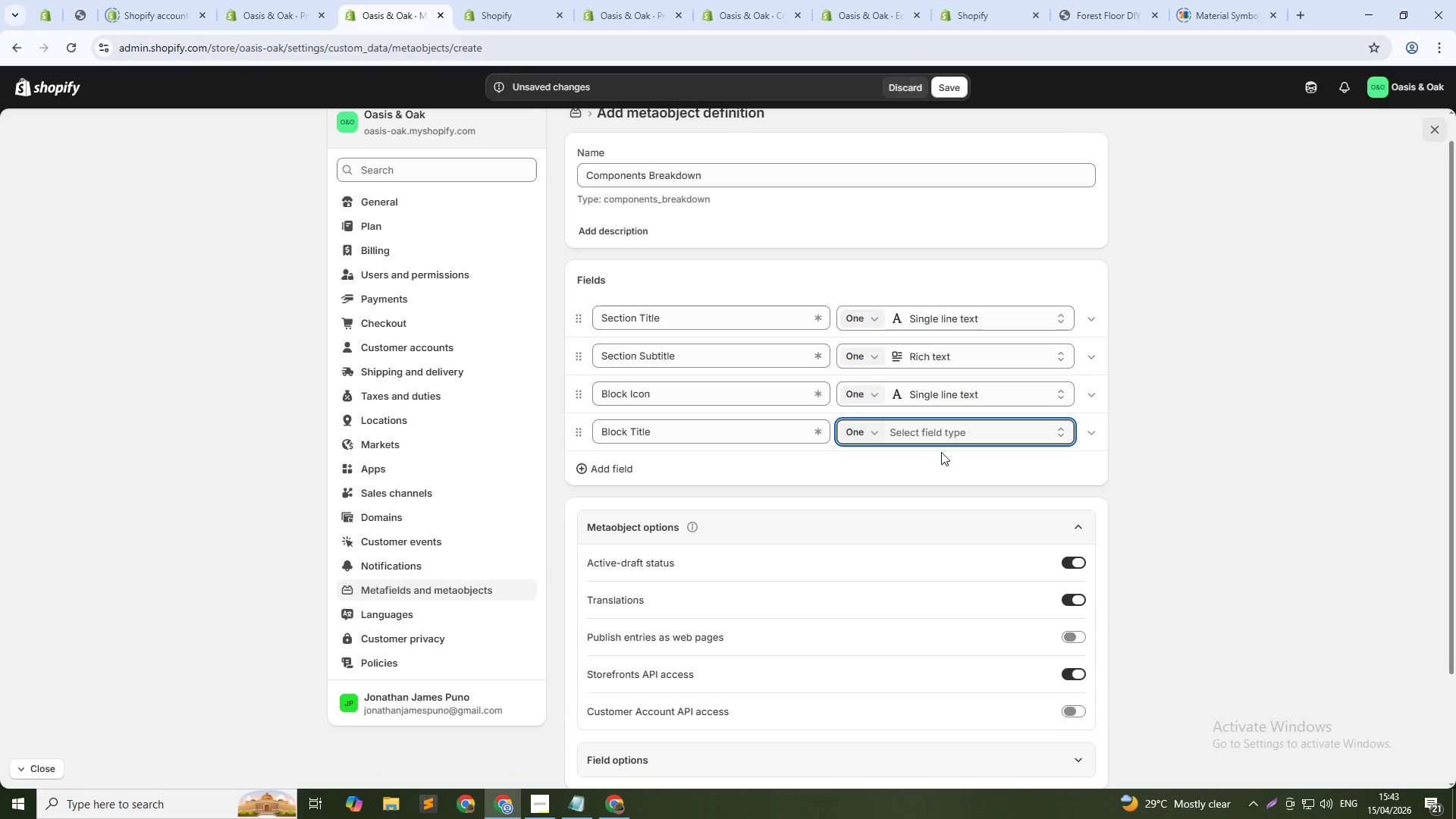 
left_click([945, 434])
 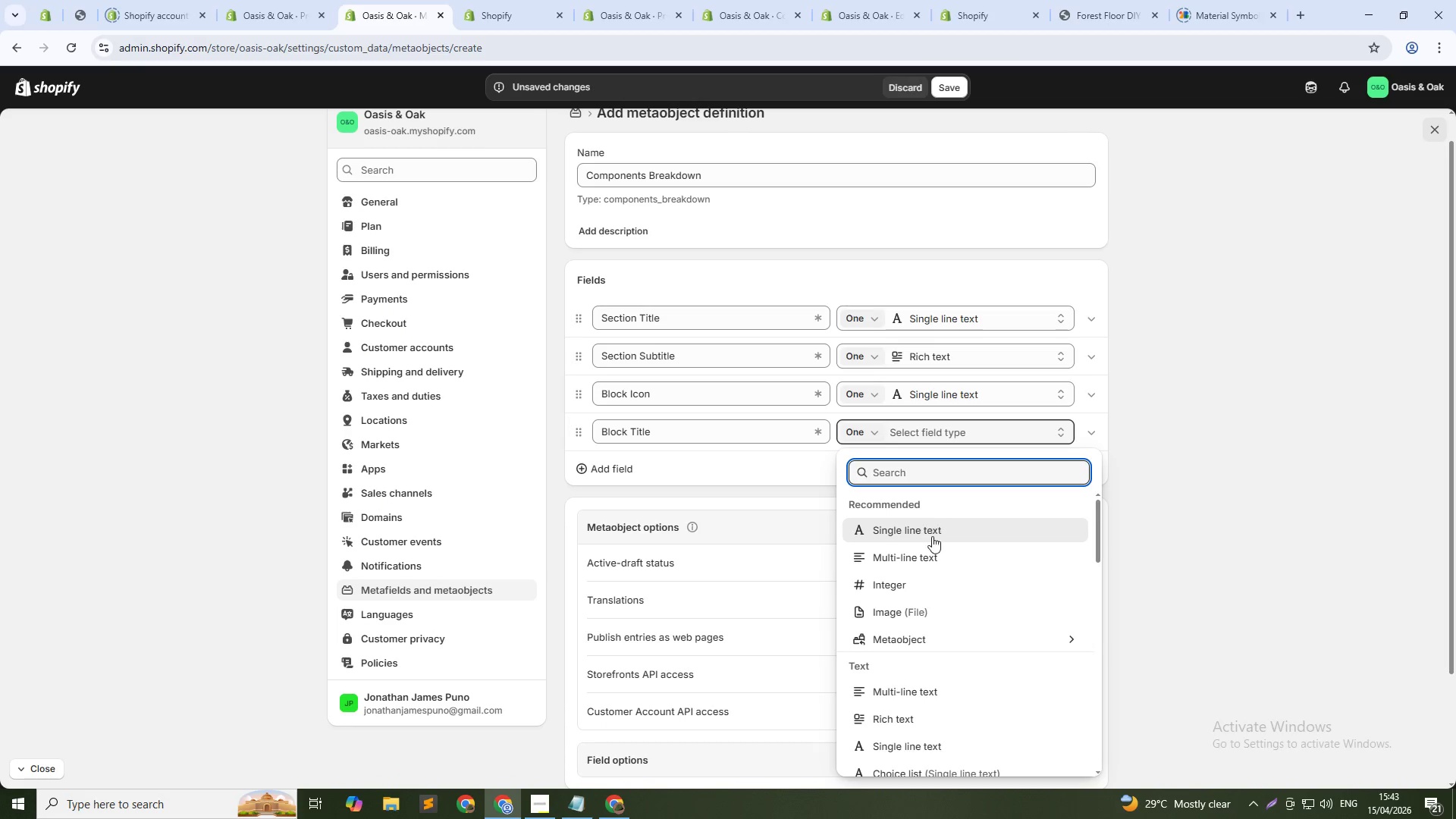 
left_click([934, 528])
 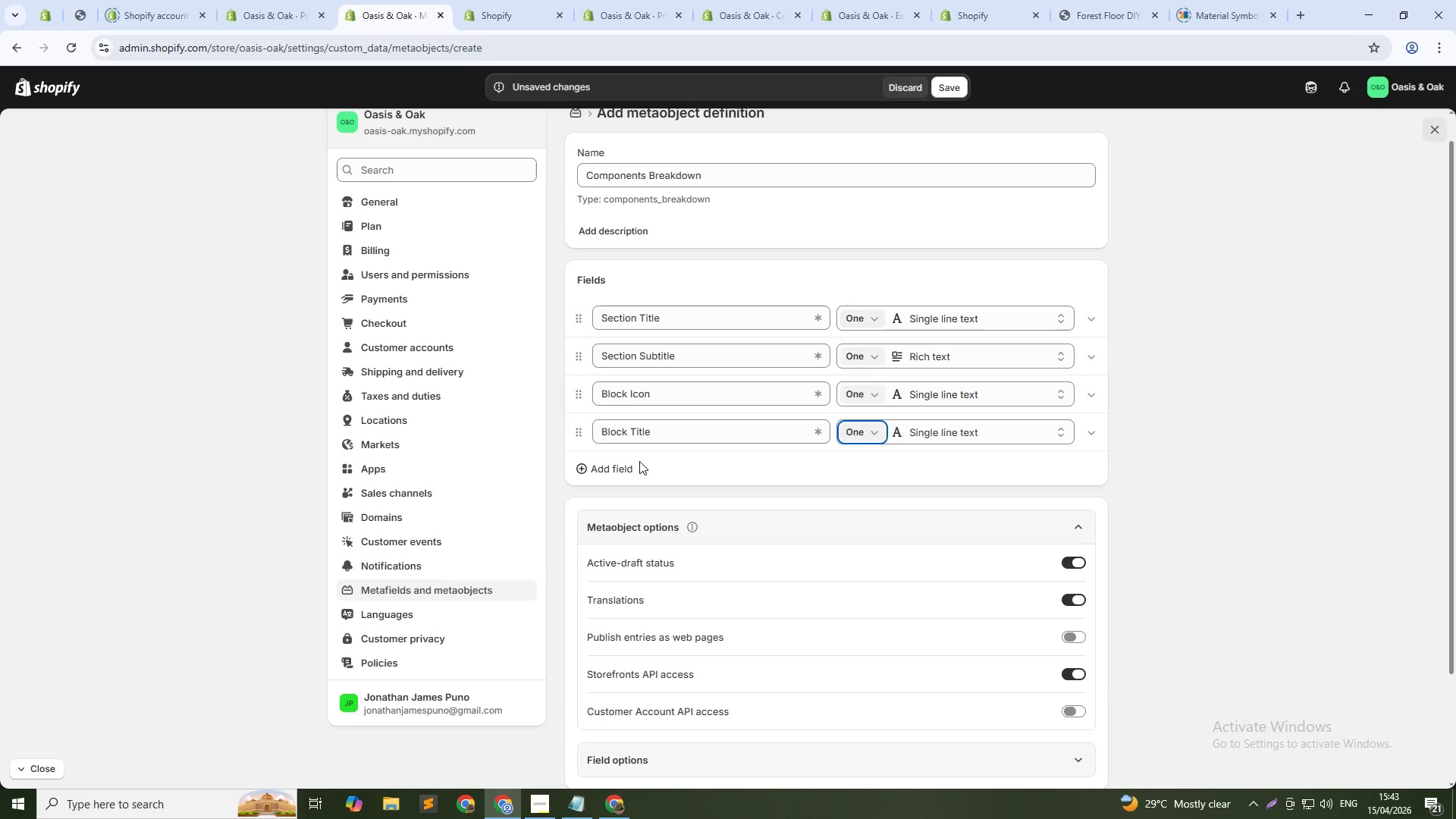 
left_click([619, 461])
 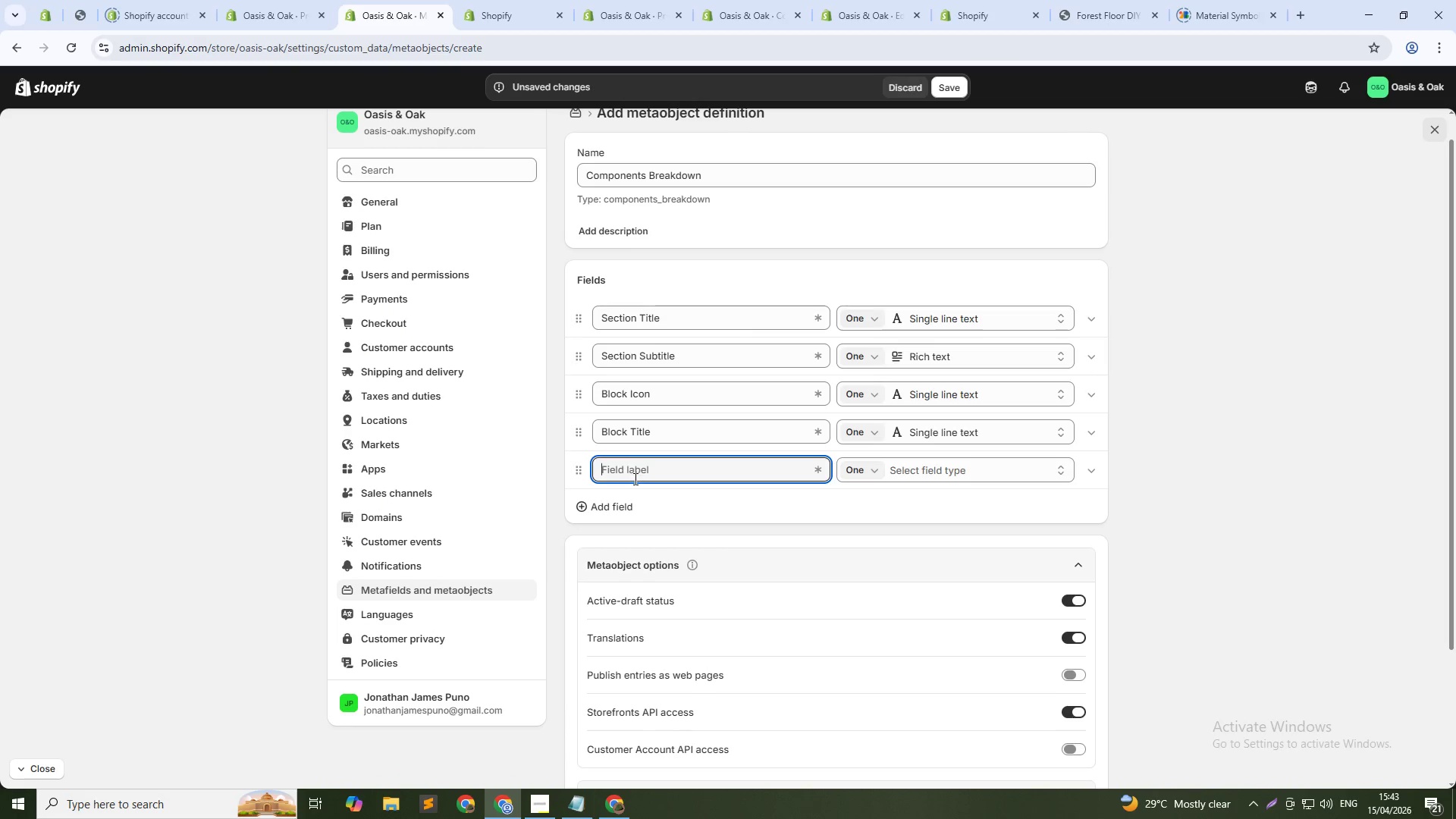 
type(Block Description)
key(Tab)
 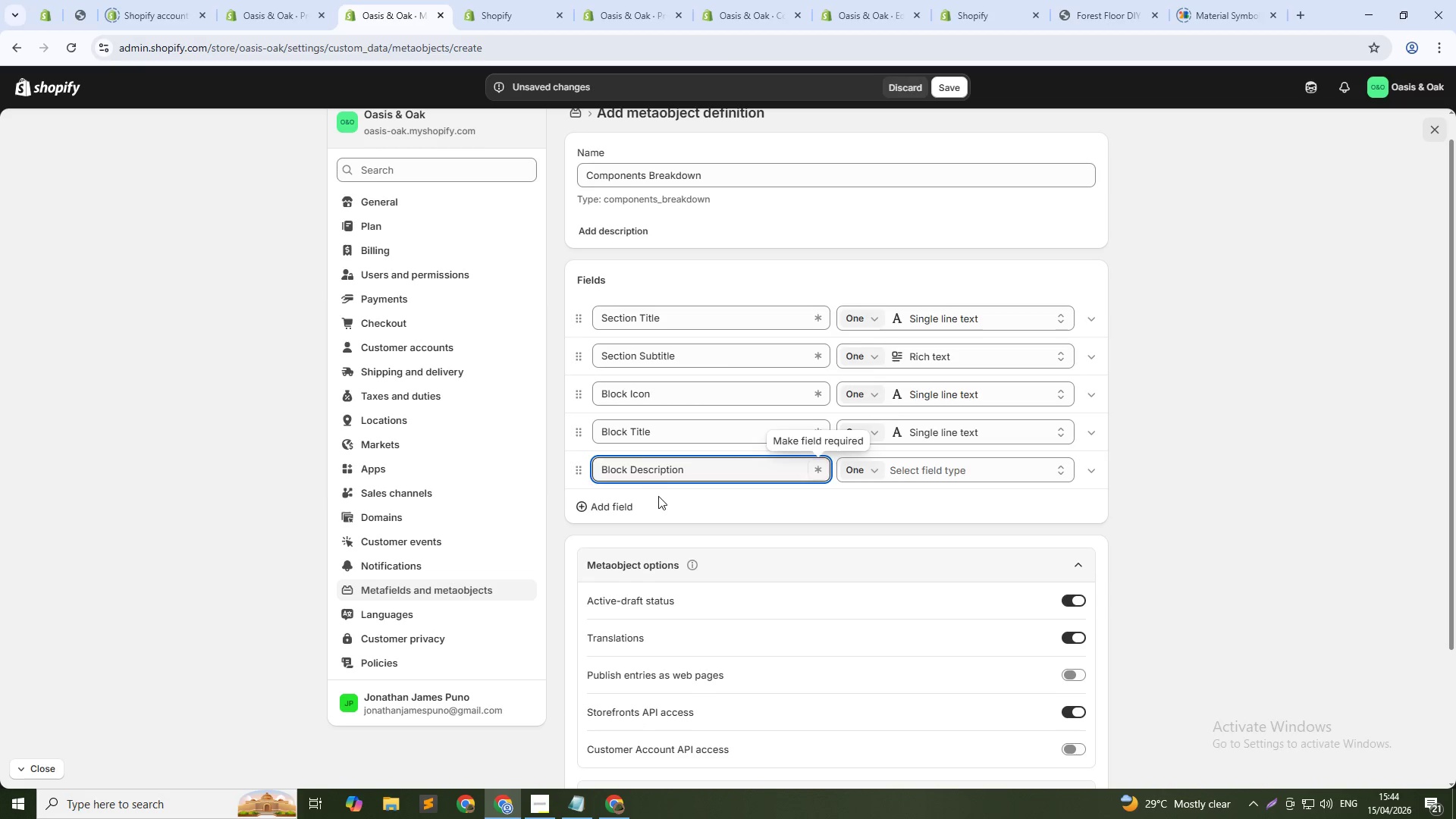 
key(Tab)
 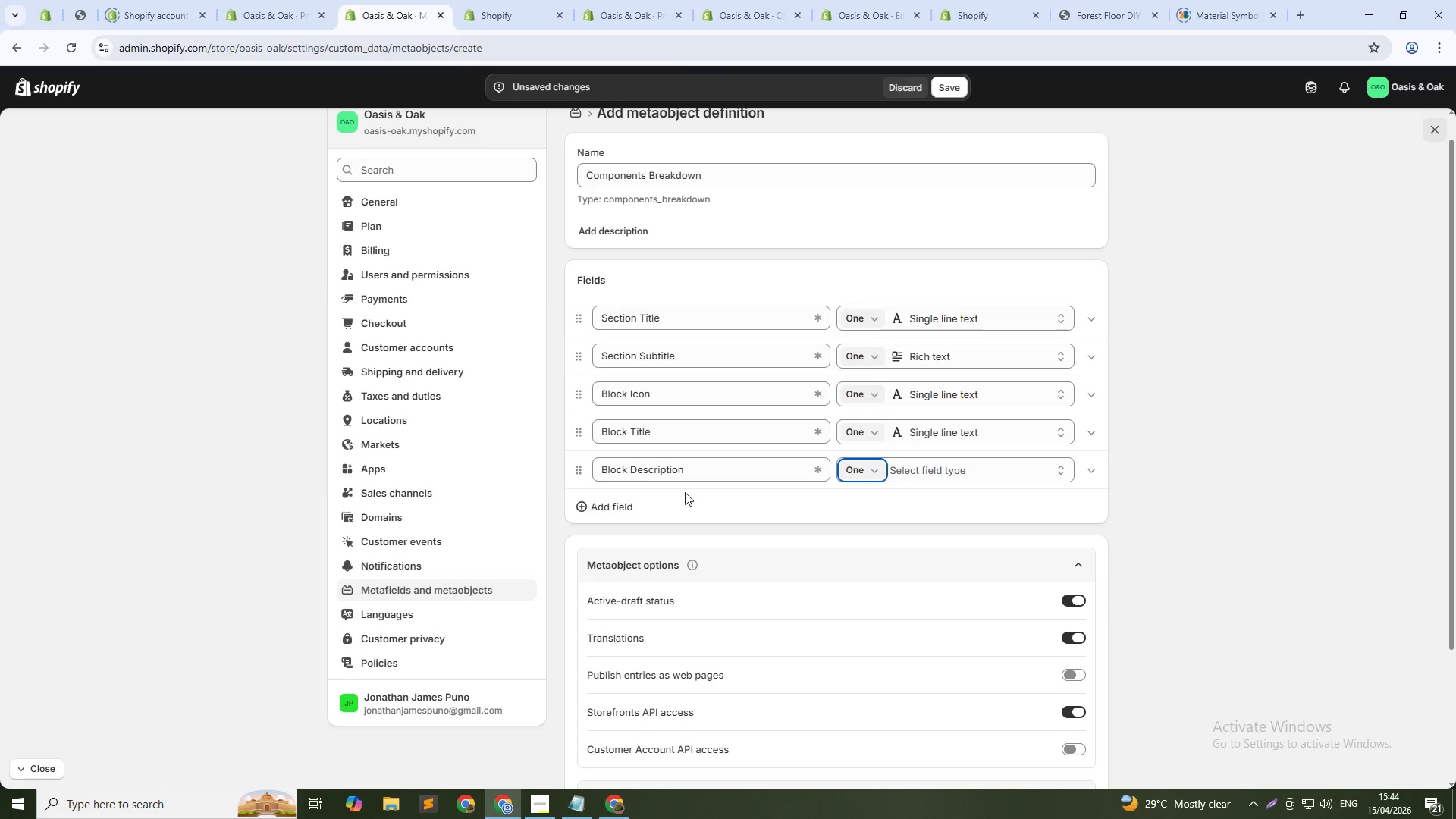 
key(Tab)
 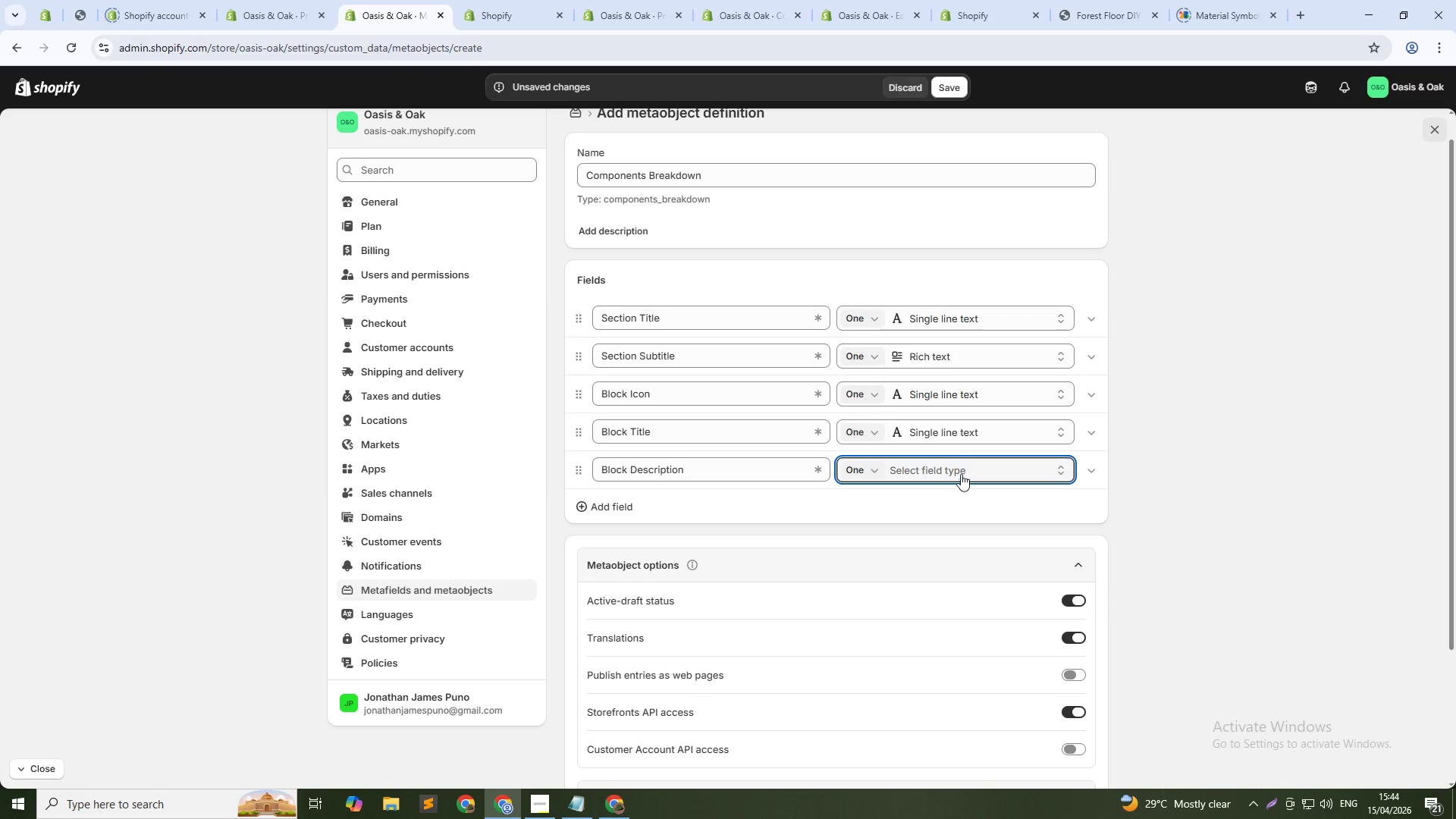 
left_click([961, 472])
 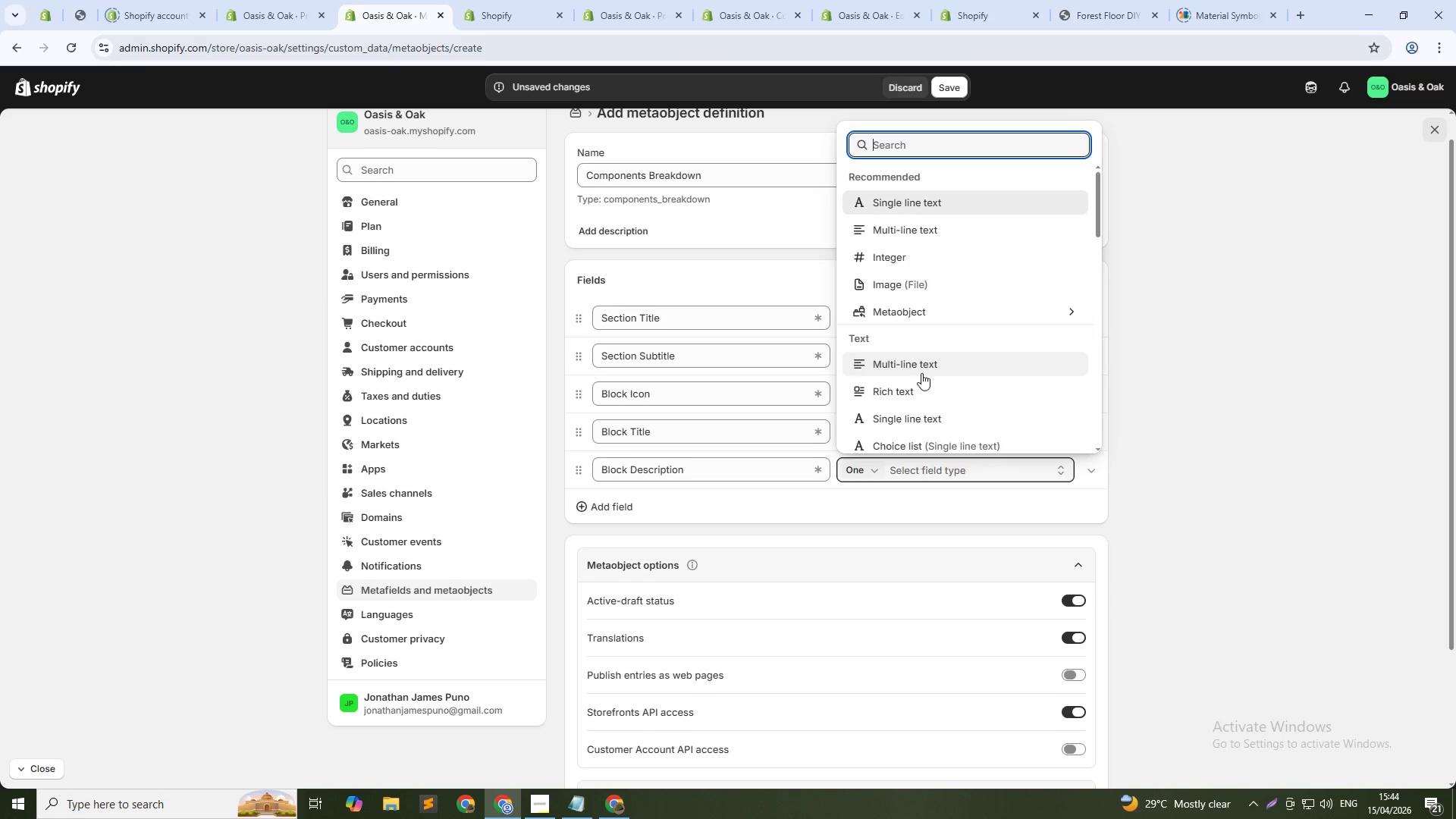 
left_click([913, 392])
 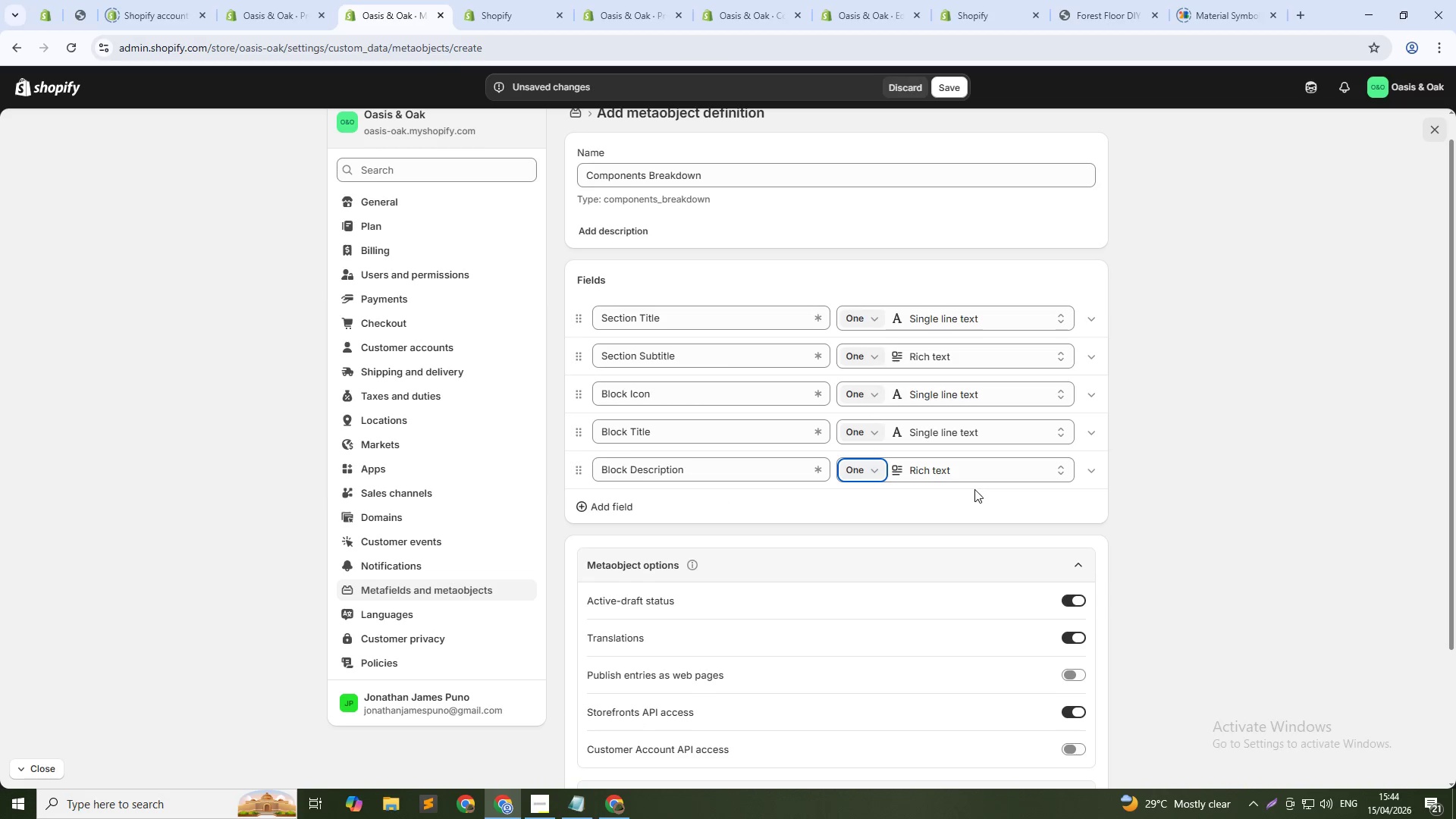 
left_click([995, 497])
 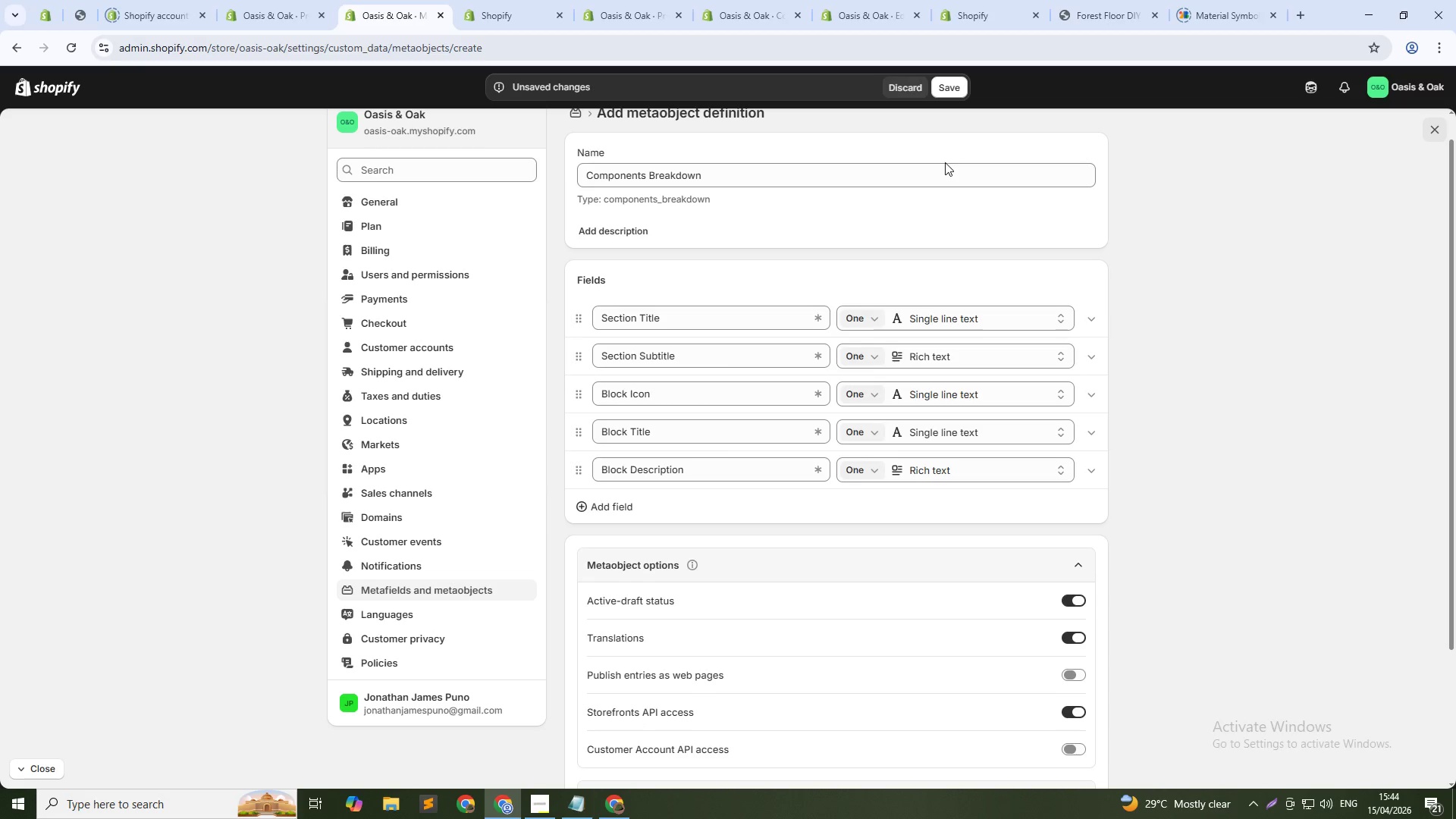 
scroll: coordinate [934, 544], scroll_direction: down, amount: 5.0
 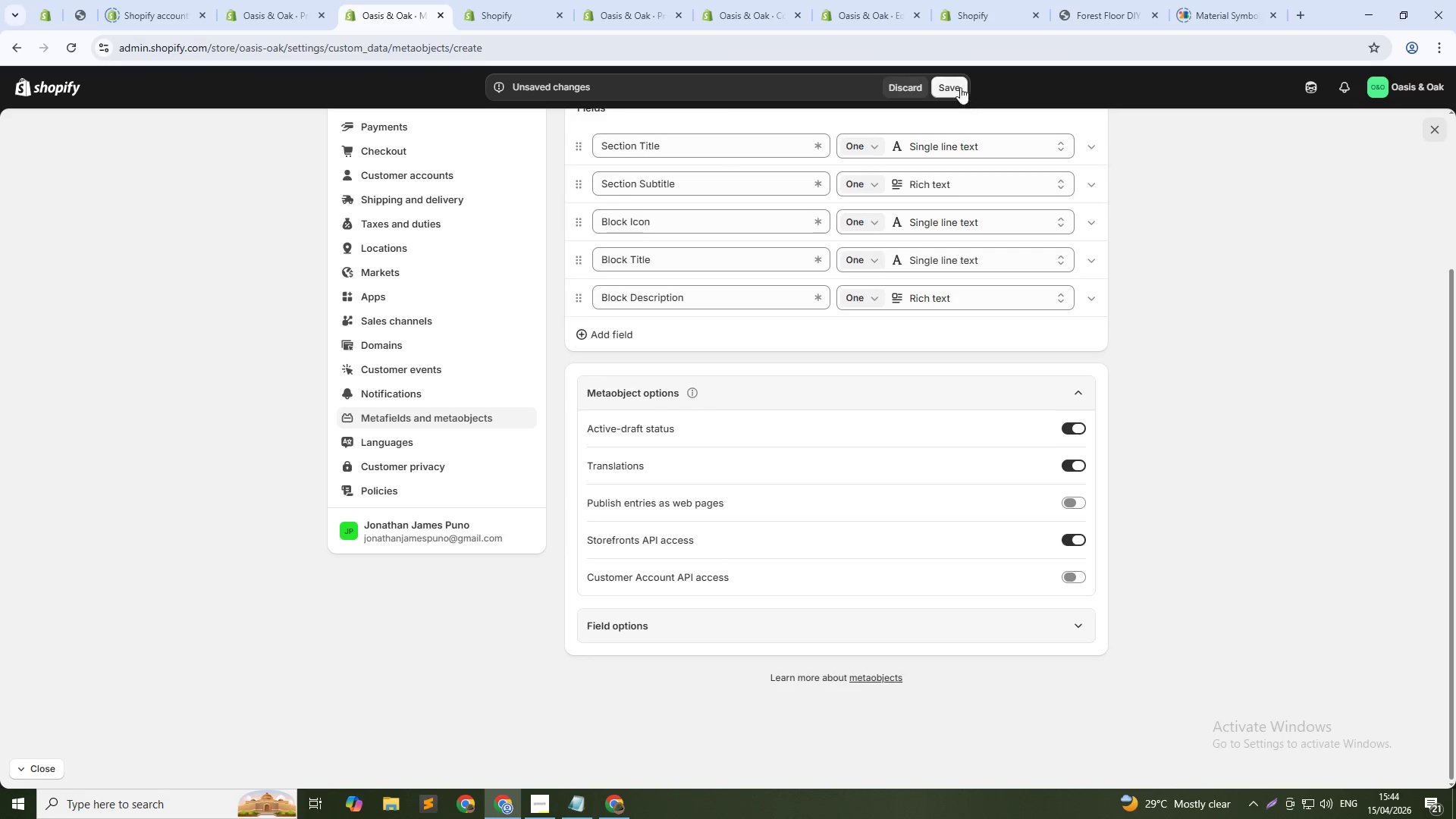 
left_click([957, 85])
 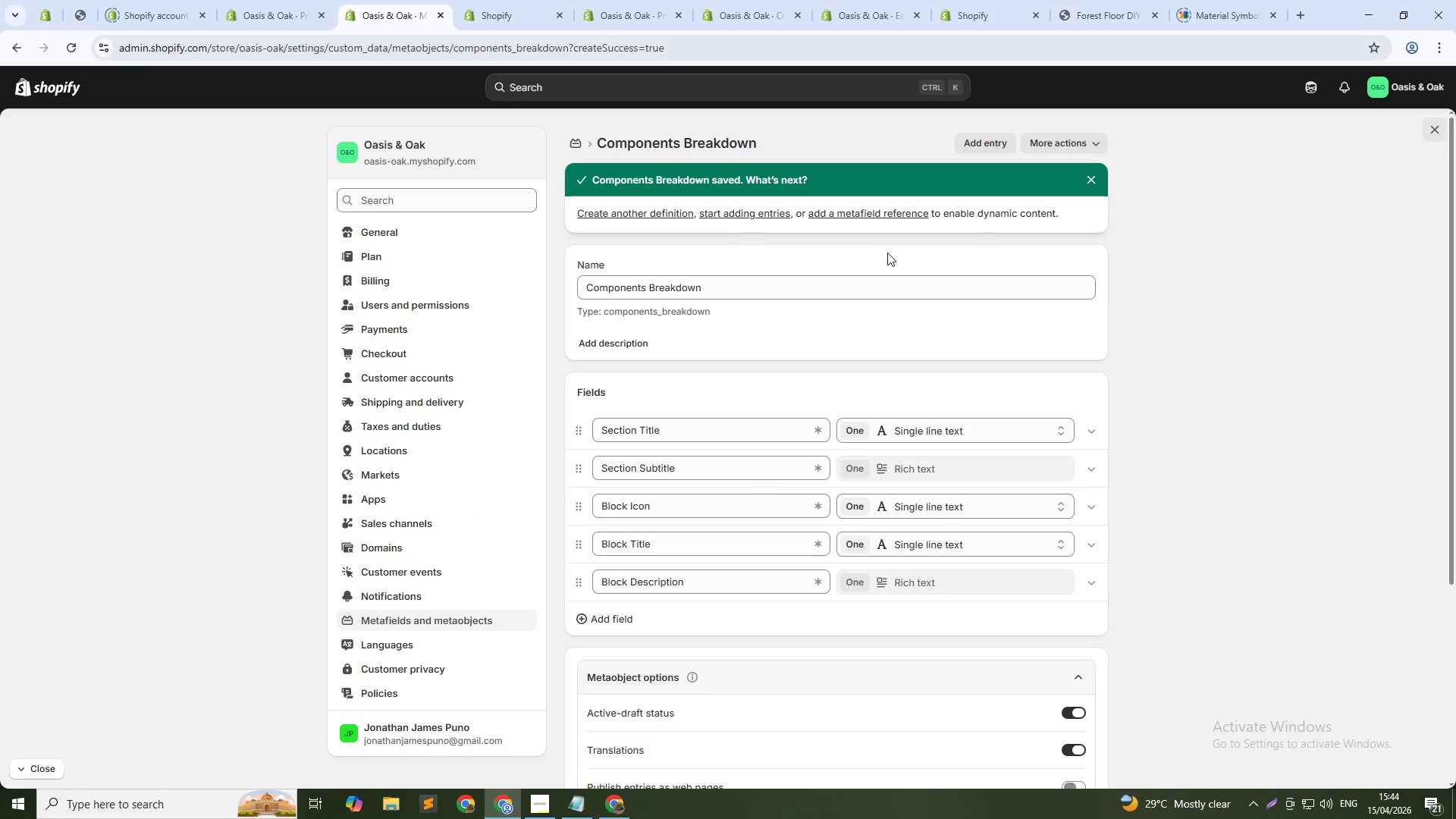 
left_click([573, 138])
 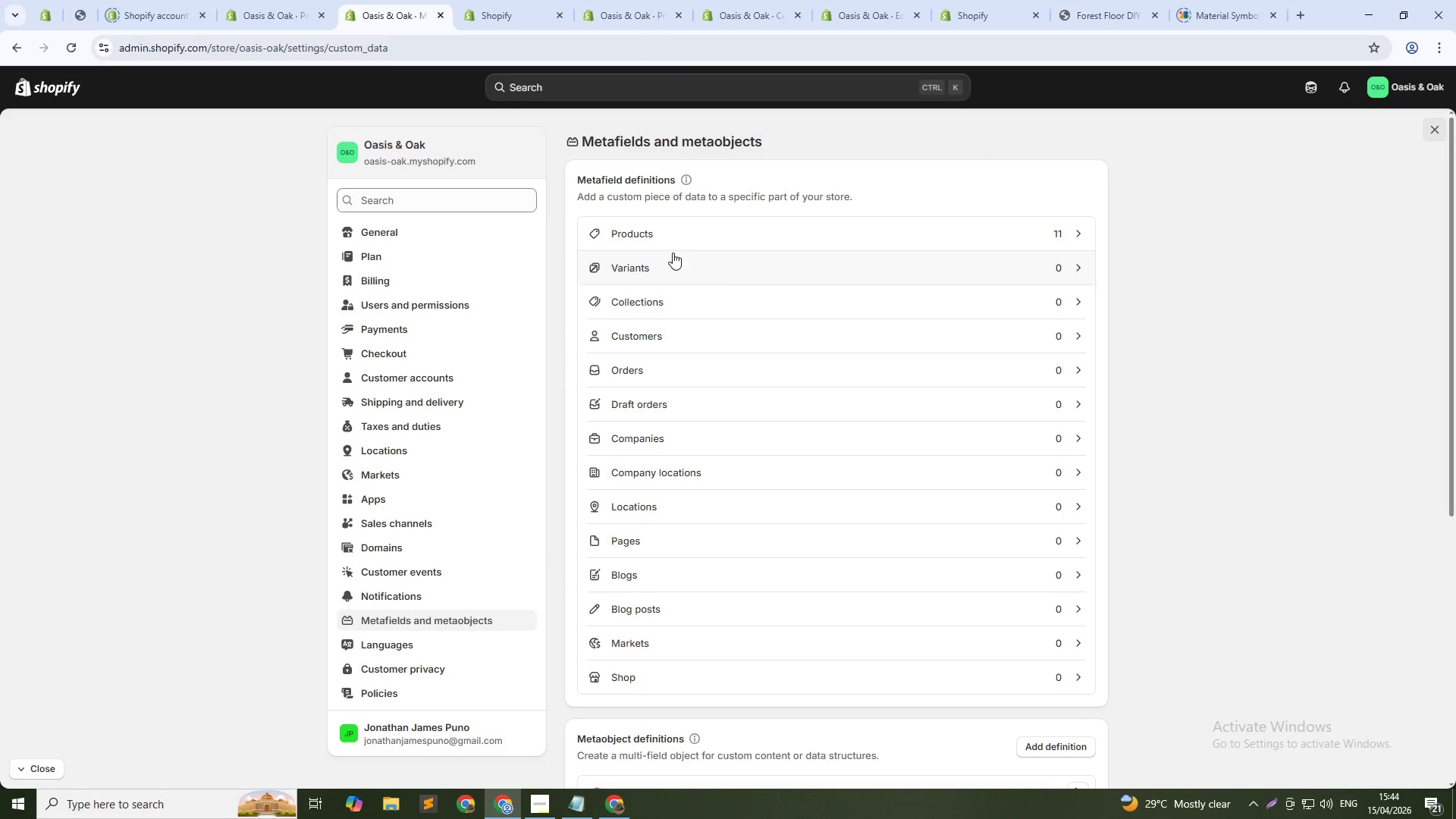 
left_click([686, 231])
 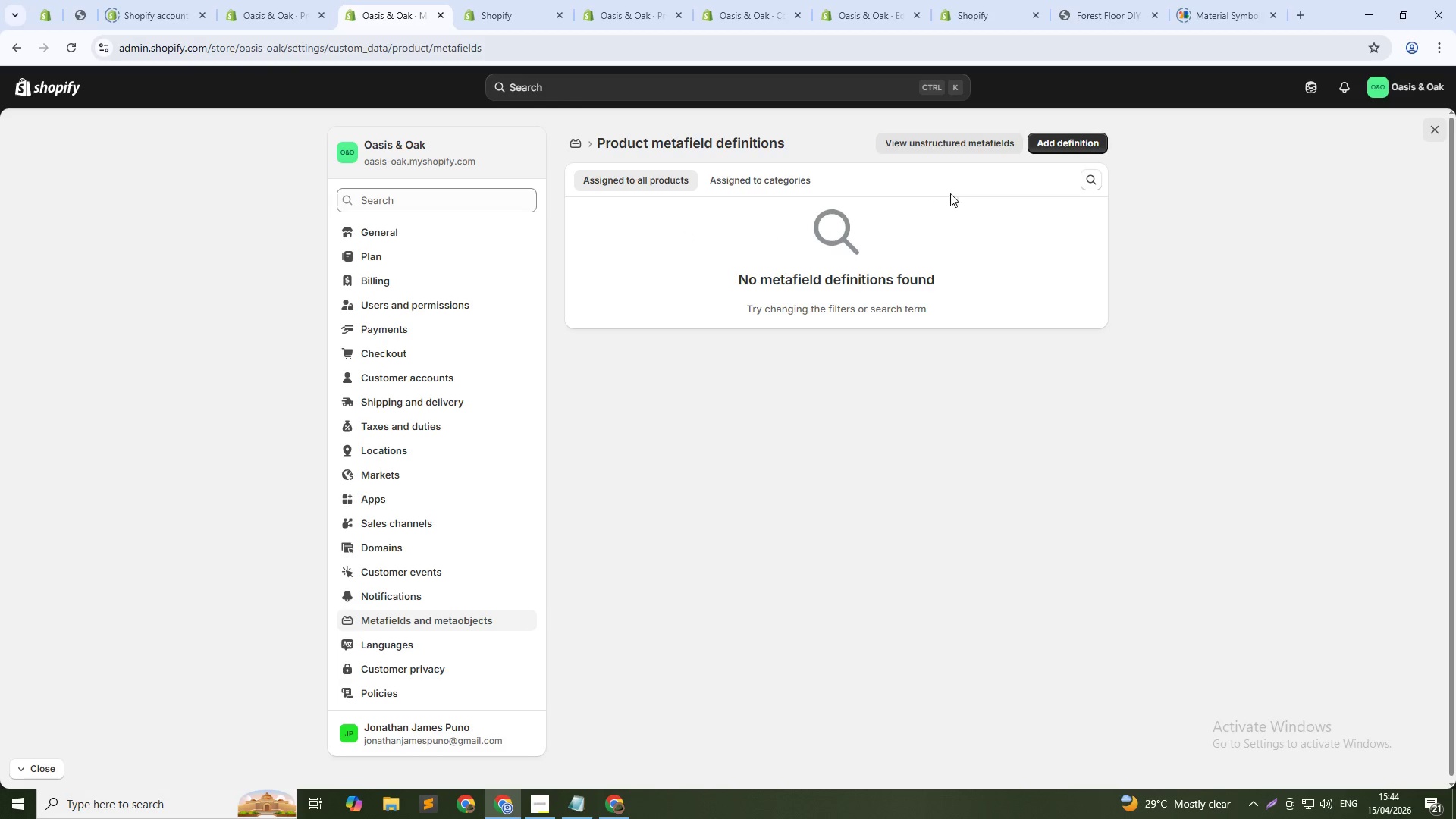 
left_click([1046, 143])
 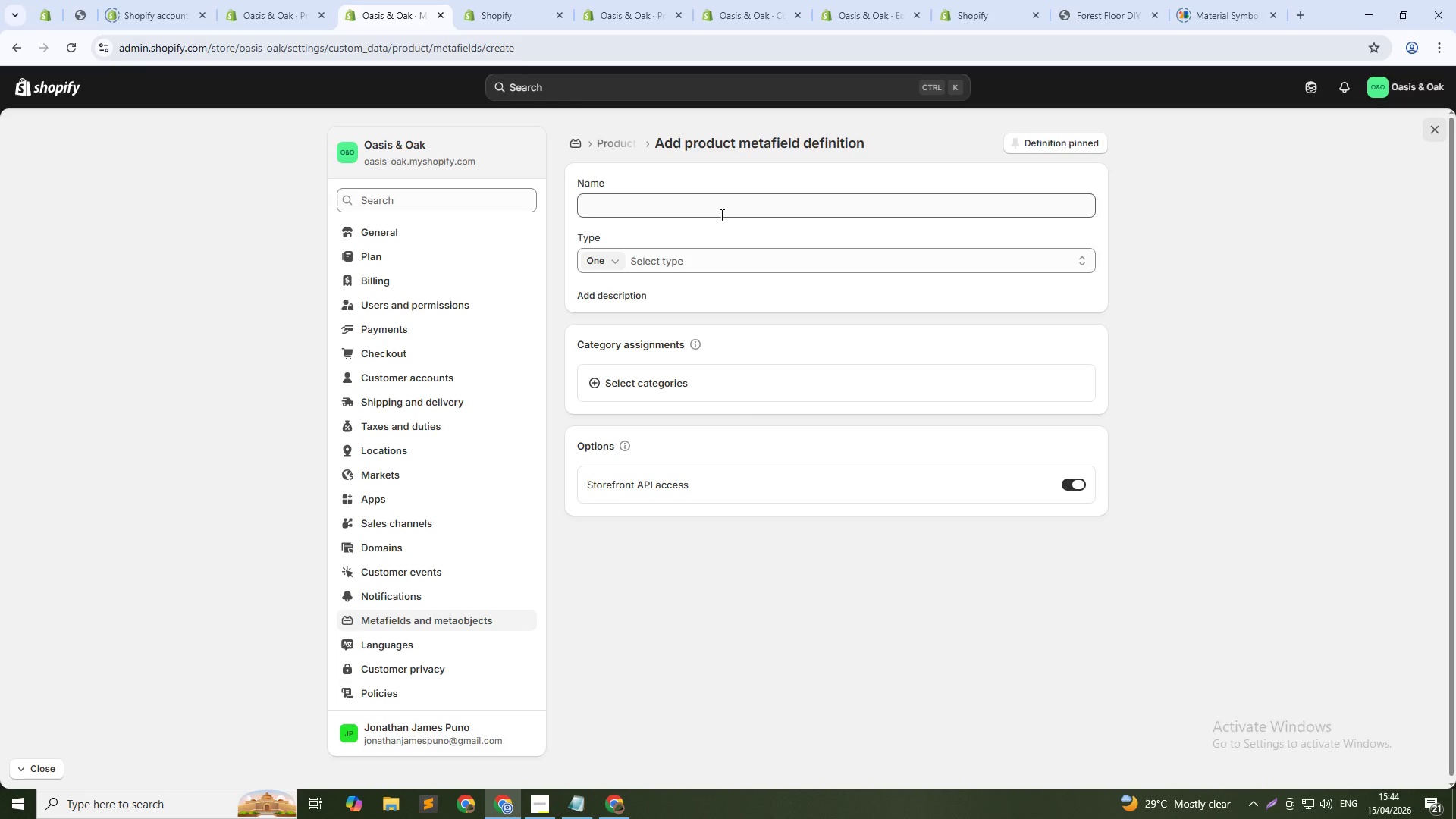 
left_click([718, 213])
 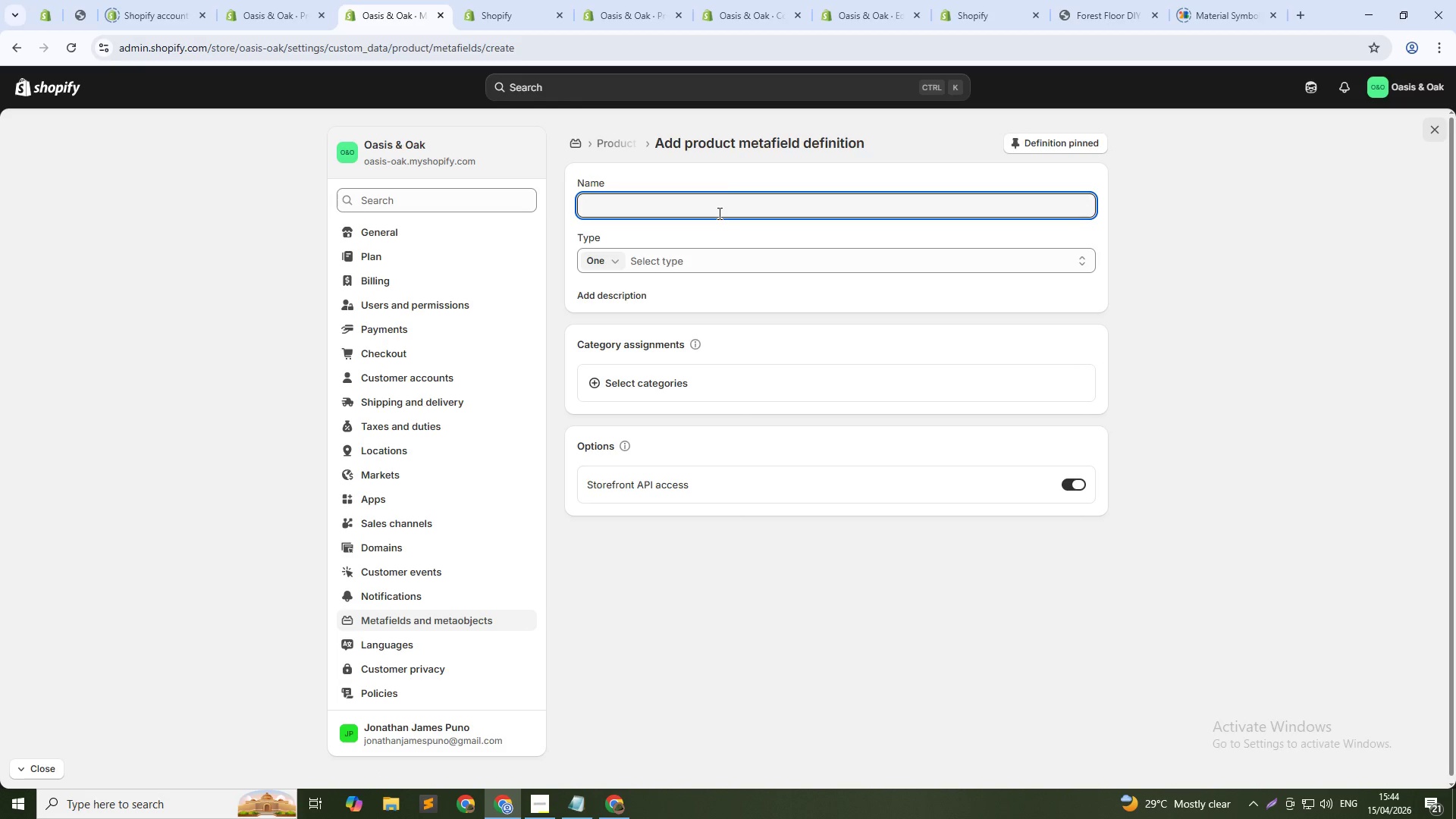 
type(components breakdown)
 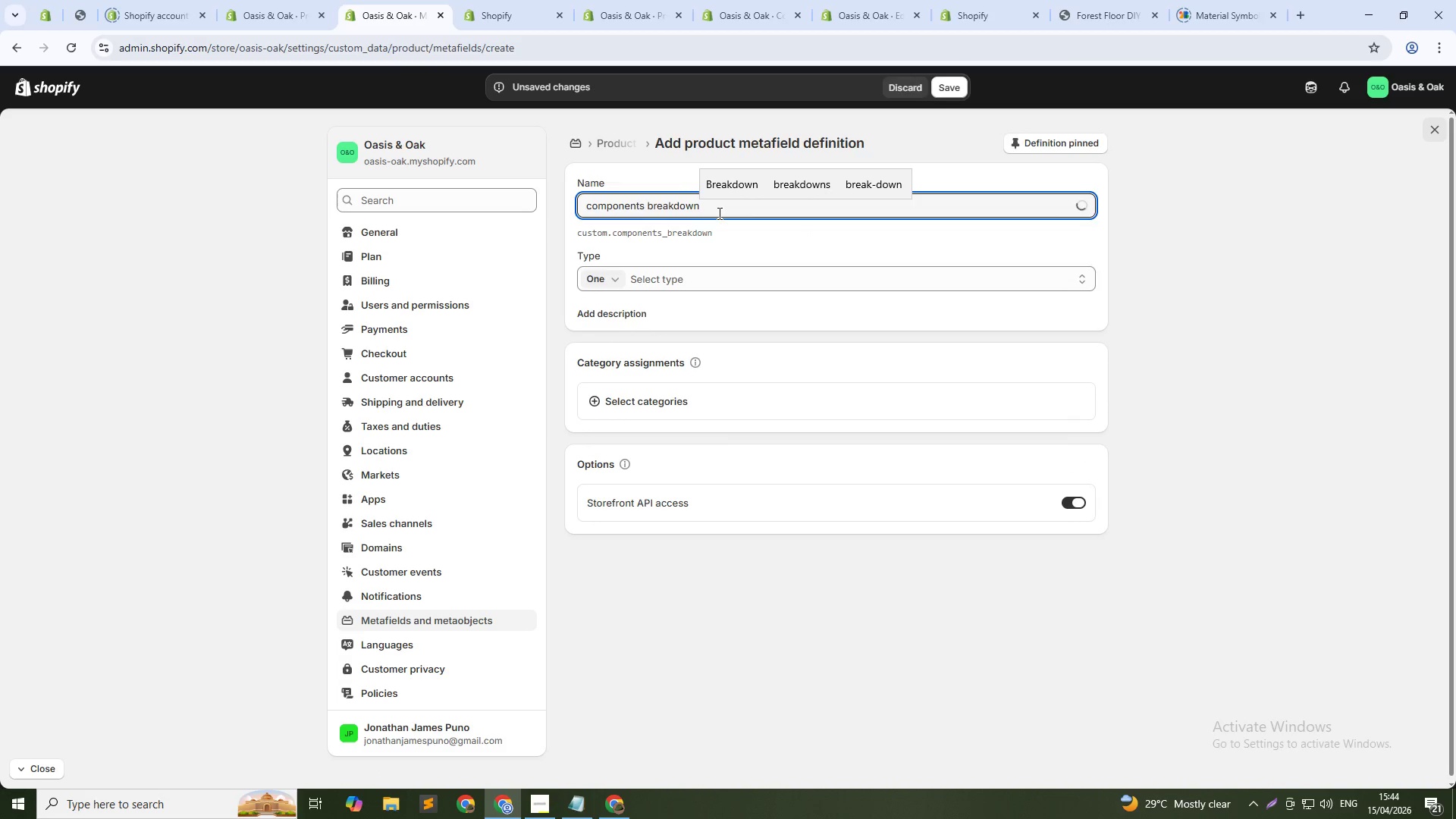 
mouse_move([673, 280])
 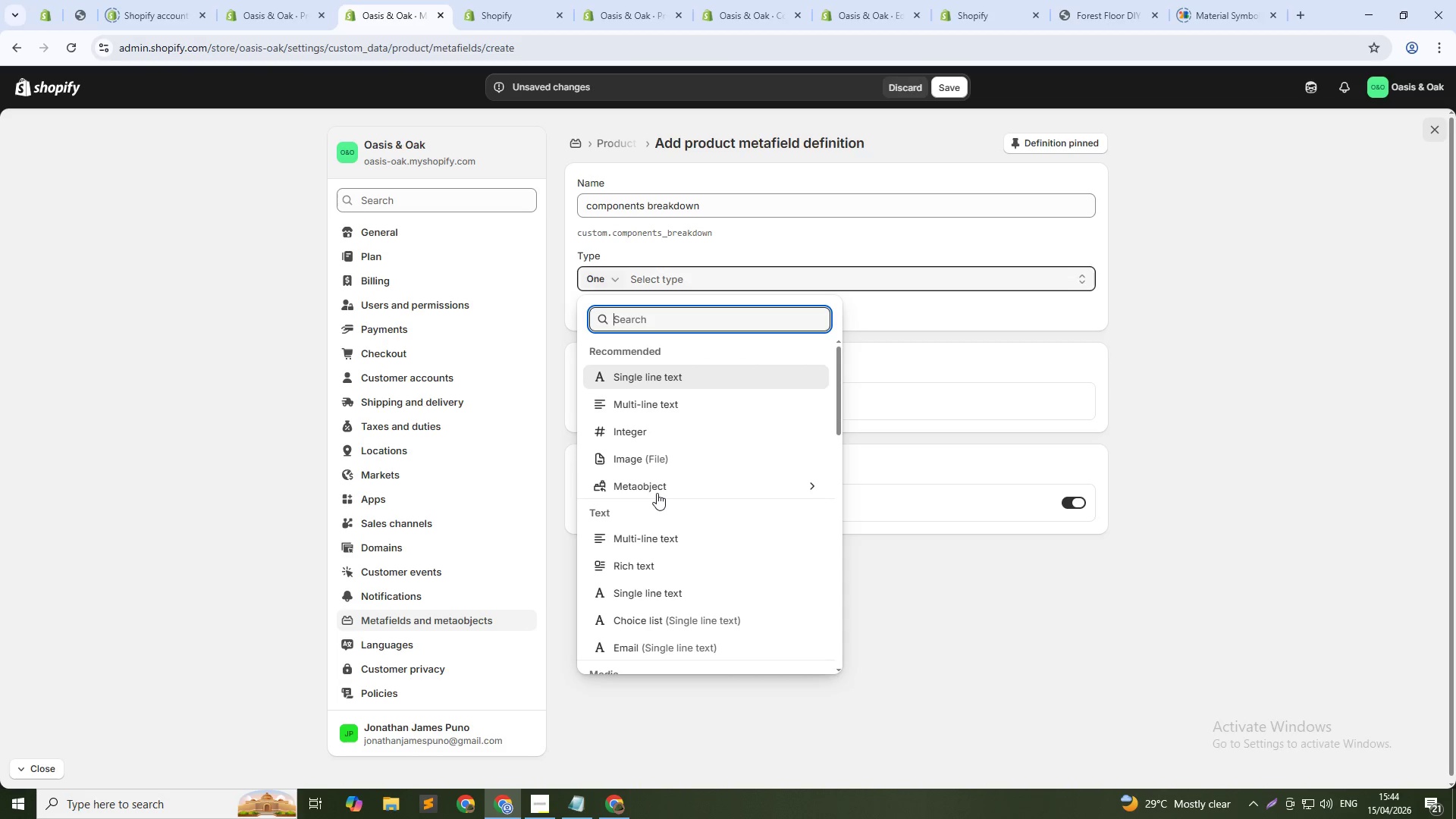 
left_click([657, 486])
 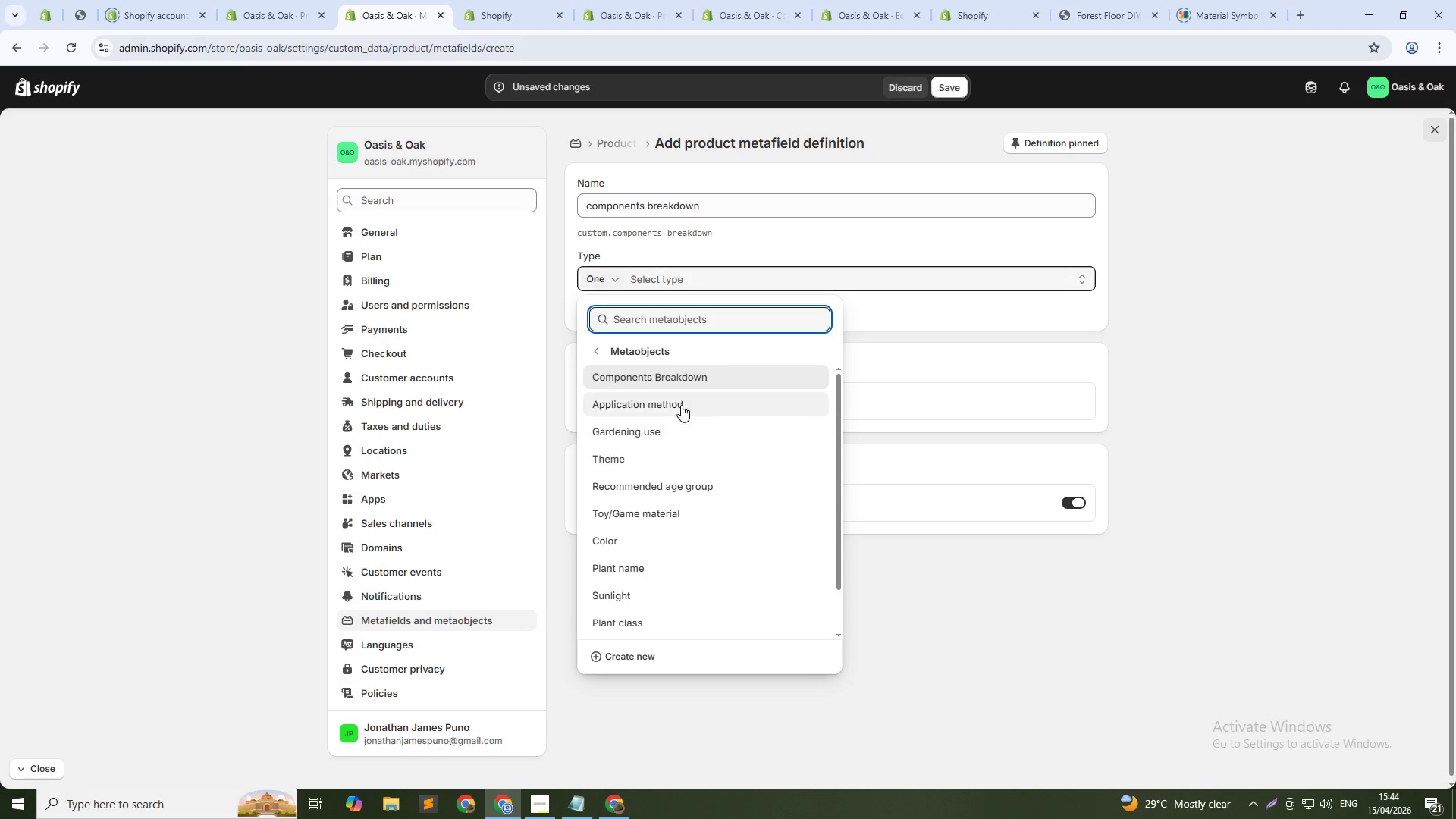 
left_click([686, 373])
 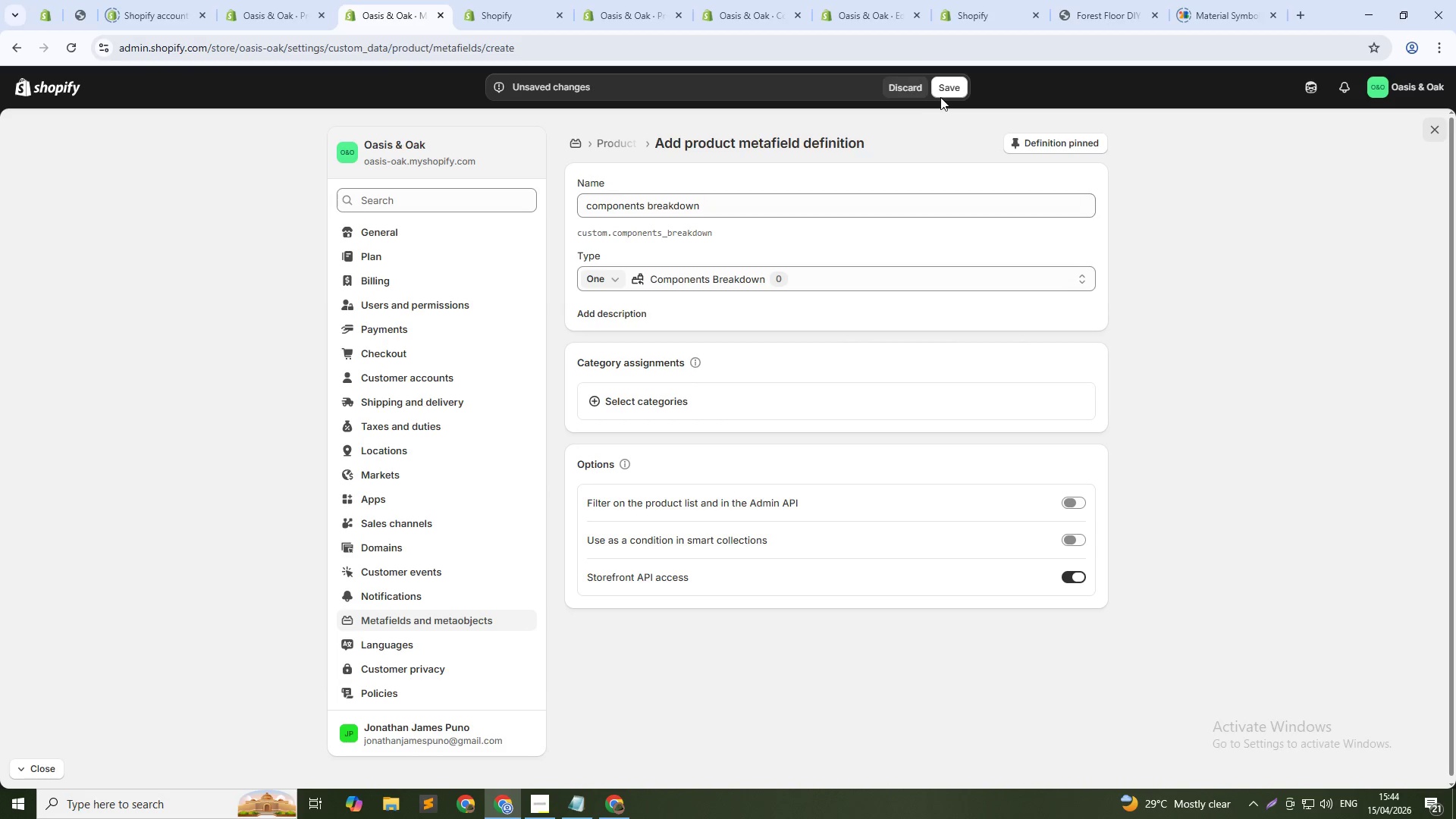 
left_click([948, 93])
 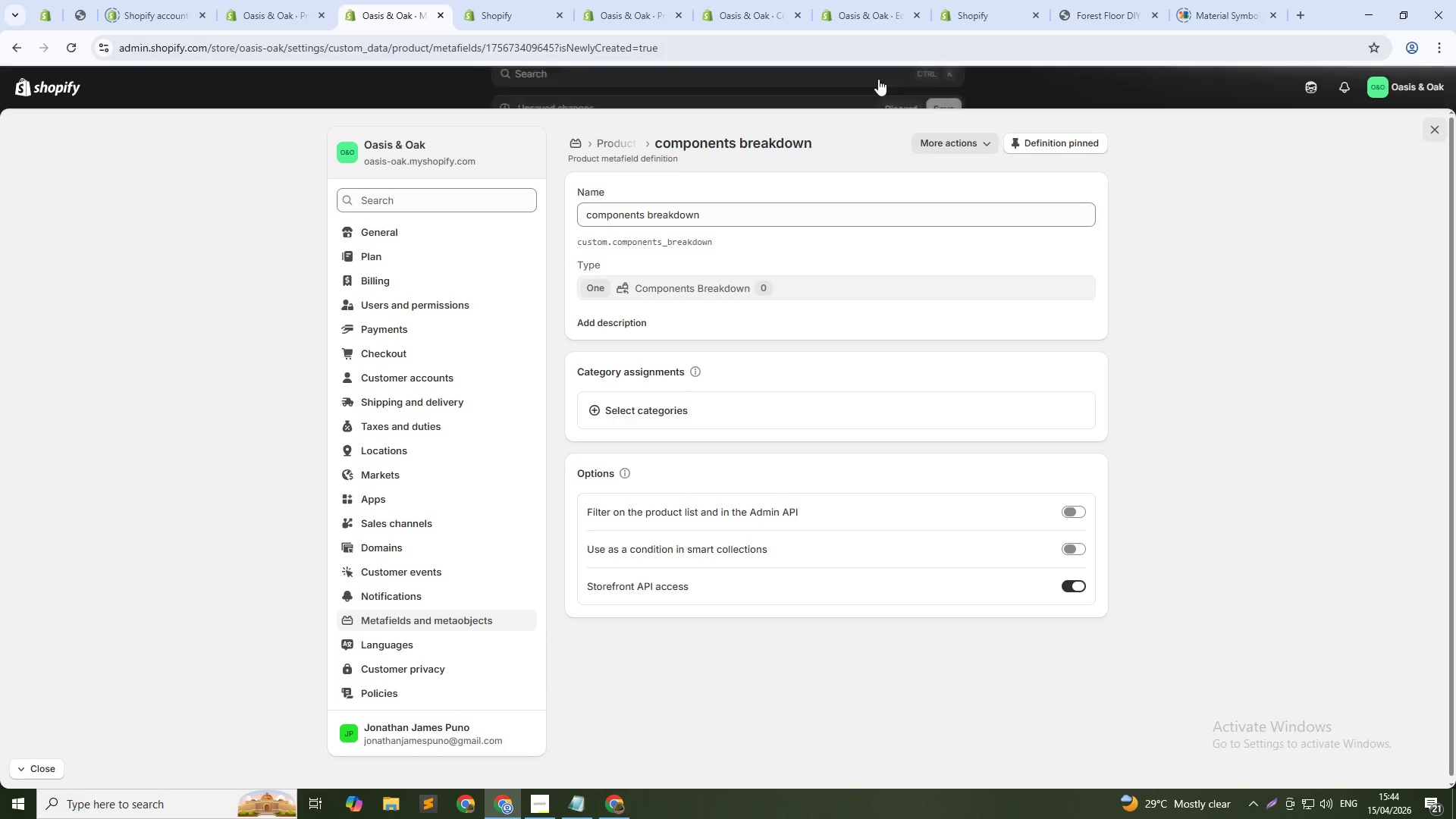 
left_click([644, 0])
 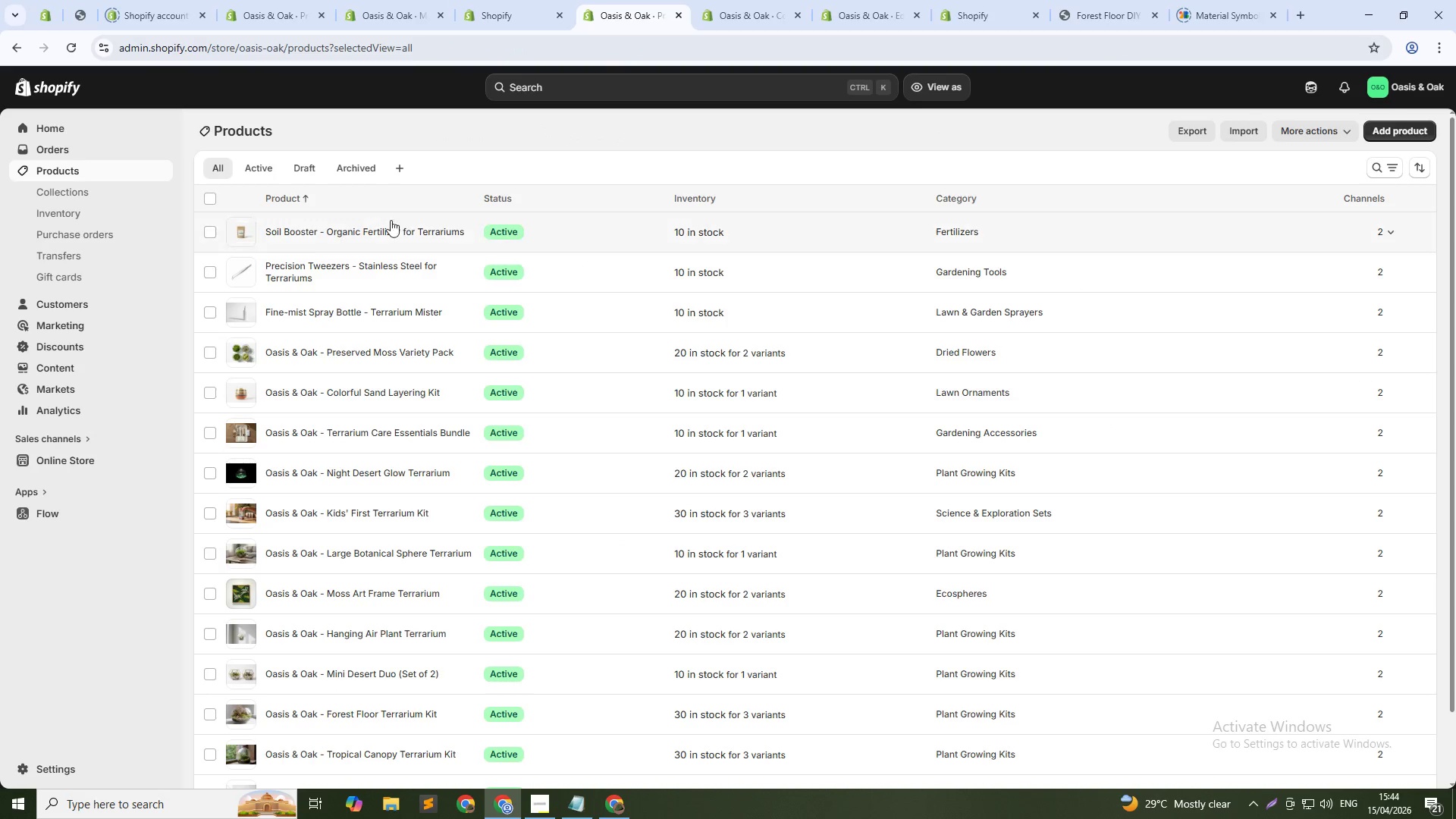 
scroll: coordinate [361, 460], scroll_direction: down, amount: 5.0
 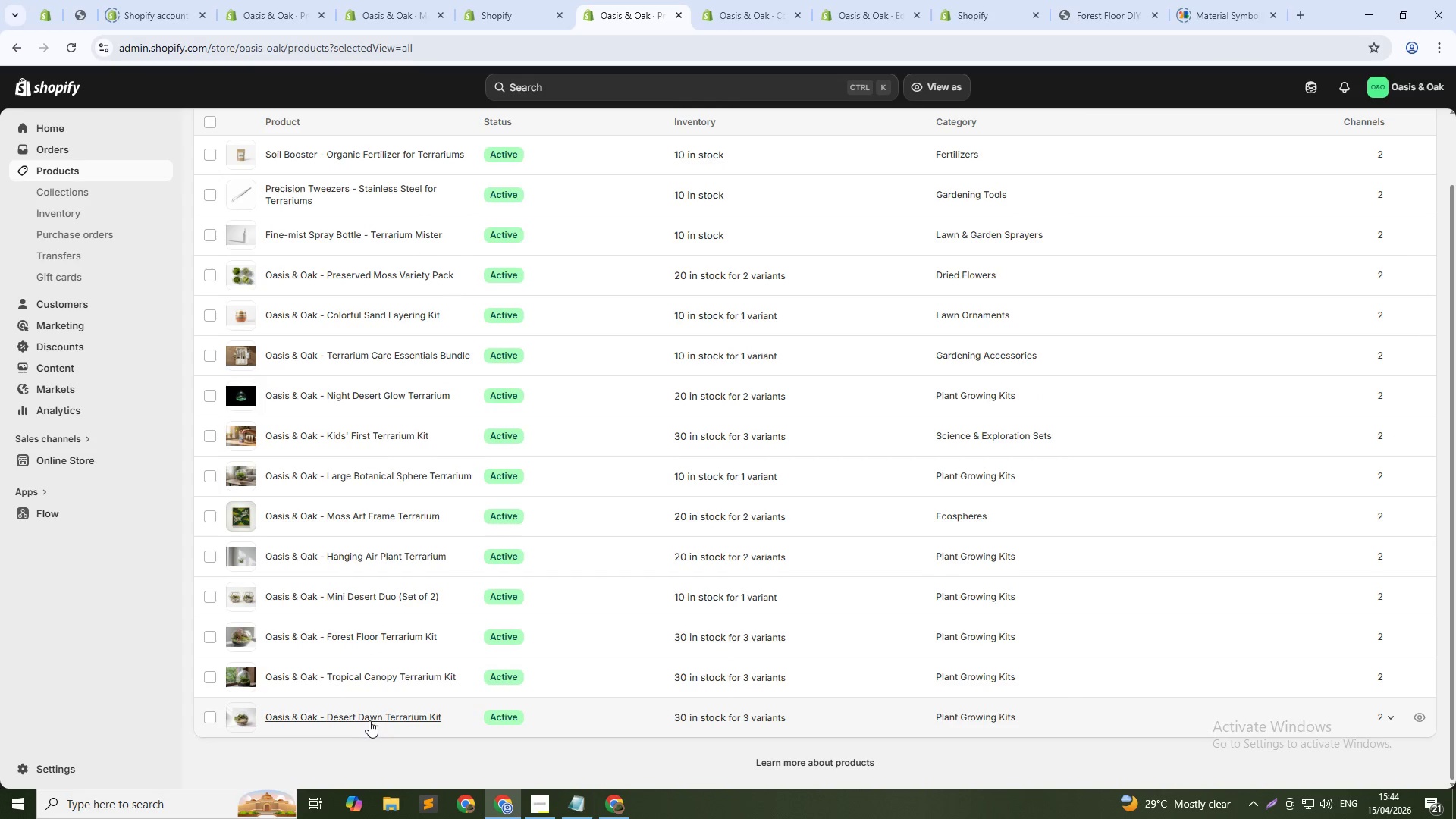 
left_click([369, 720])
 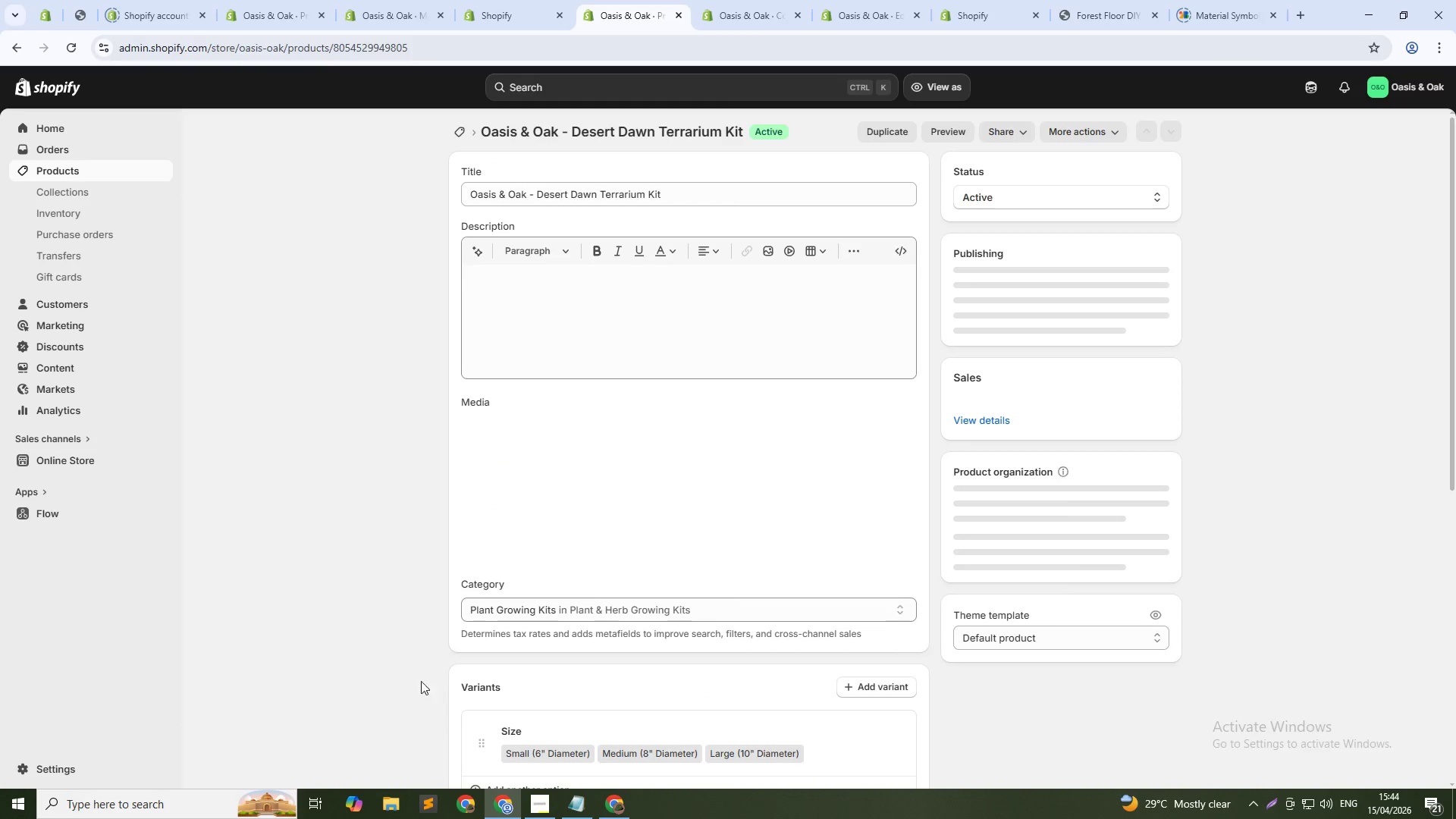 
scroll: coordinate [645, 566], scroll_direction: down, amount: 15.0
 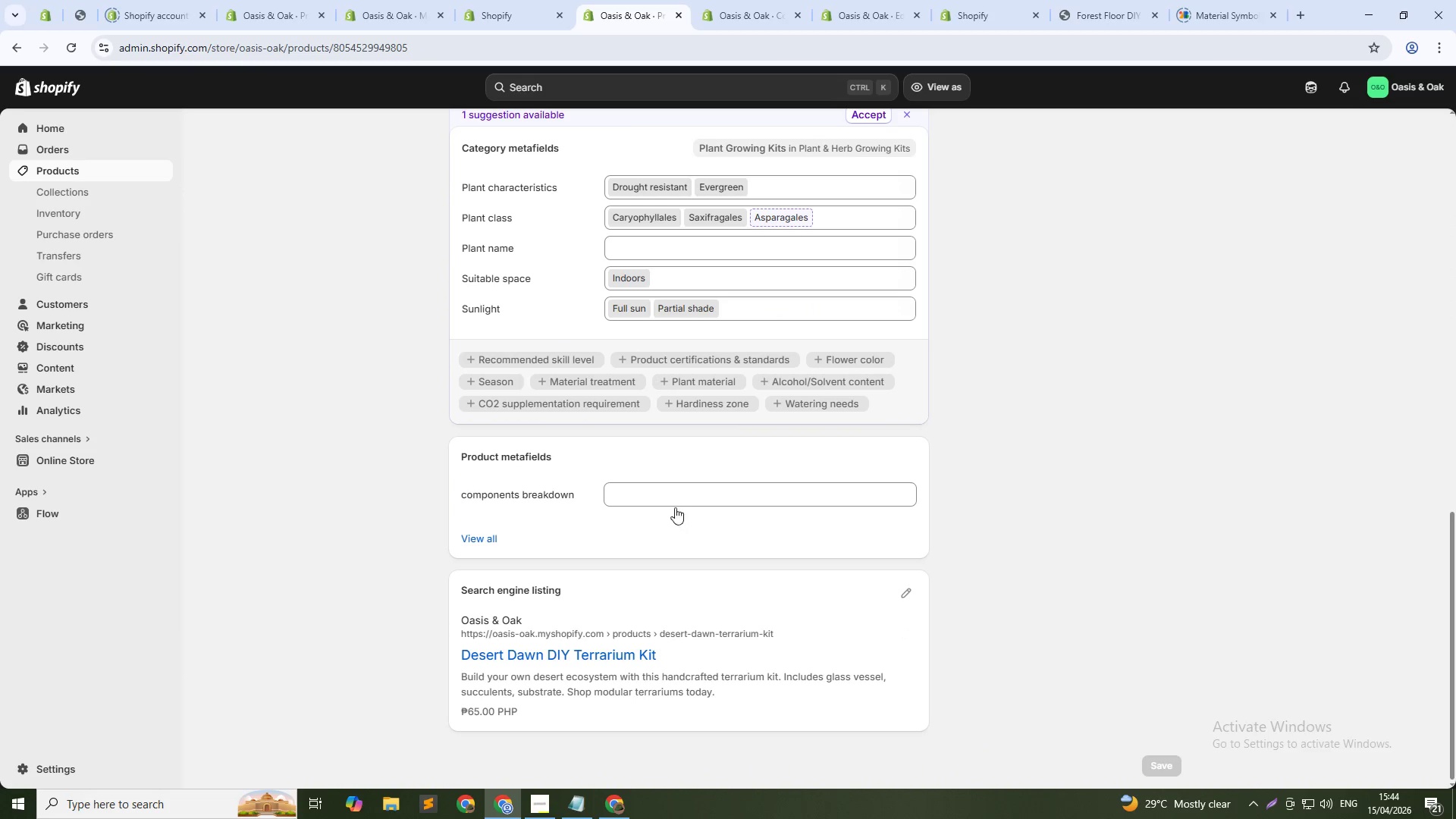 
left_click([693, 492])
 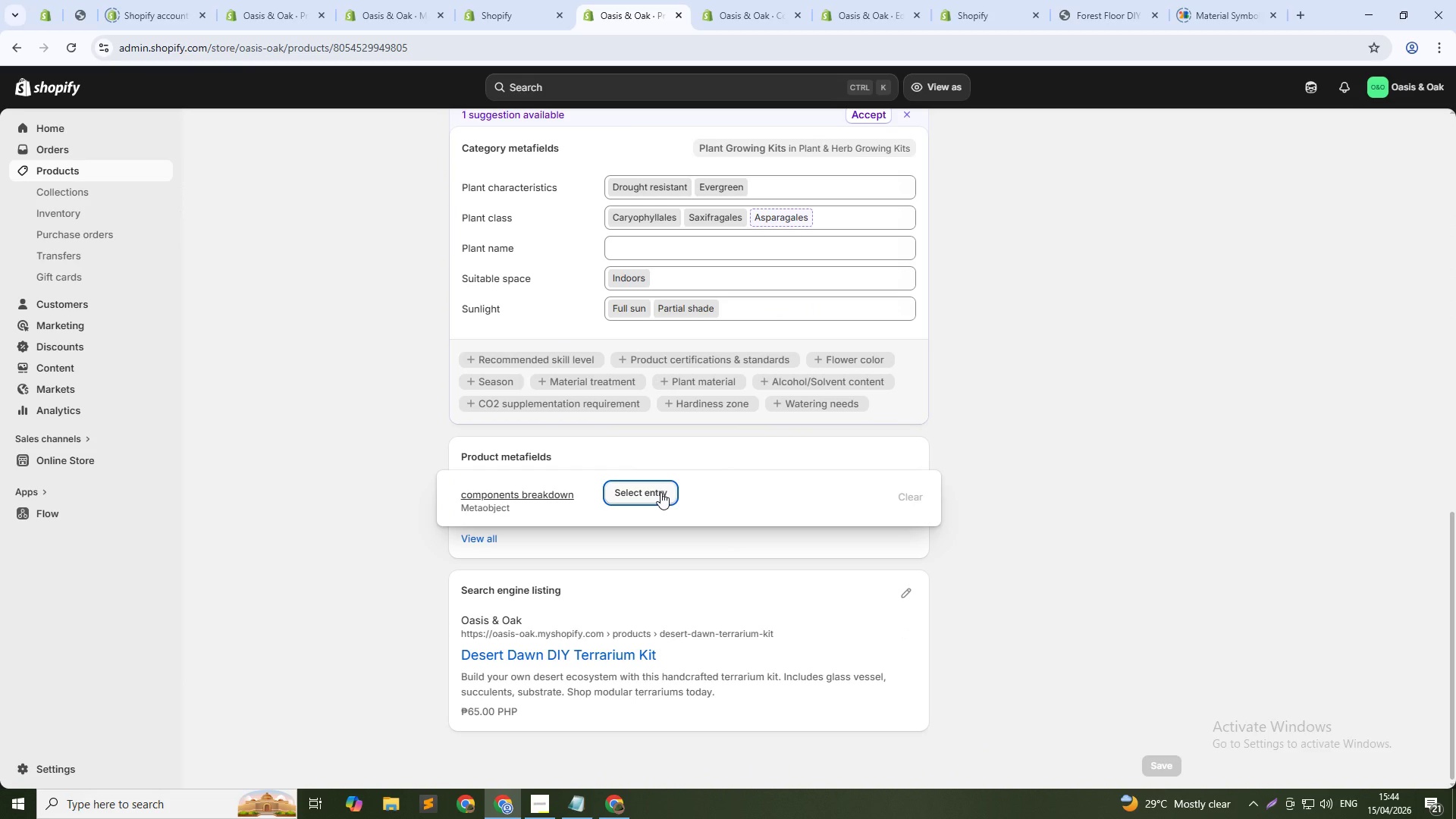 
left_click([661, 492])
 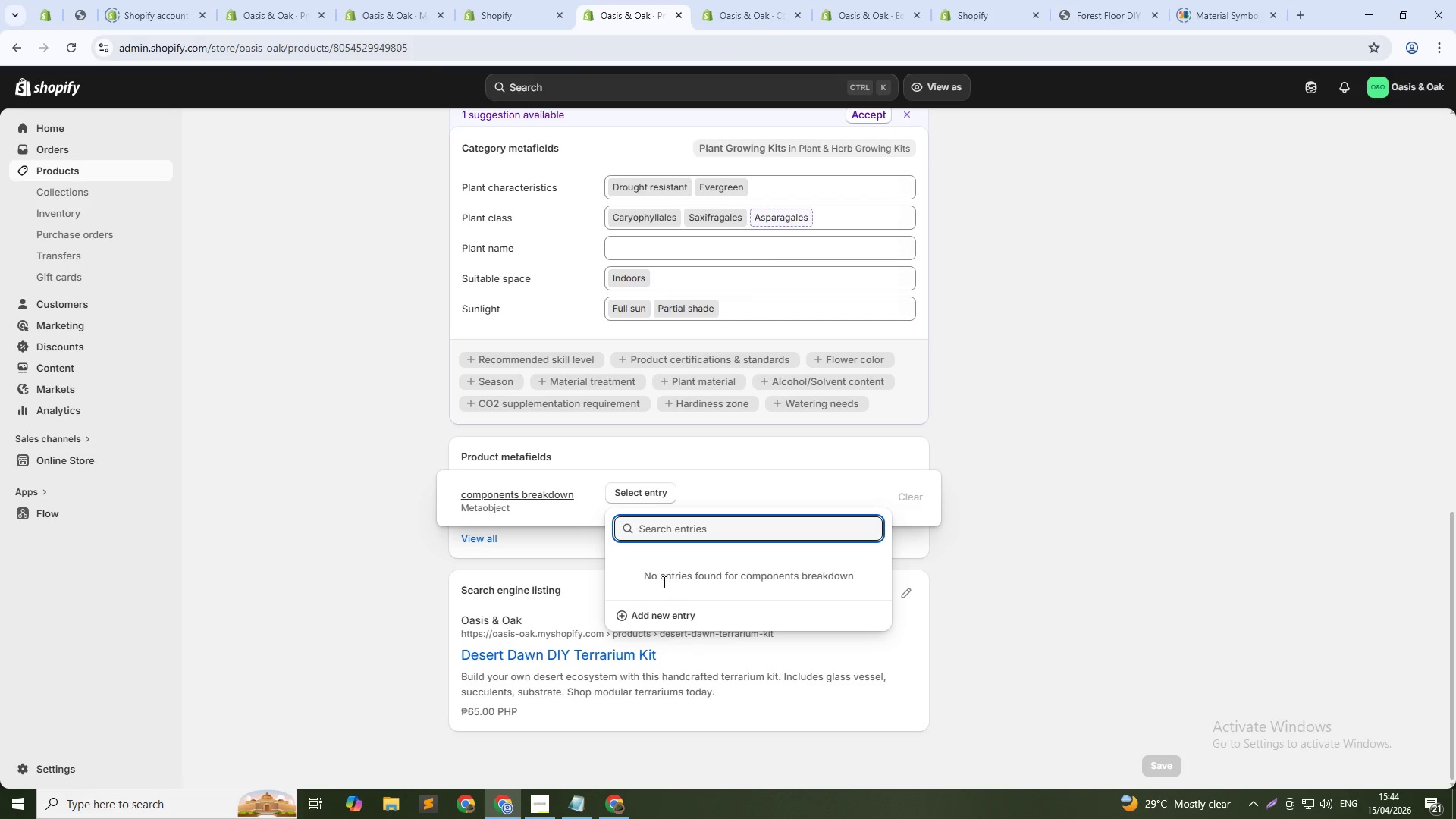 
left_click([677, 612])
 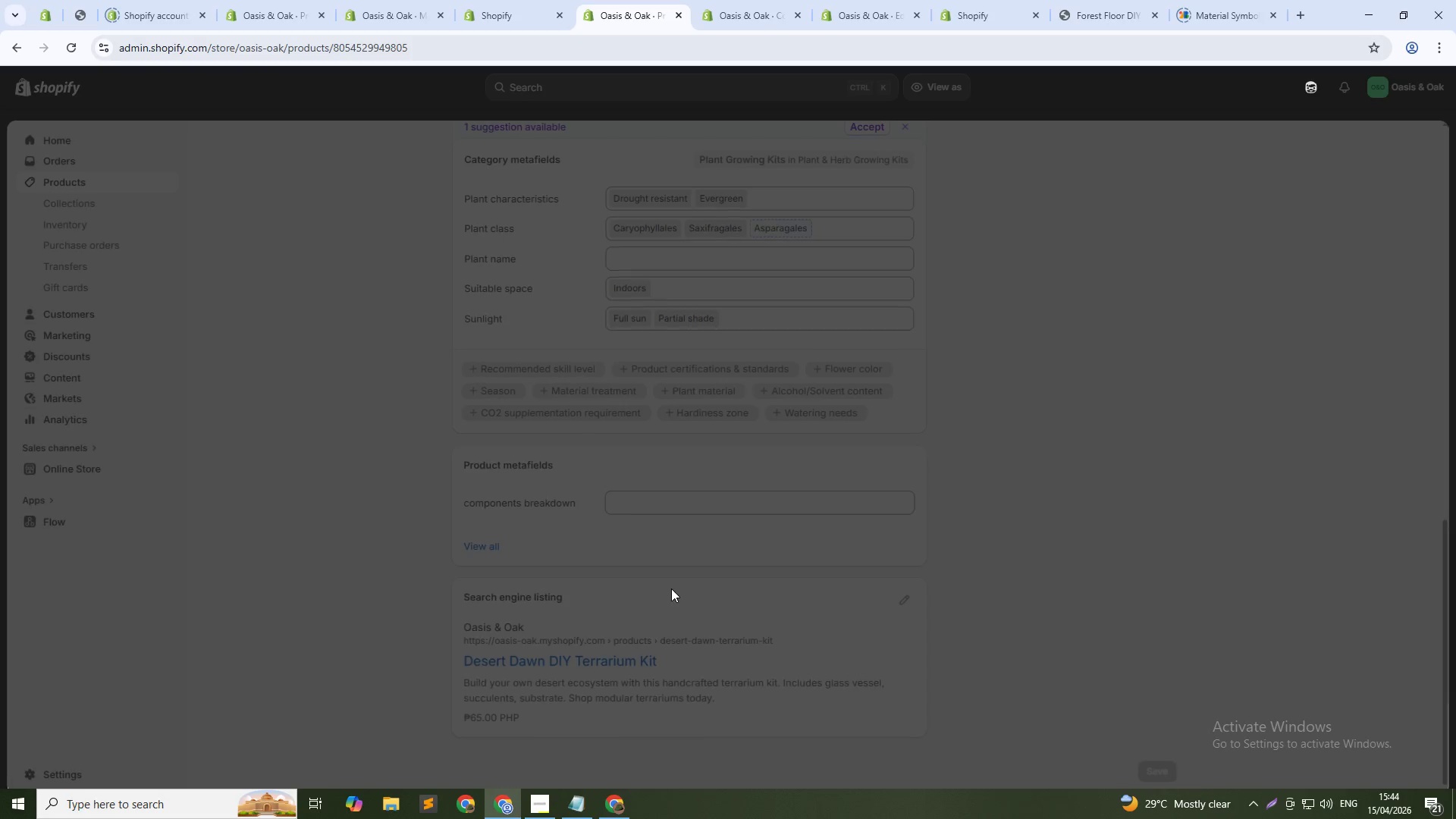 
mouse_move([657, 566])
 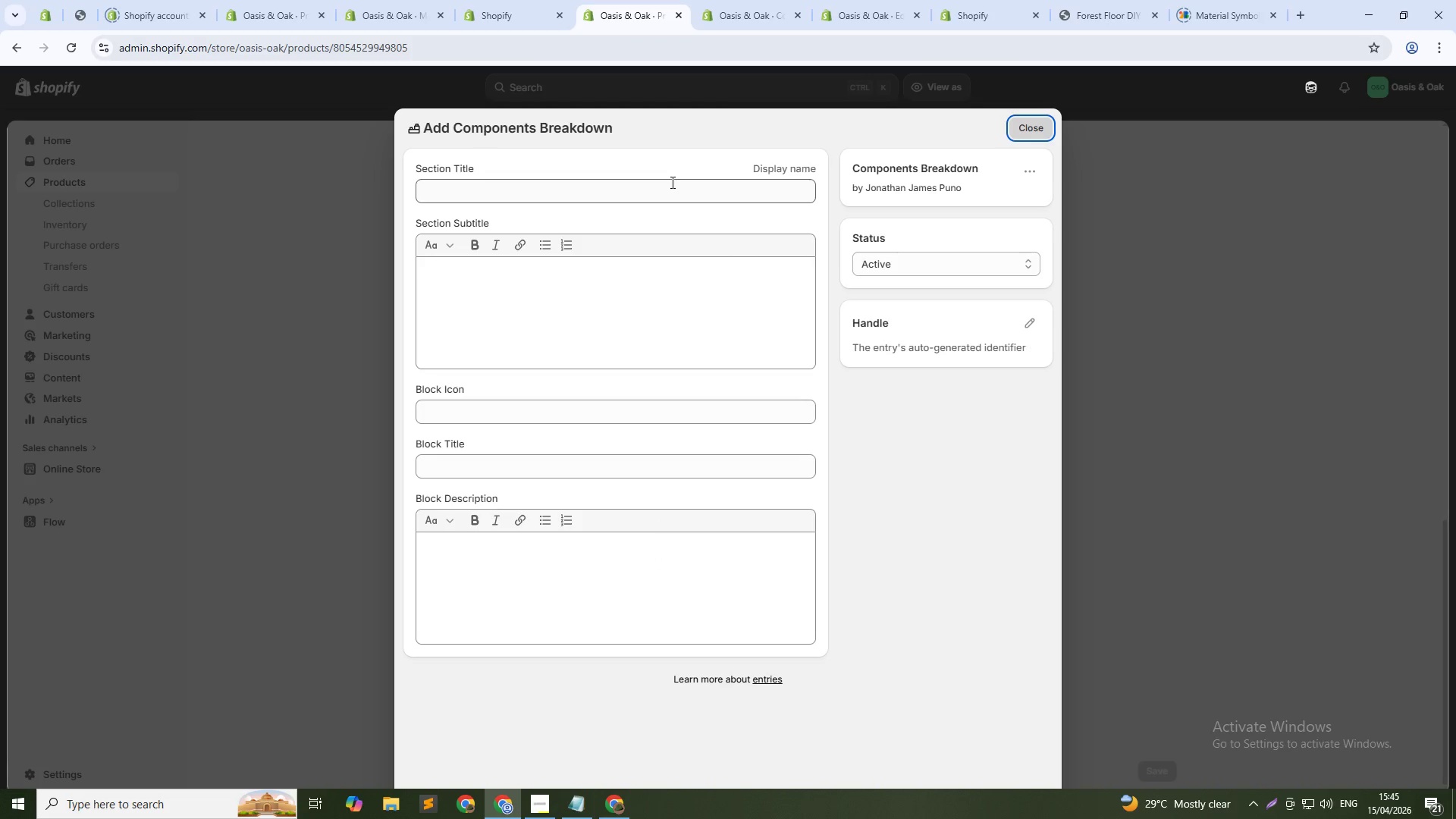 
left_click([671, 183])
 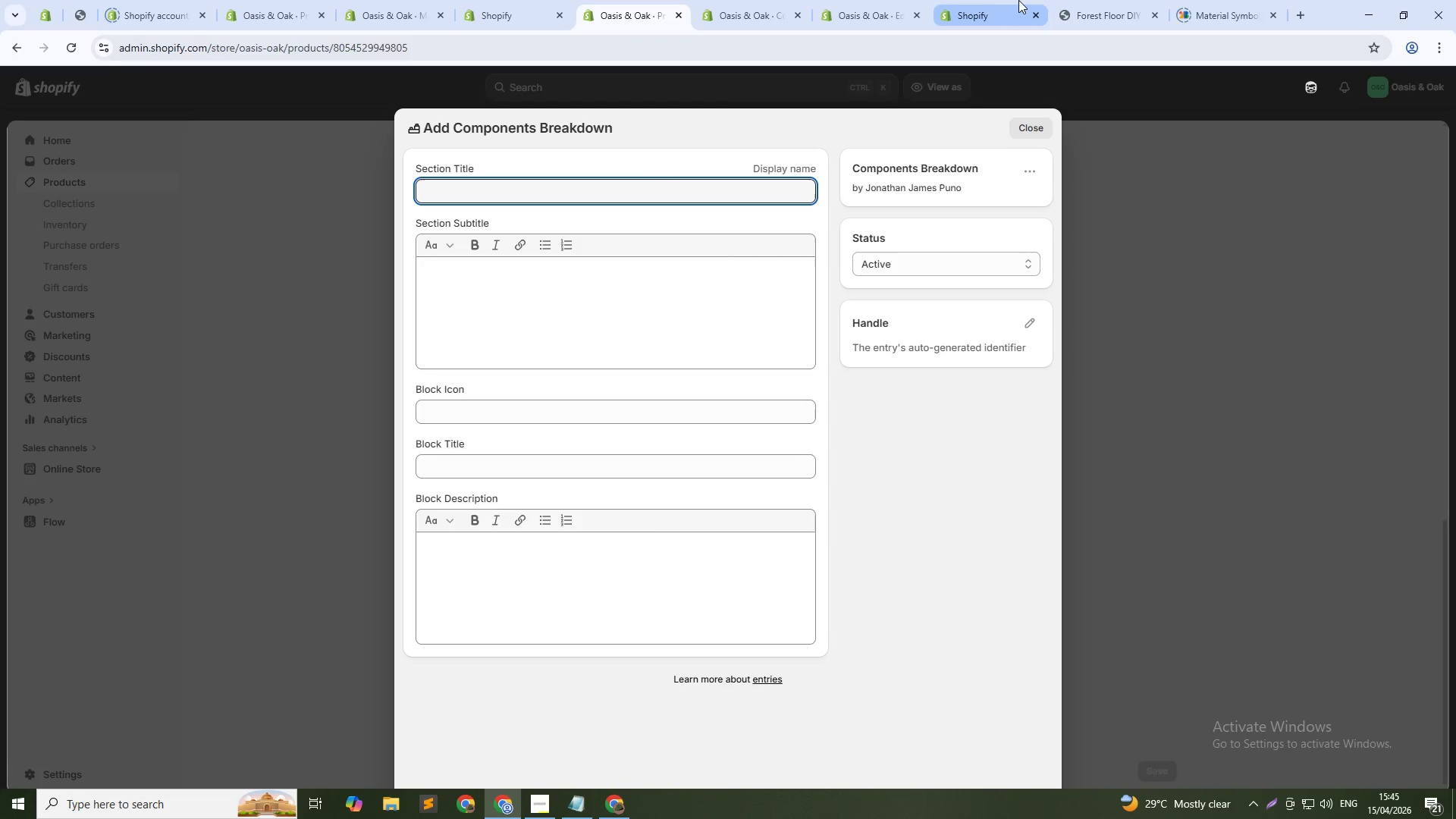 
left_click([986, 0])
 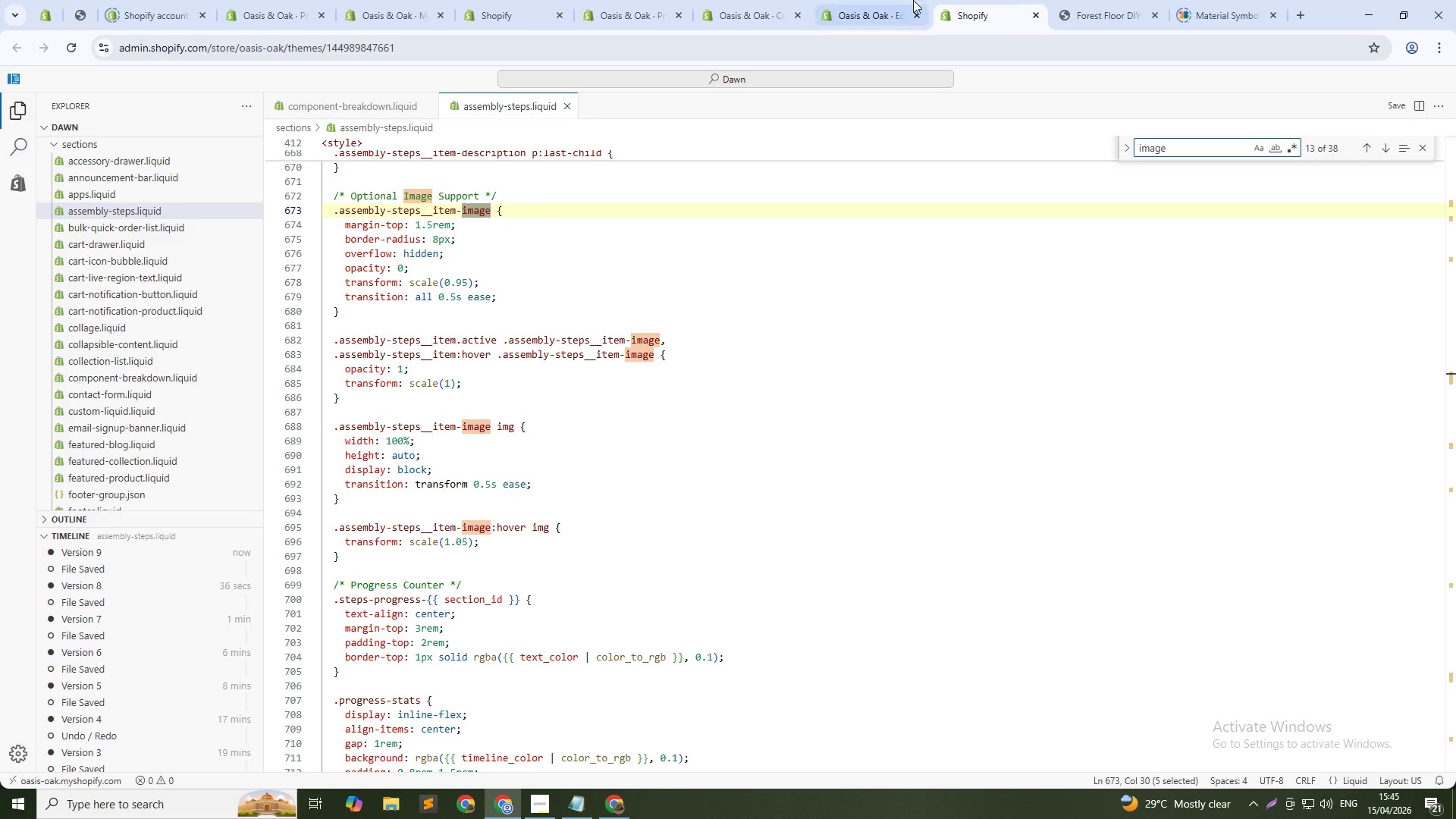 
left_click([889, 0])
 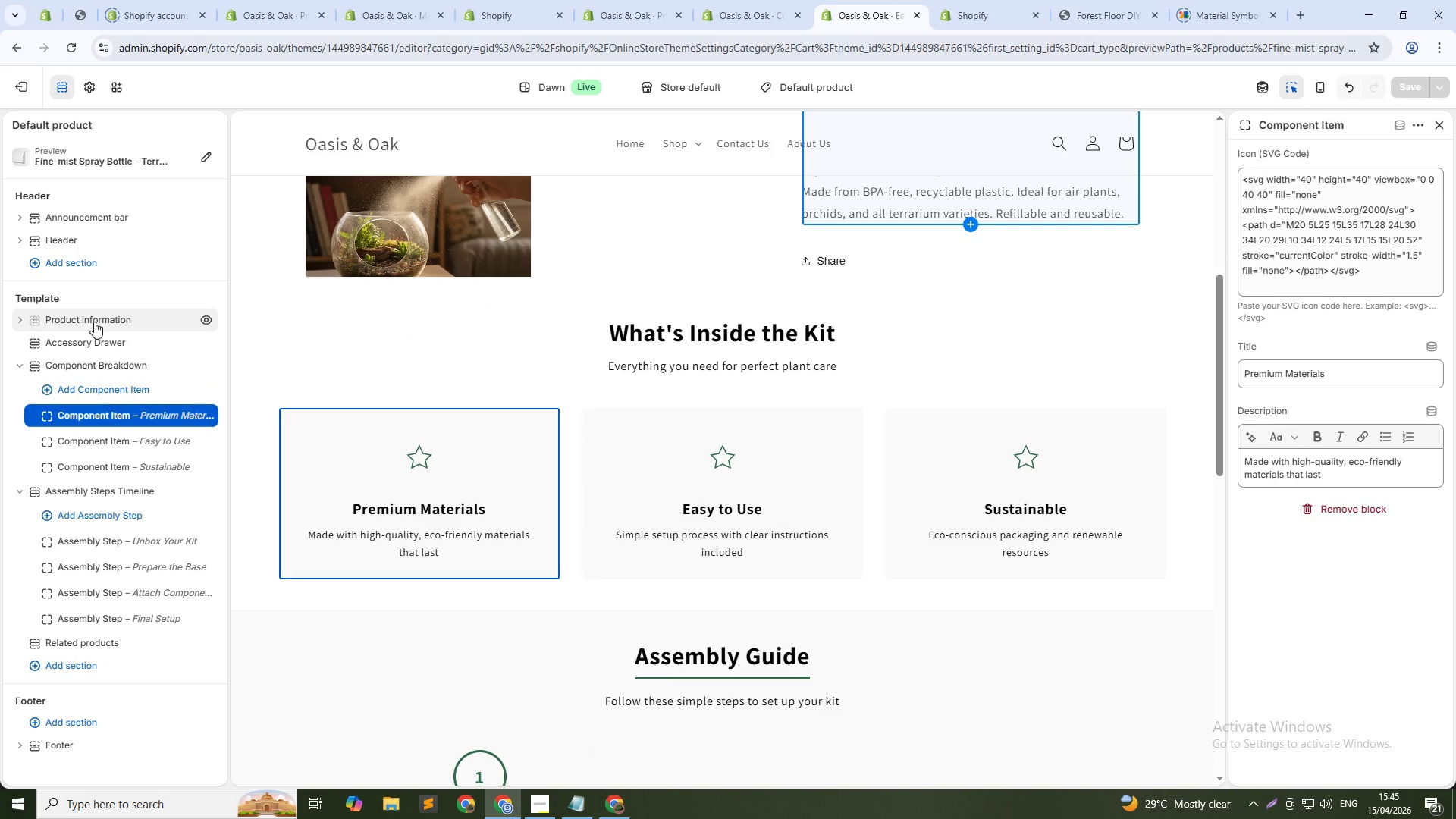 
left_click([108, 366])
 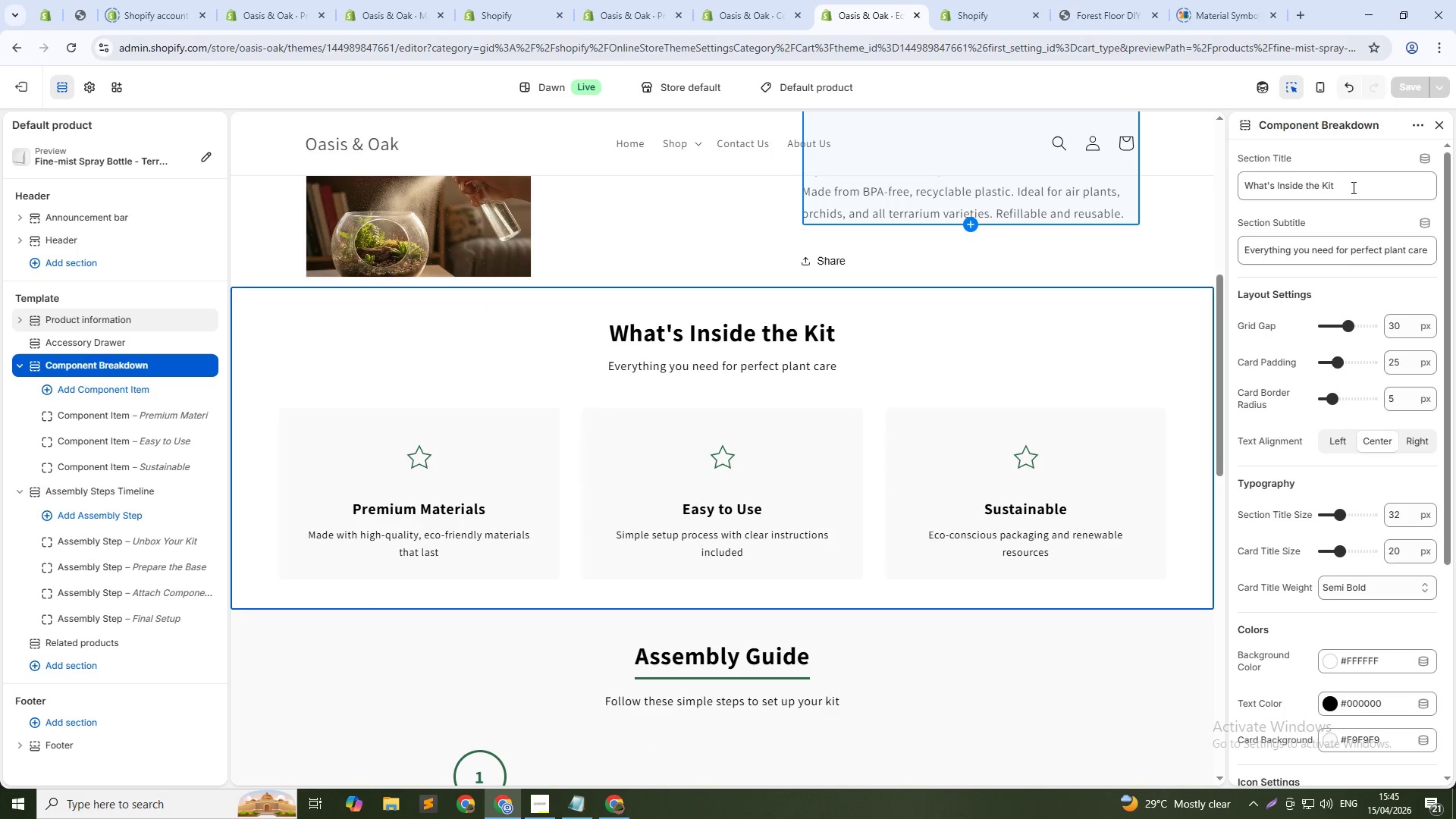 
double_click([1353, 187])
 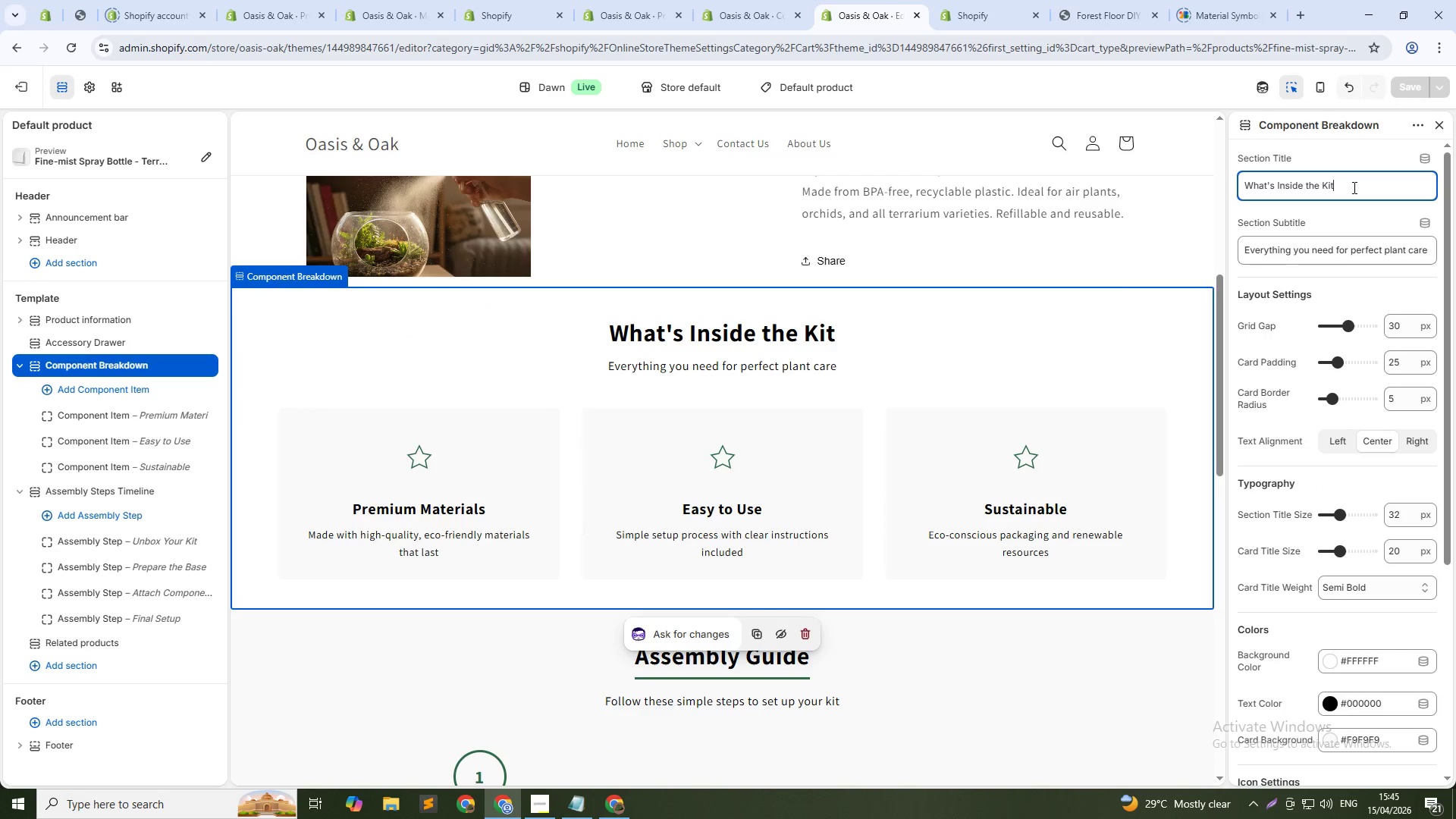 
triple_click([1353, 187])
 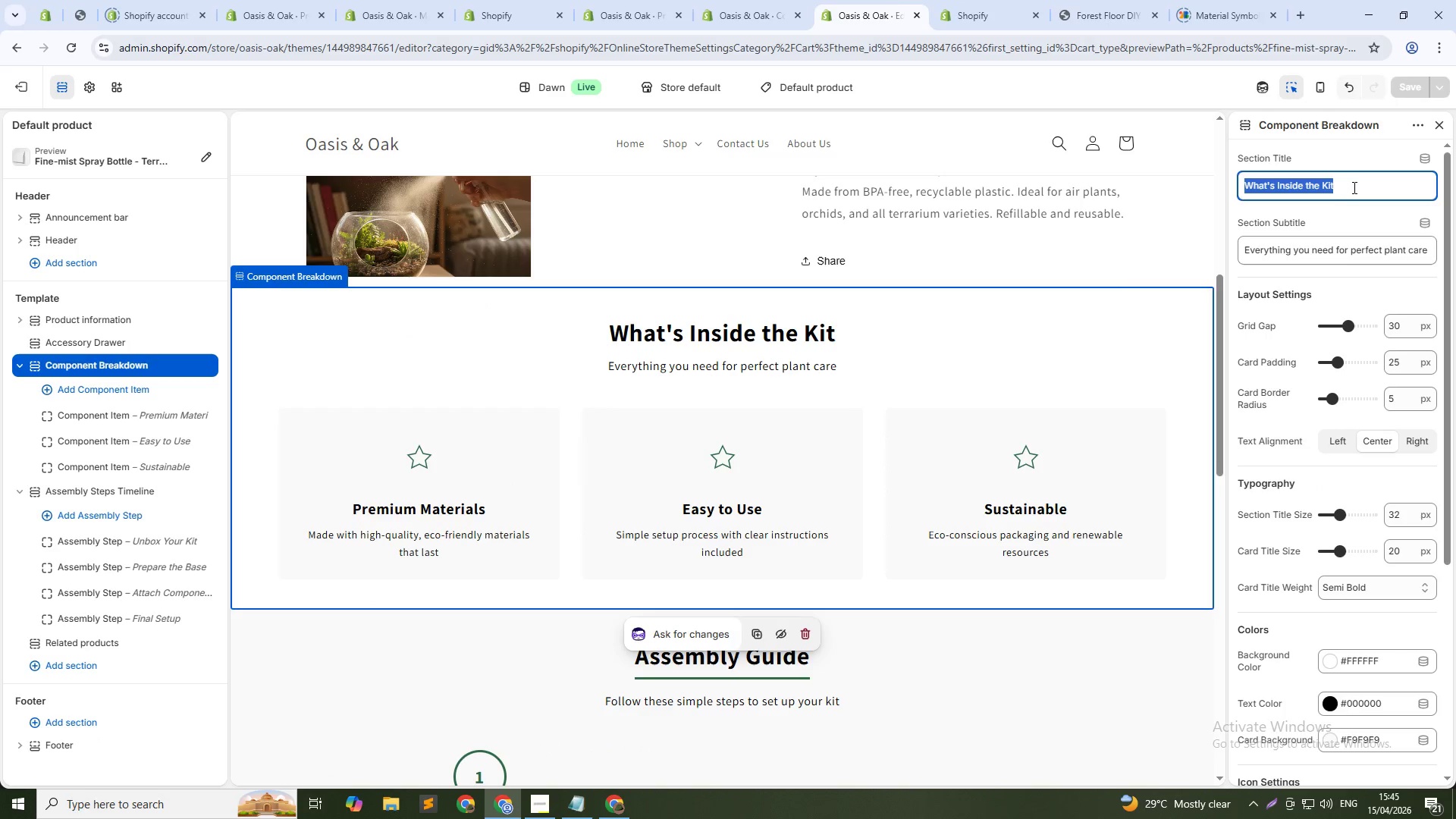 
key(Control+C)
 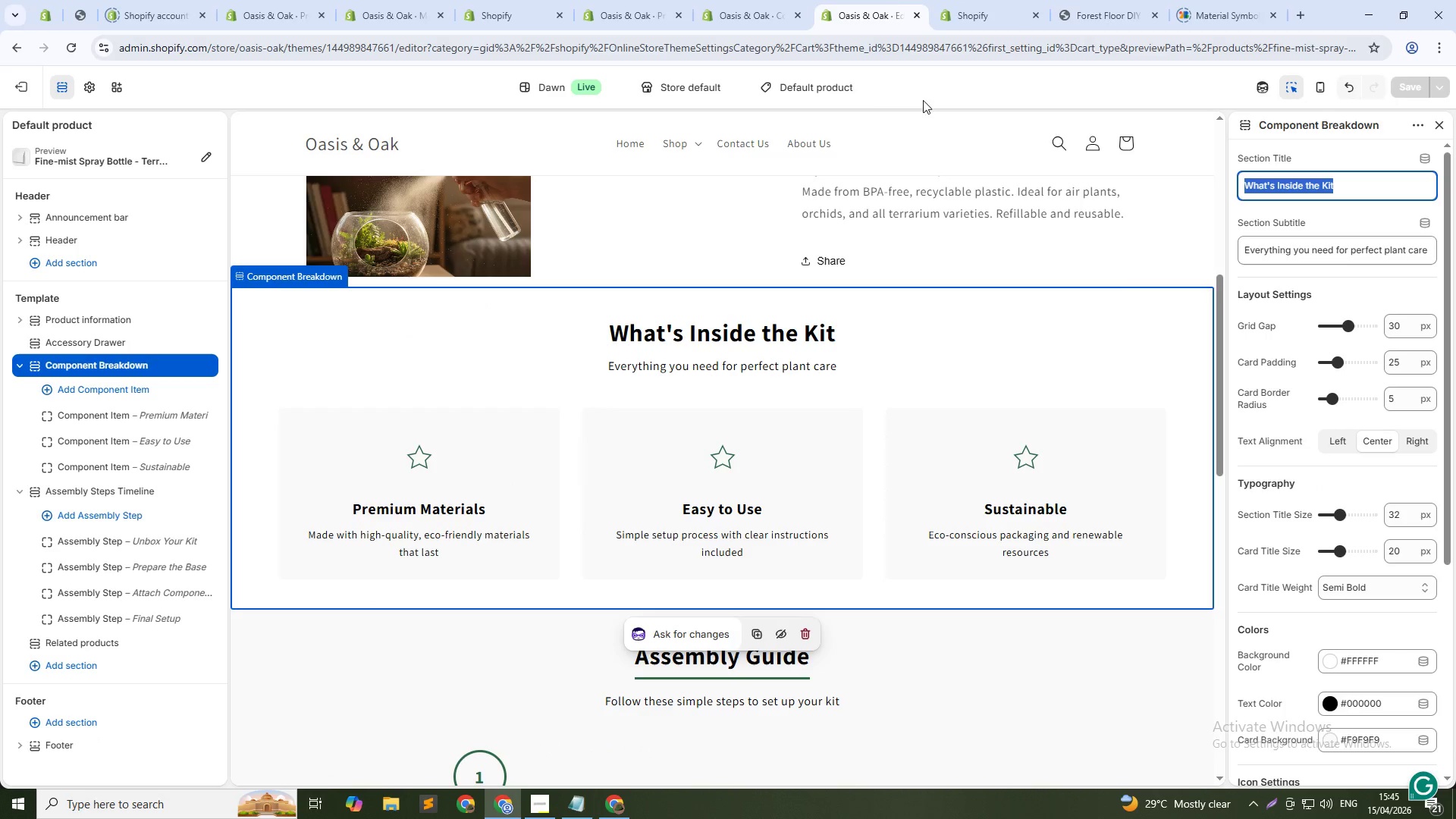 
key(Control+C)
 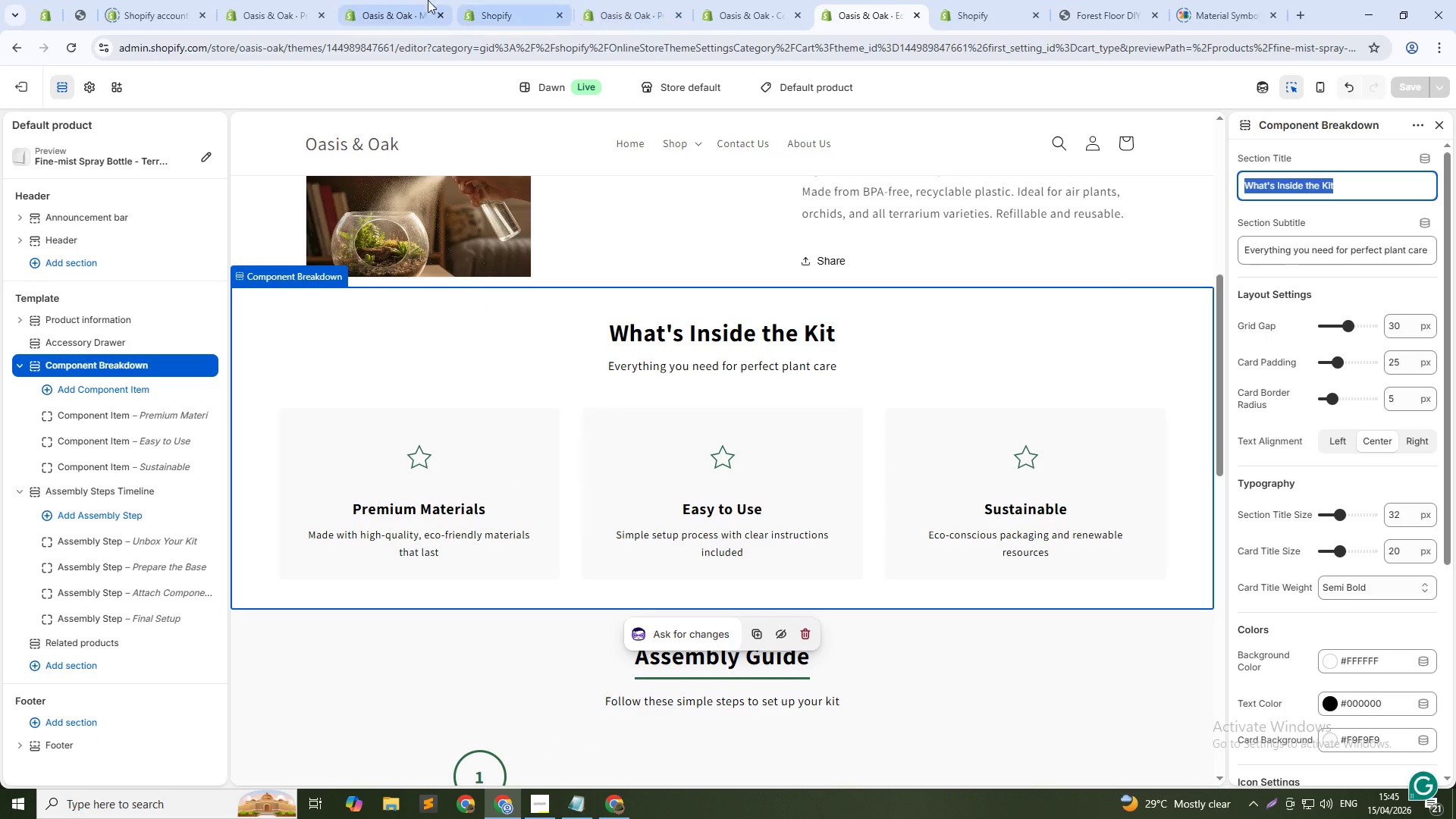 
left_click([419, 0])
 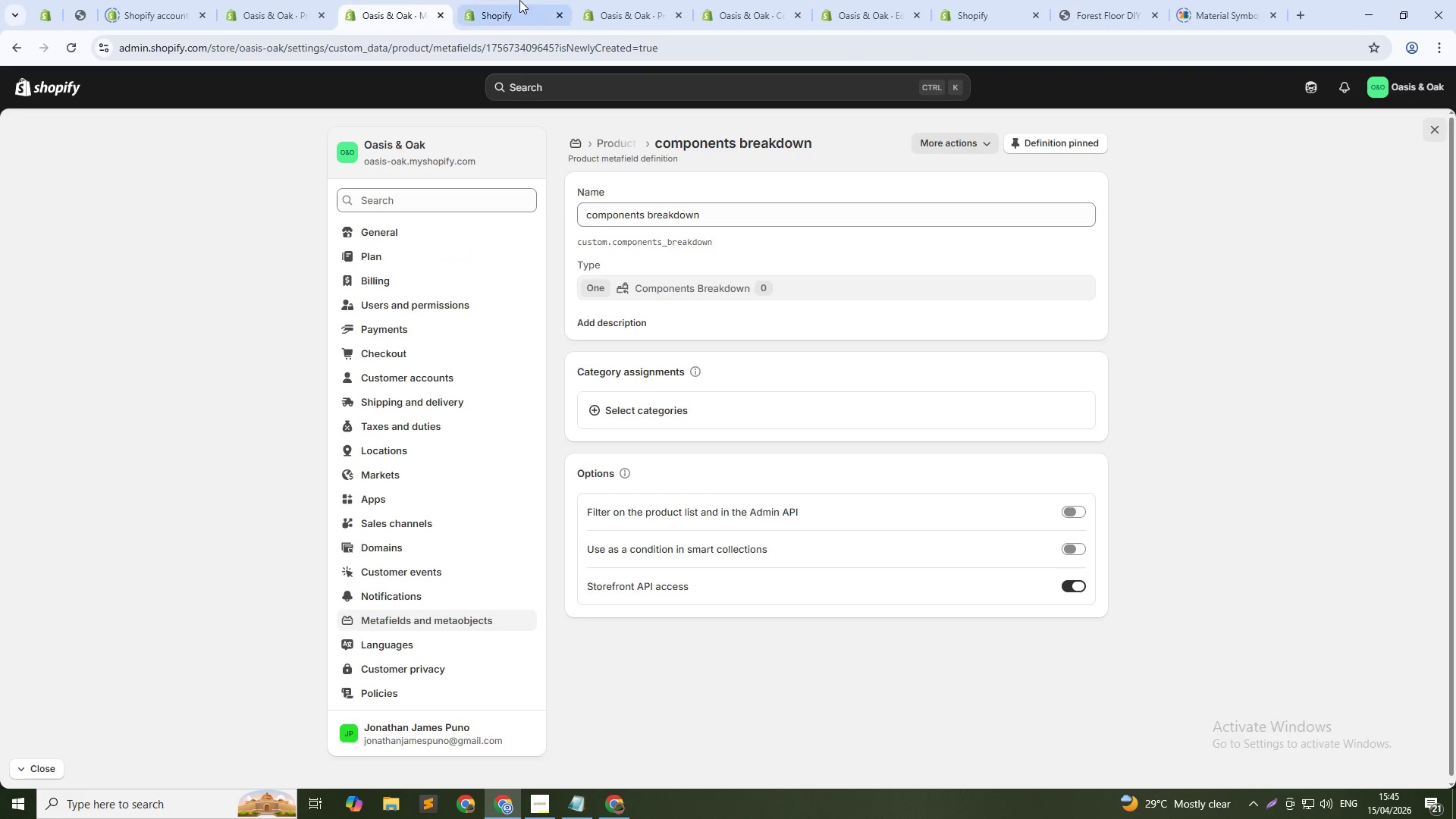 
left_click([519, 0])
 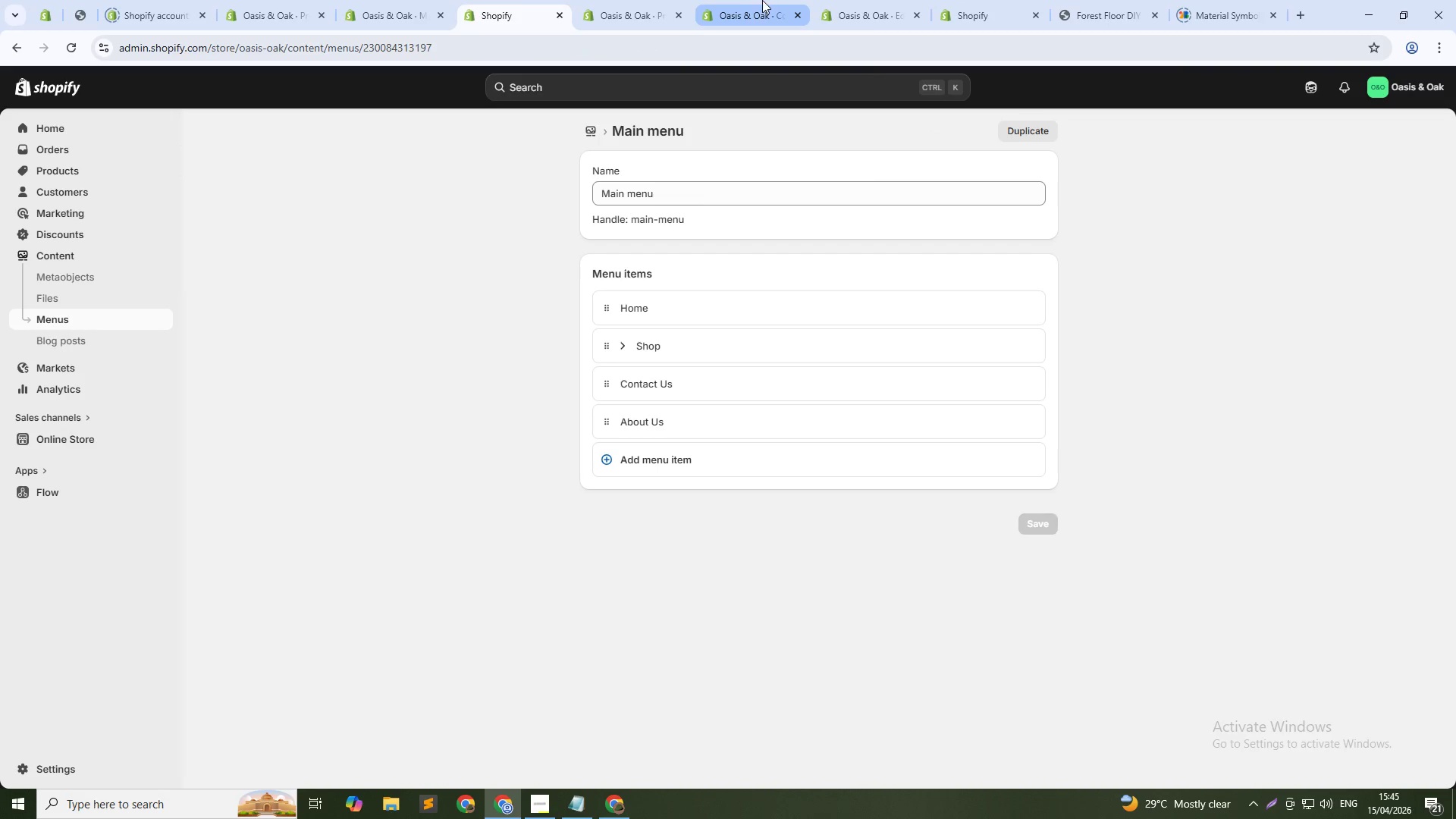 
left_click([642, 0])
 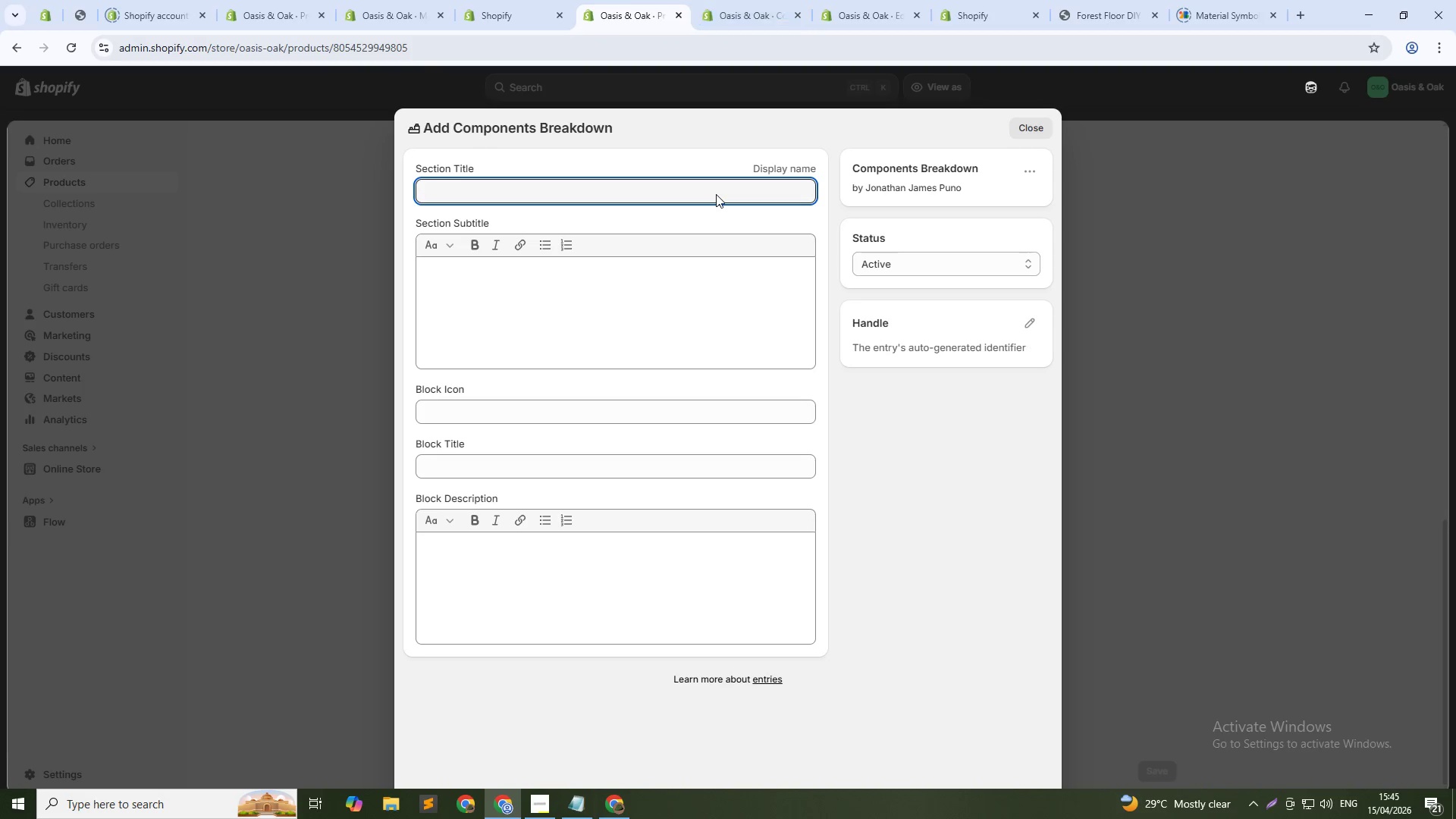 
left_click([716, 195])
 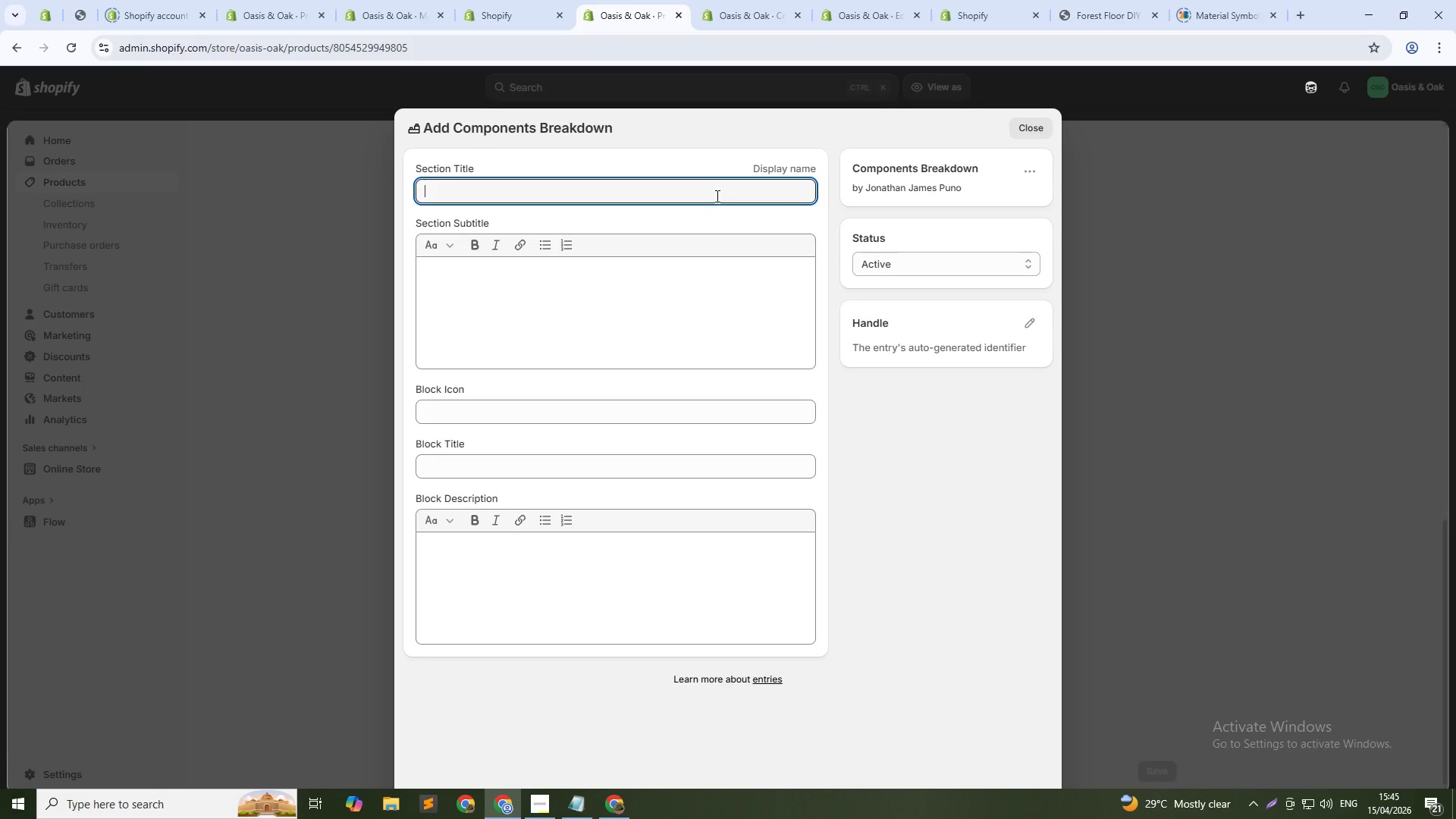 
key(Control+V)
 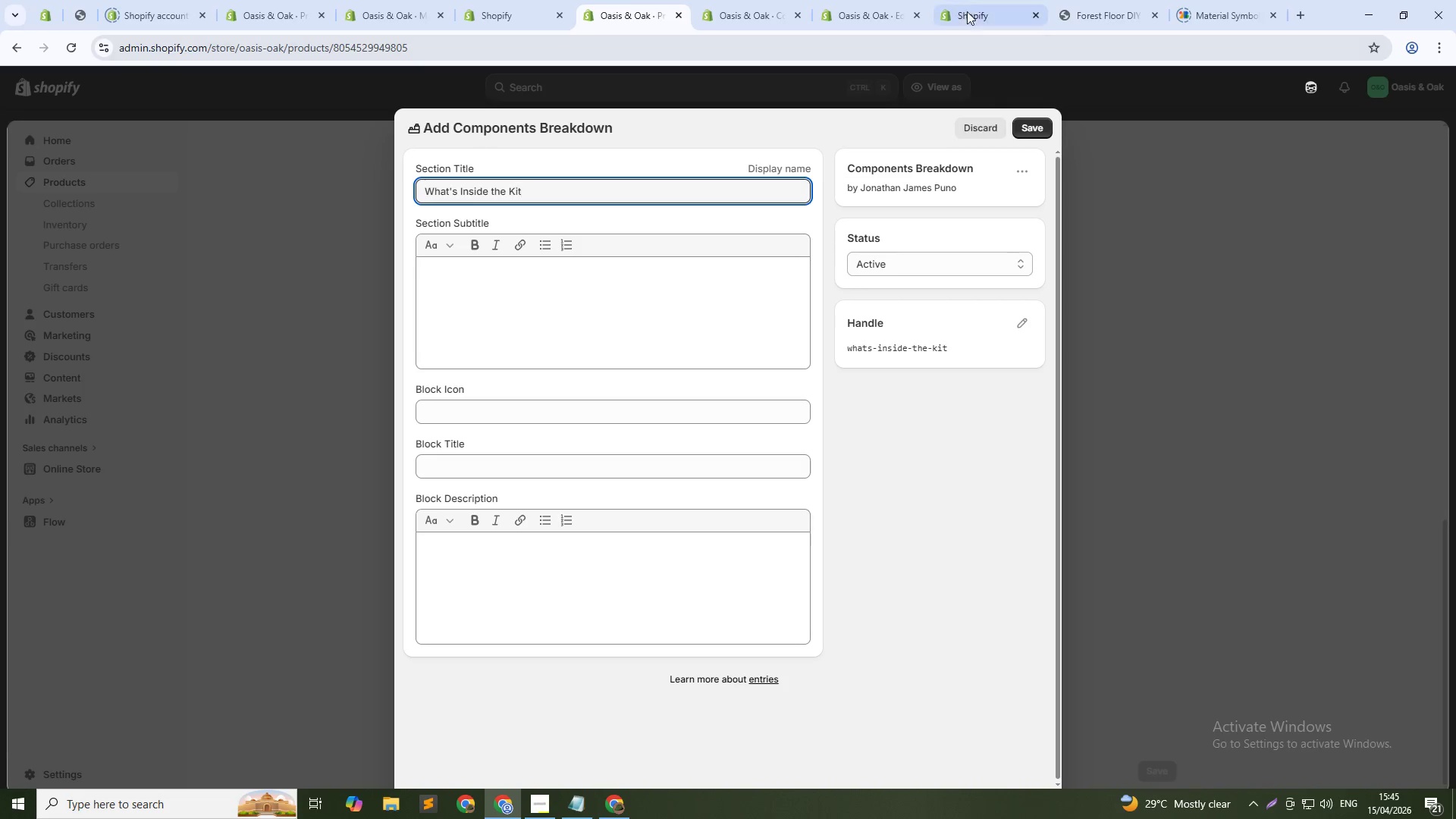 
left_click([971, 0])
 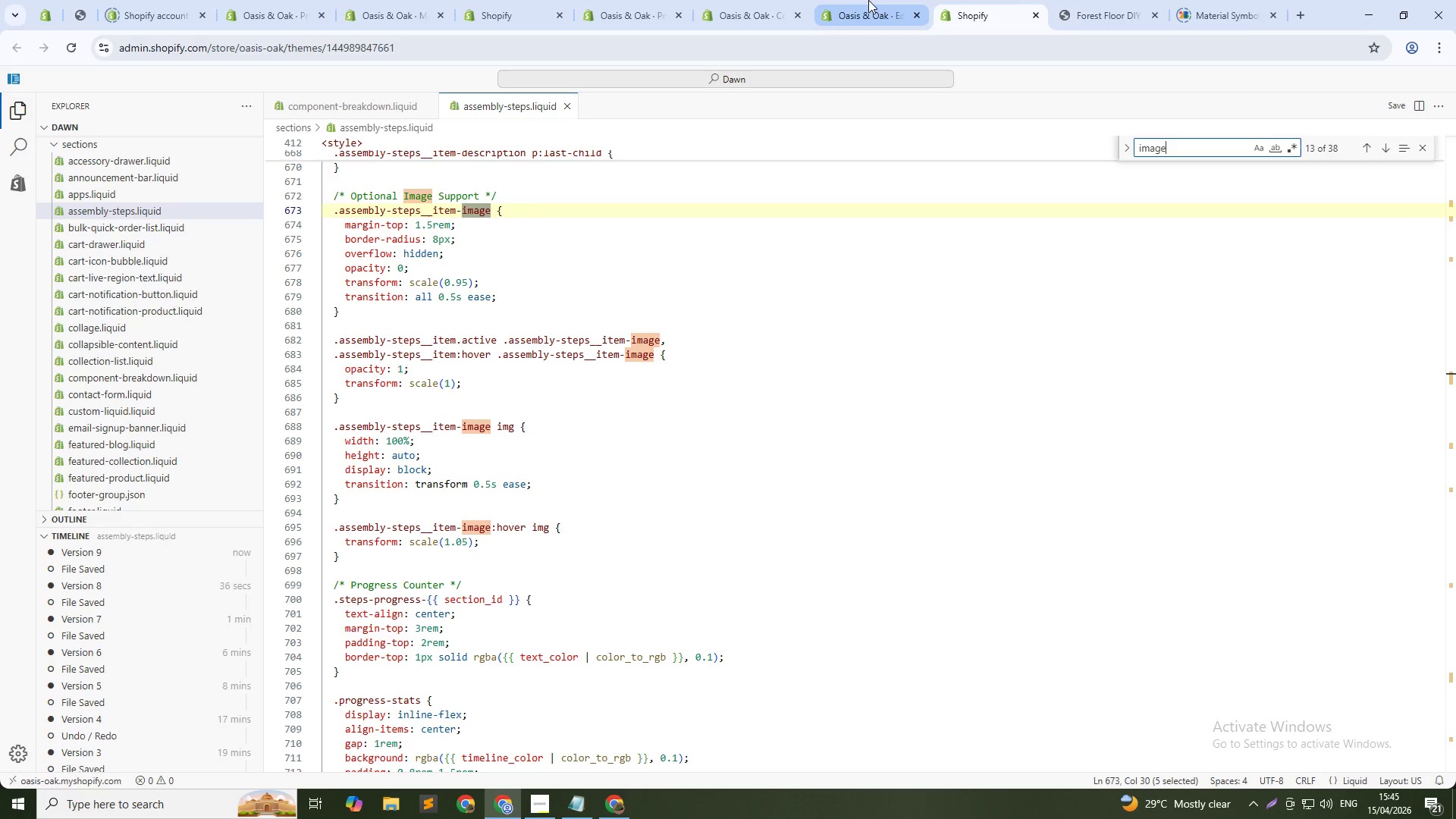 
left_click([868, 0])
 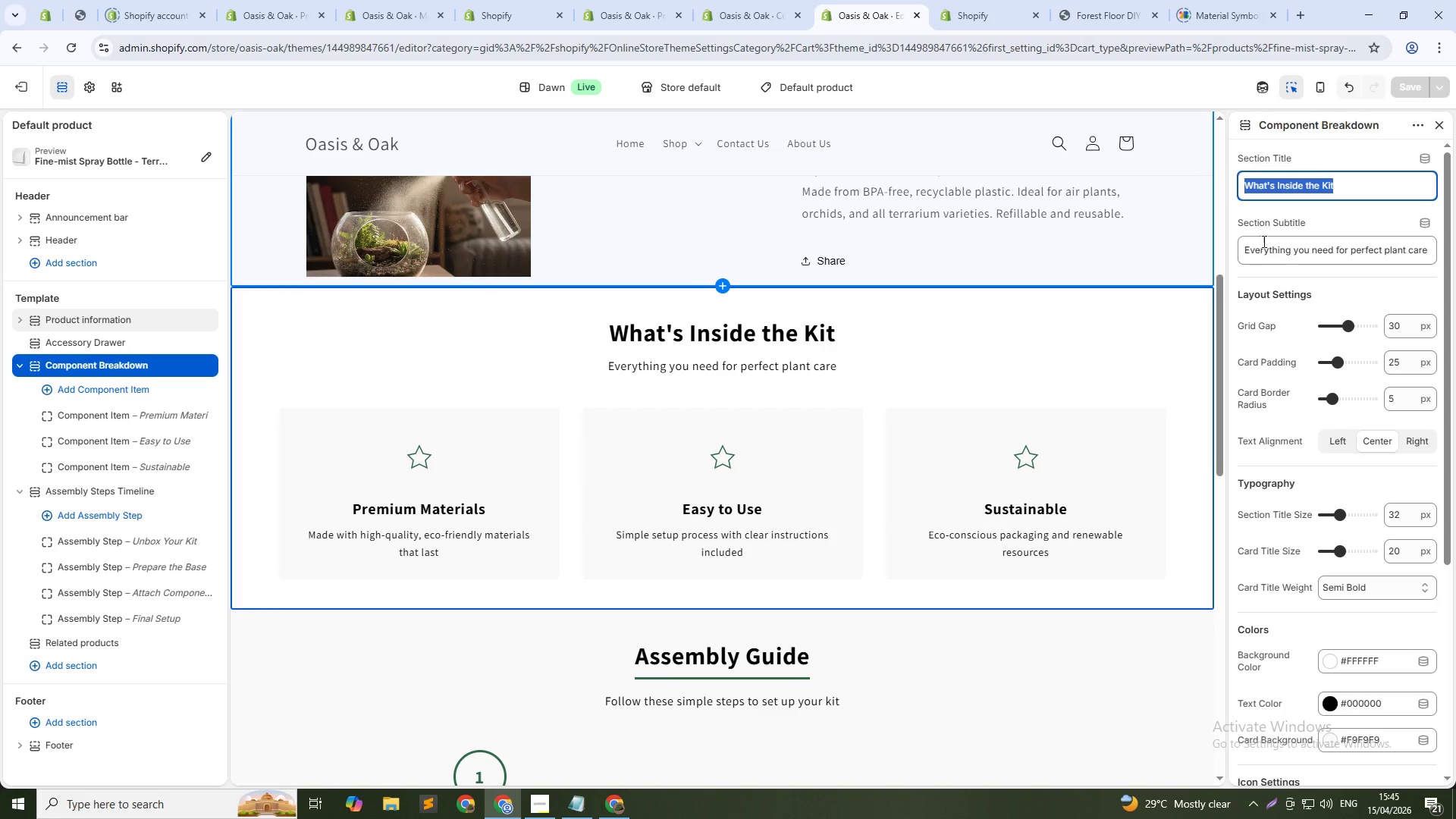 
double_click([1264, 243])
 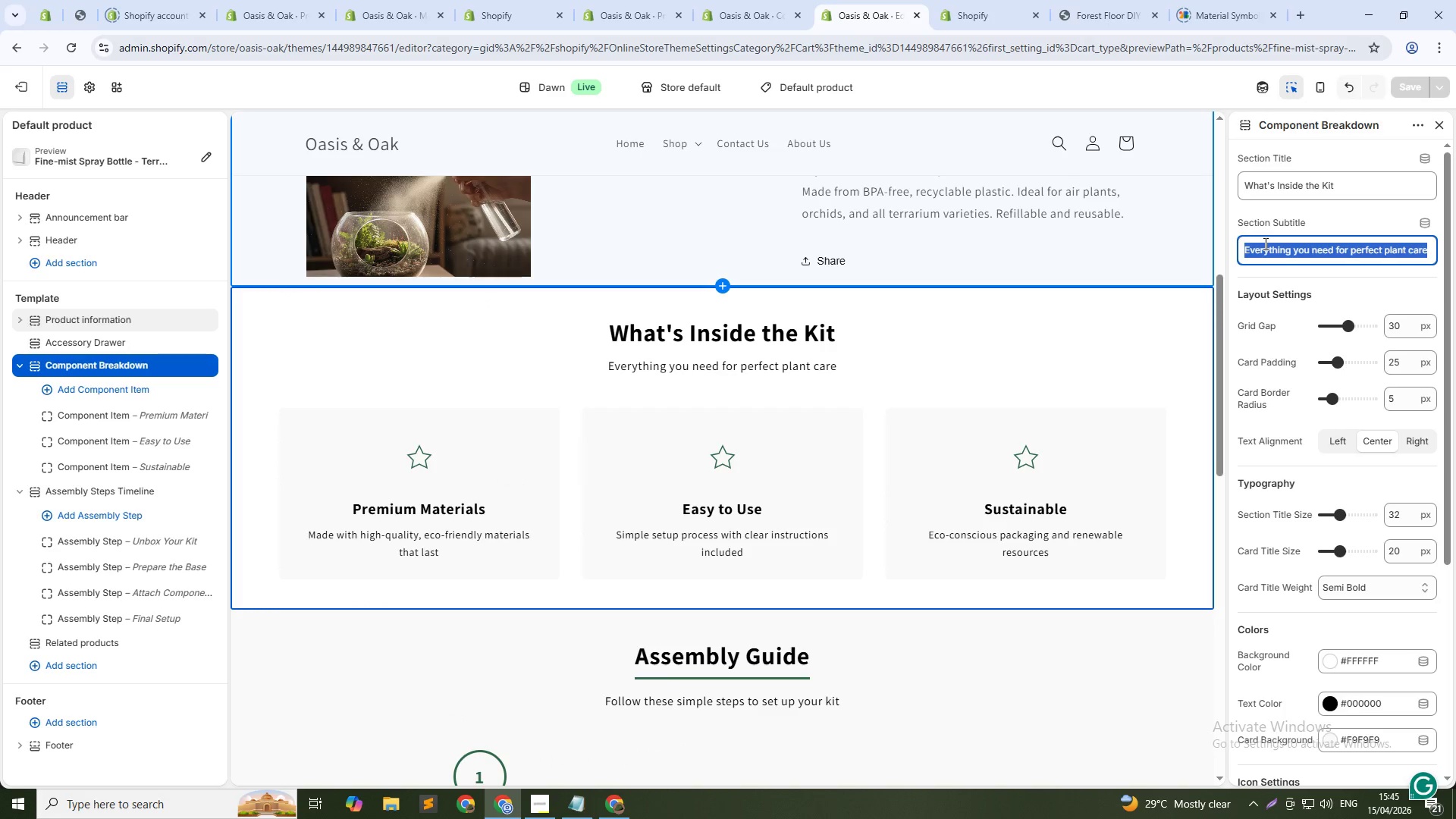 
triple_click([1264, 243])
 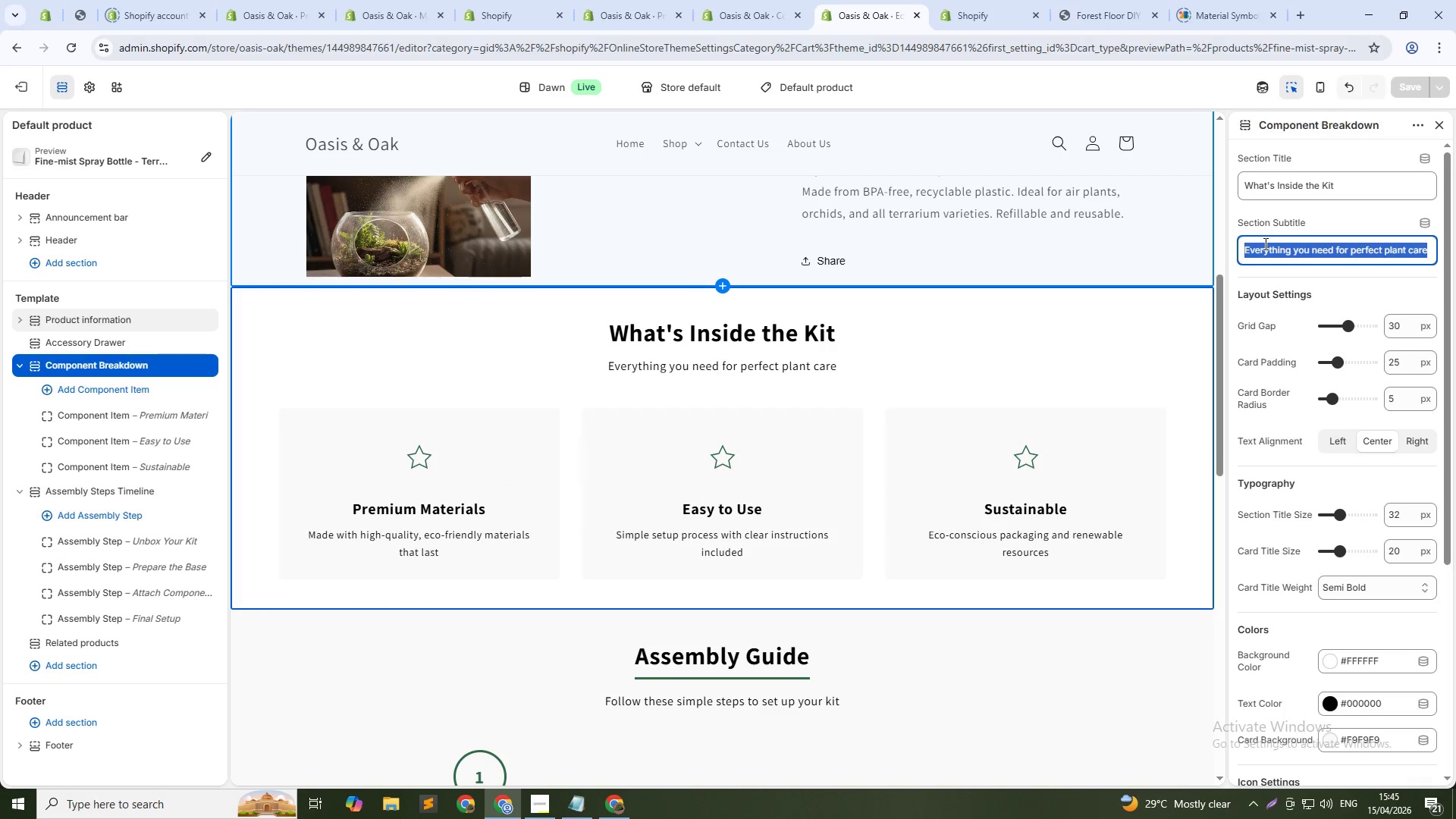 
key(Control+C)
 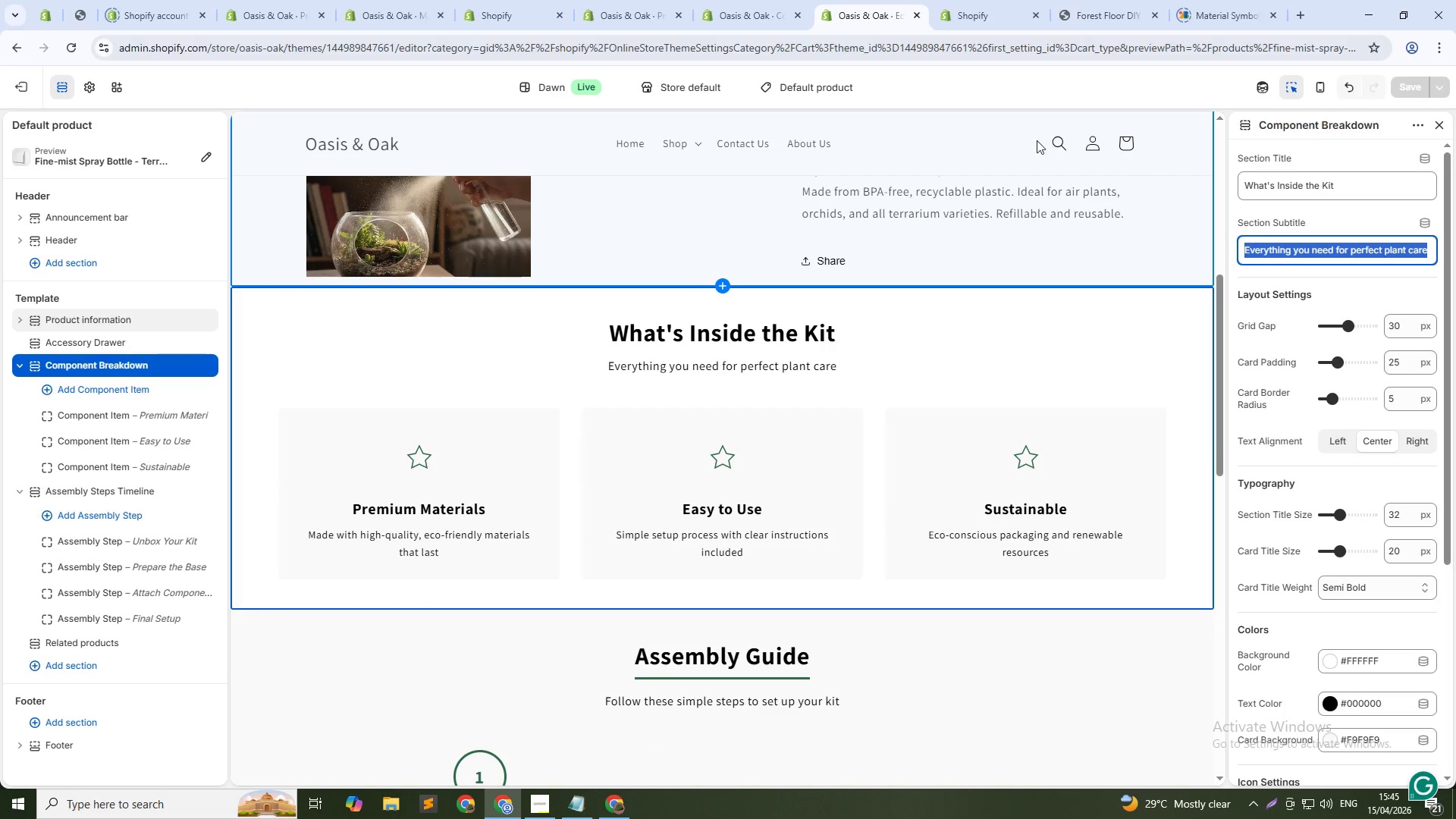 
key(Control+C)
 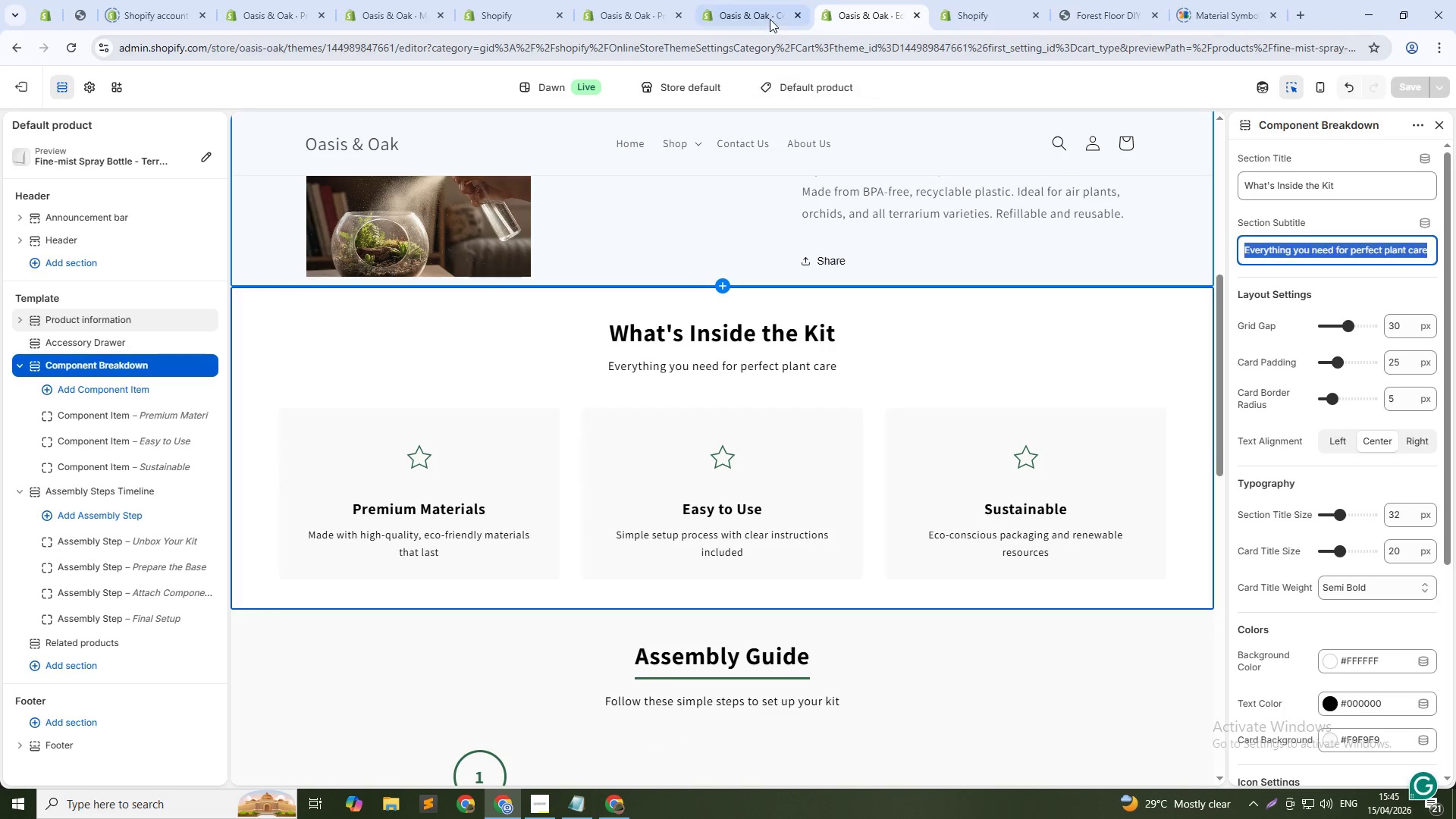 
left_click([770, 15])
 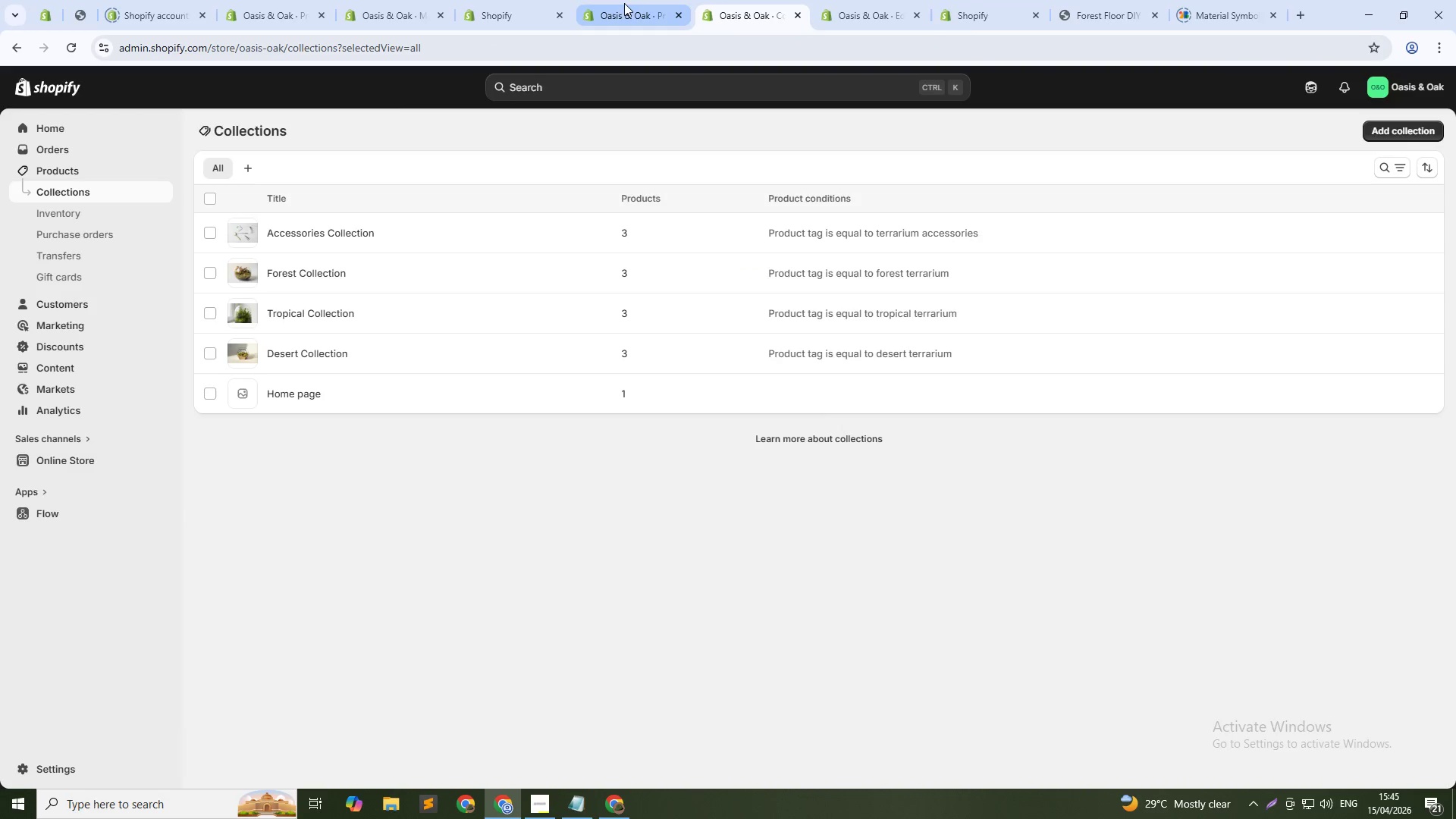 
left_click([619, 0])
 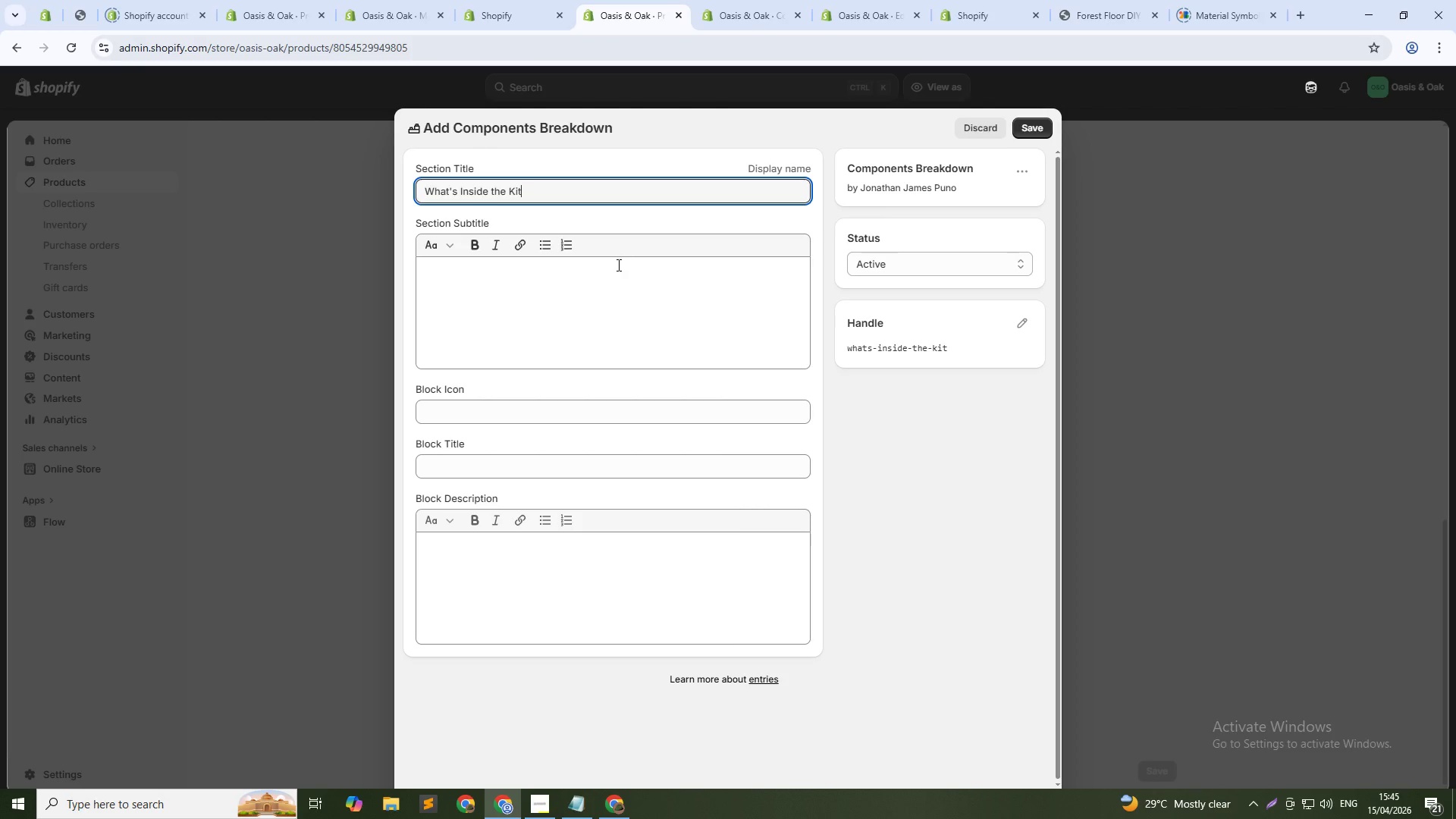 
left_click([616, 268])
 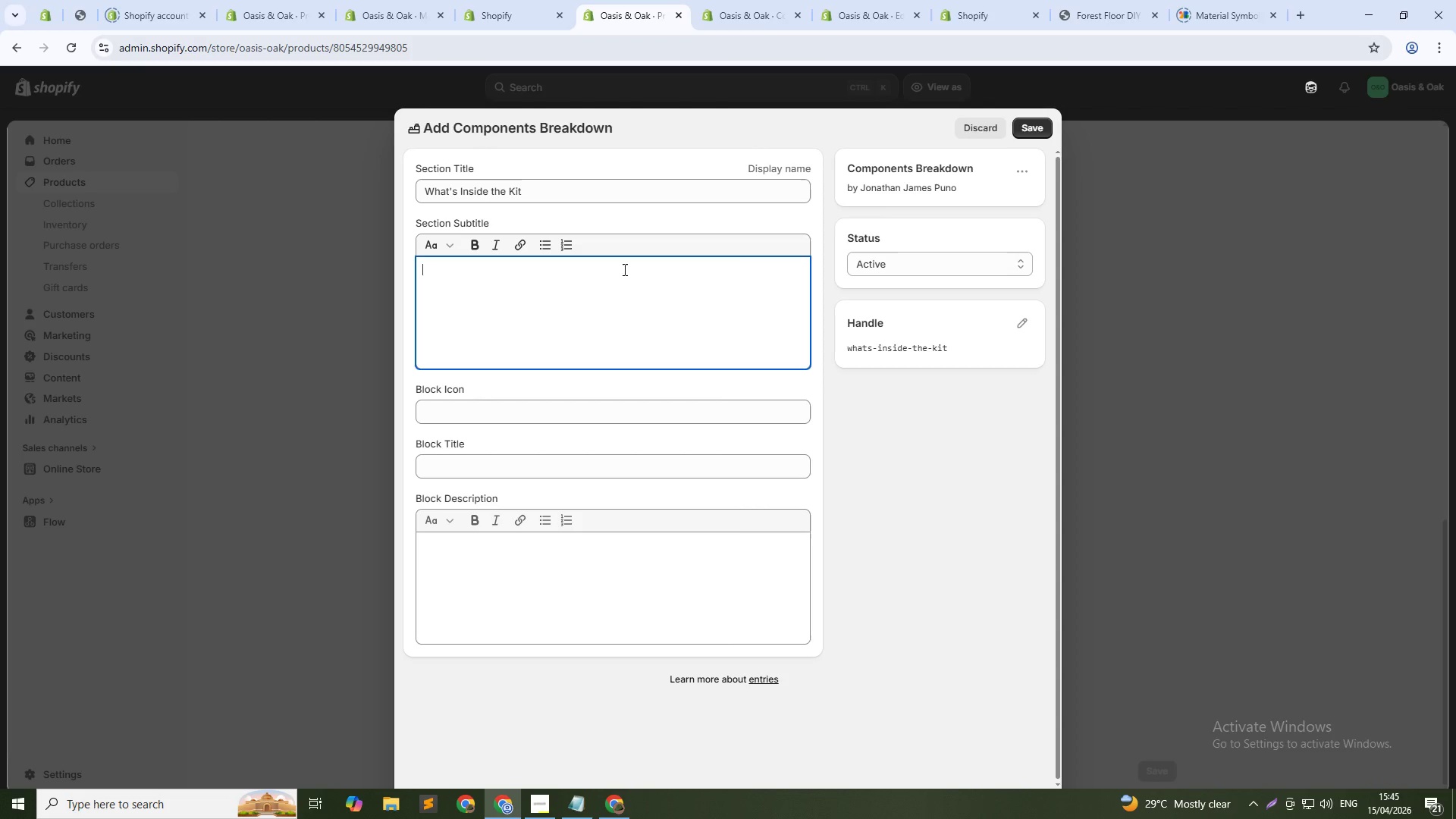 
key(Control+V)
 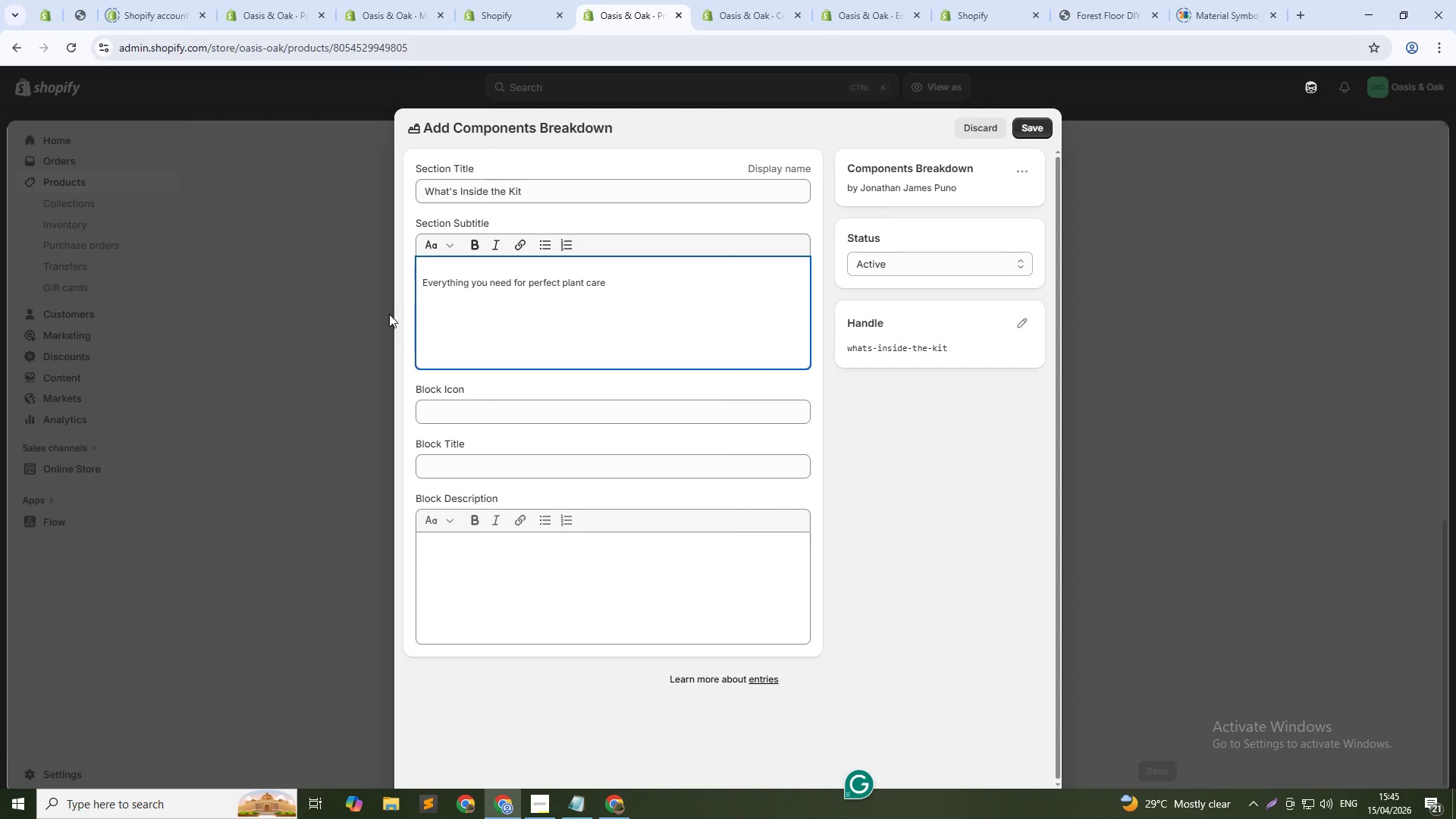 
key(Backspace)
 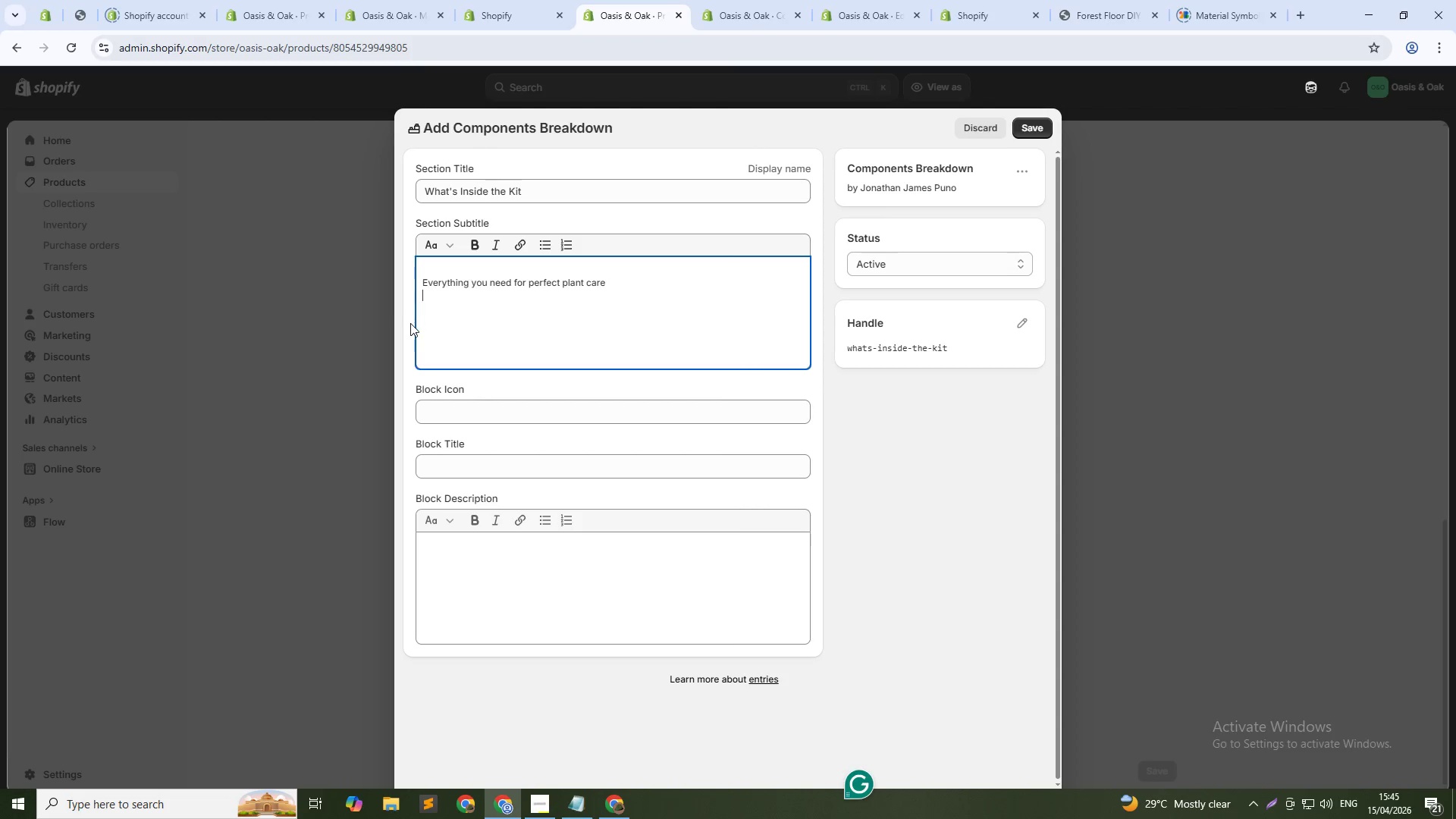 
key(Backspace)
 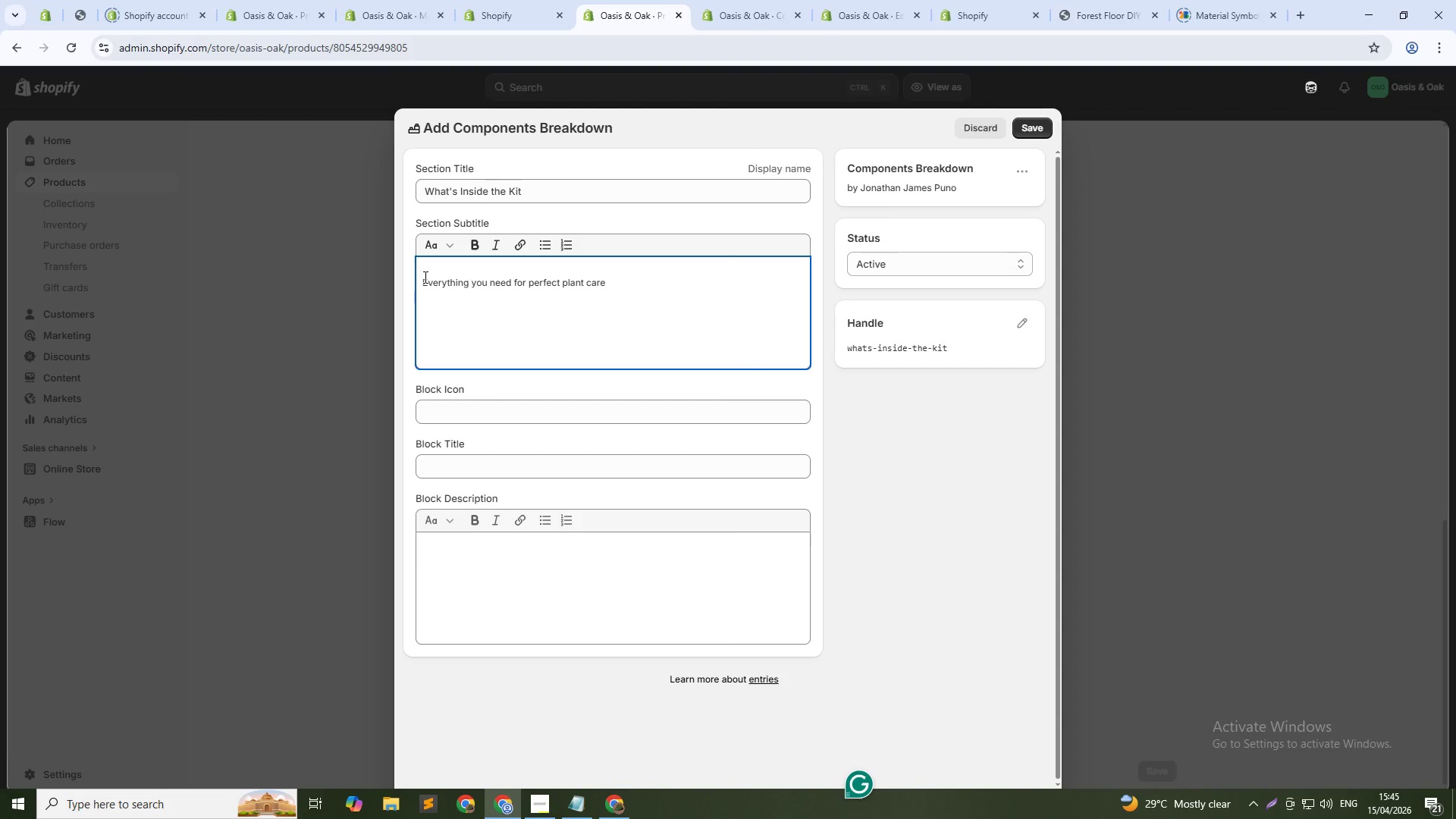 
left_click([418, 279])
 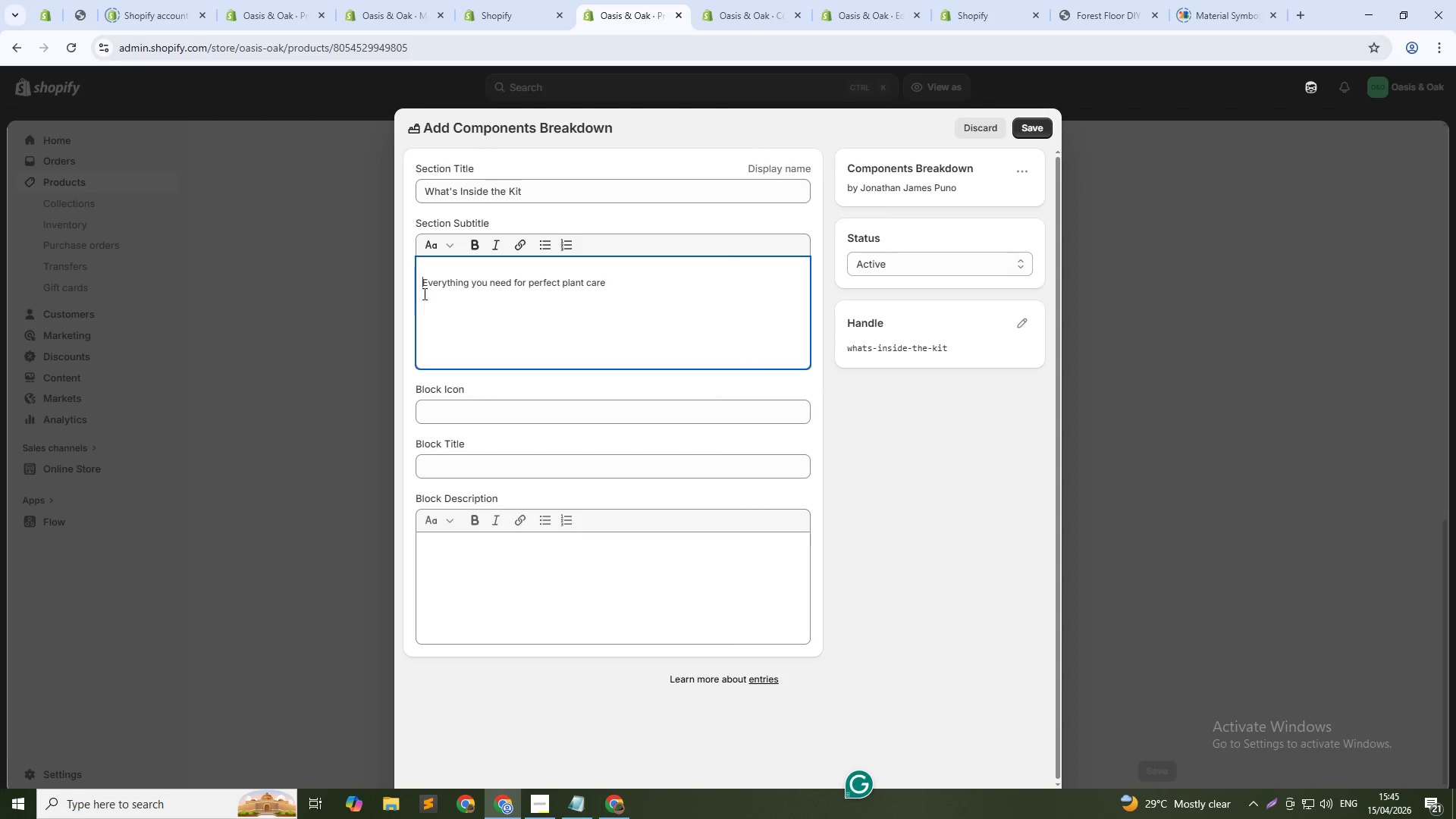 
key(Backspace)
 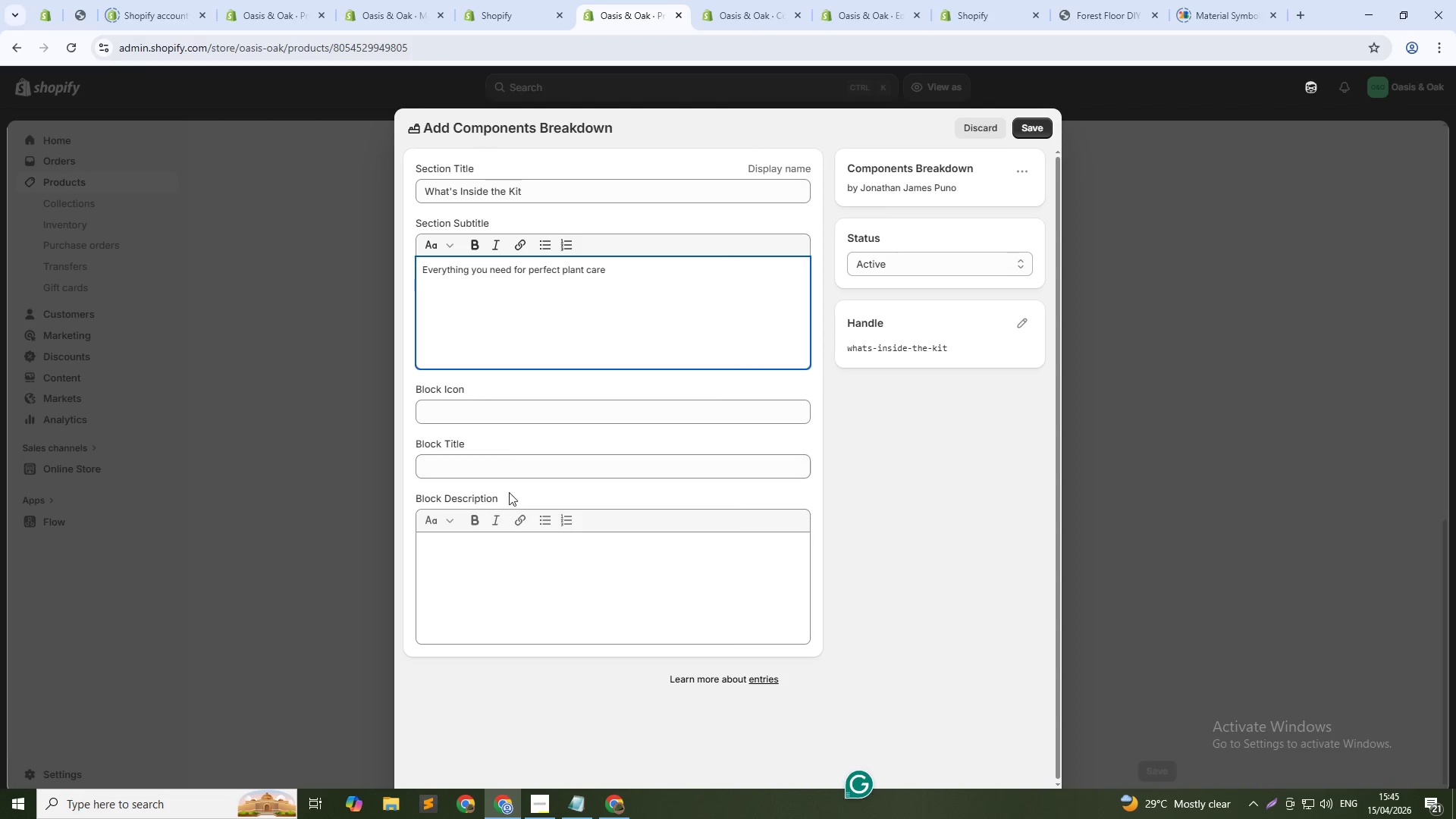 
left_click([488, 417])
 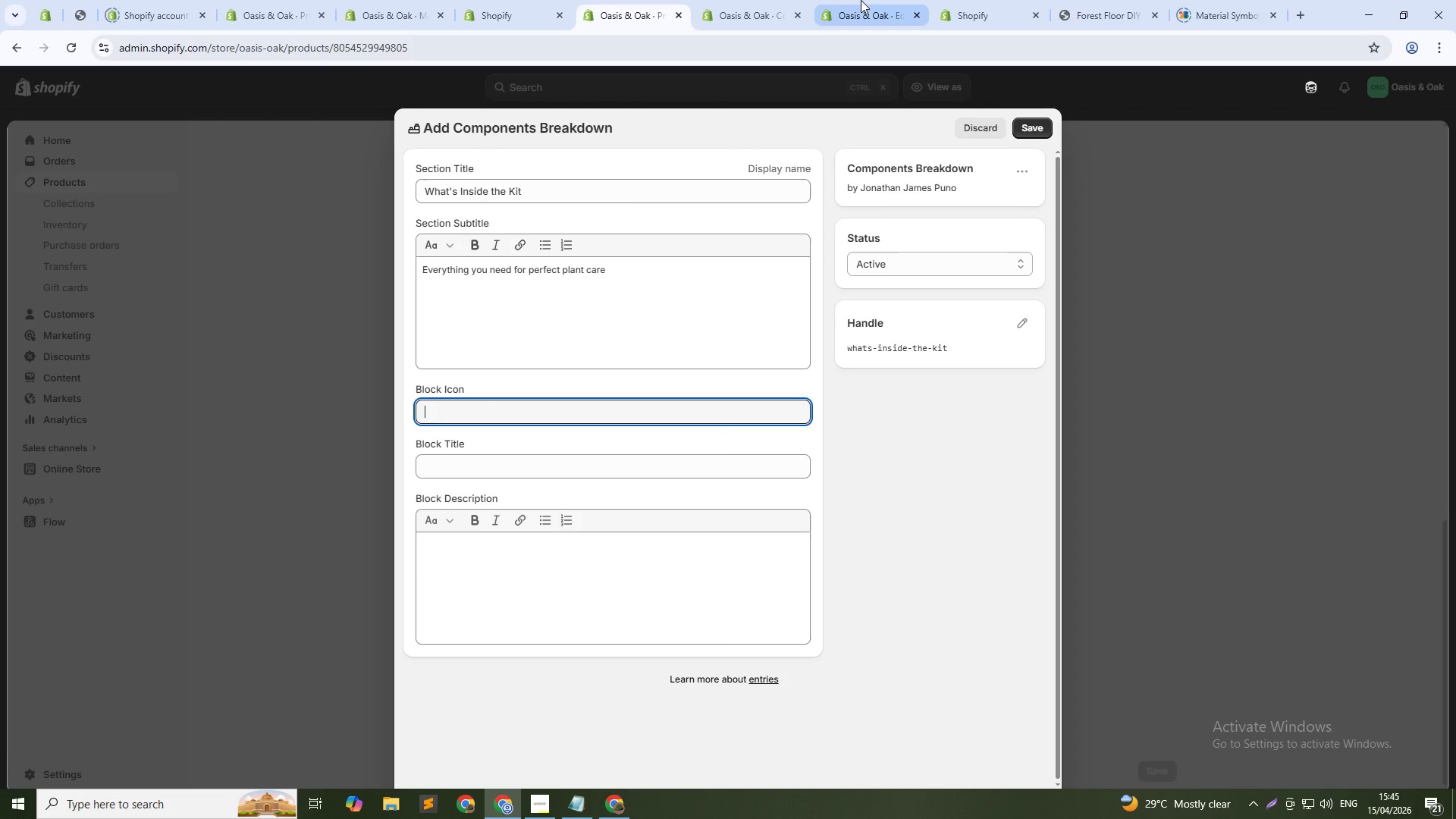 
left_click([861, 0])
 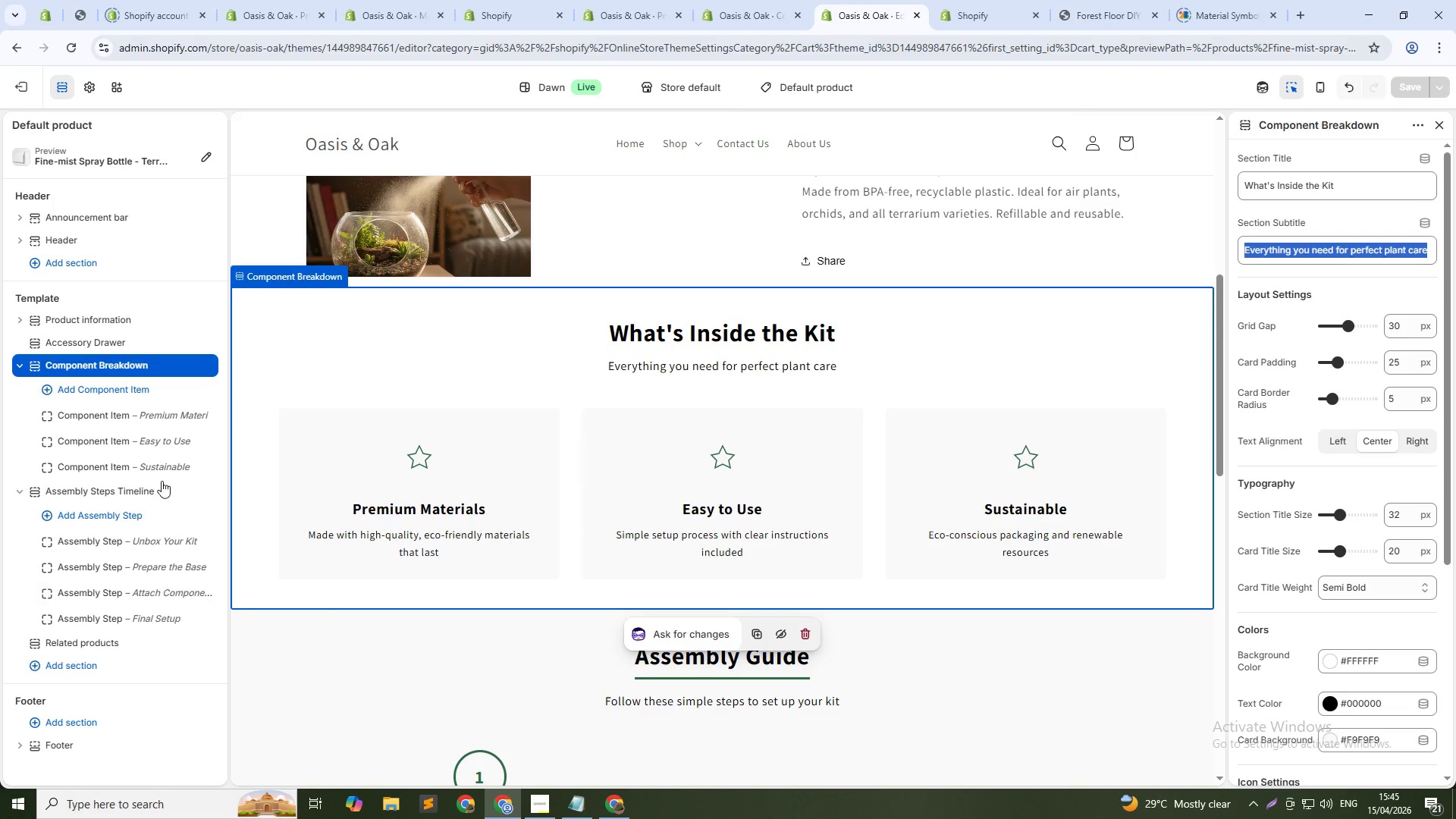 
left_click([140, 409])
 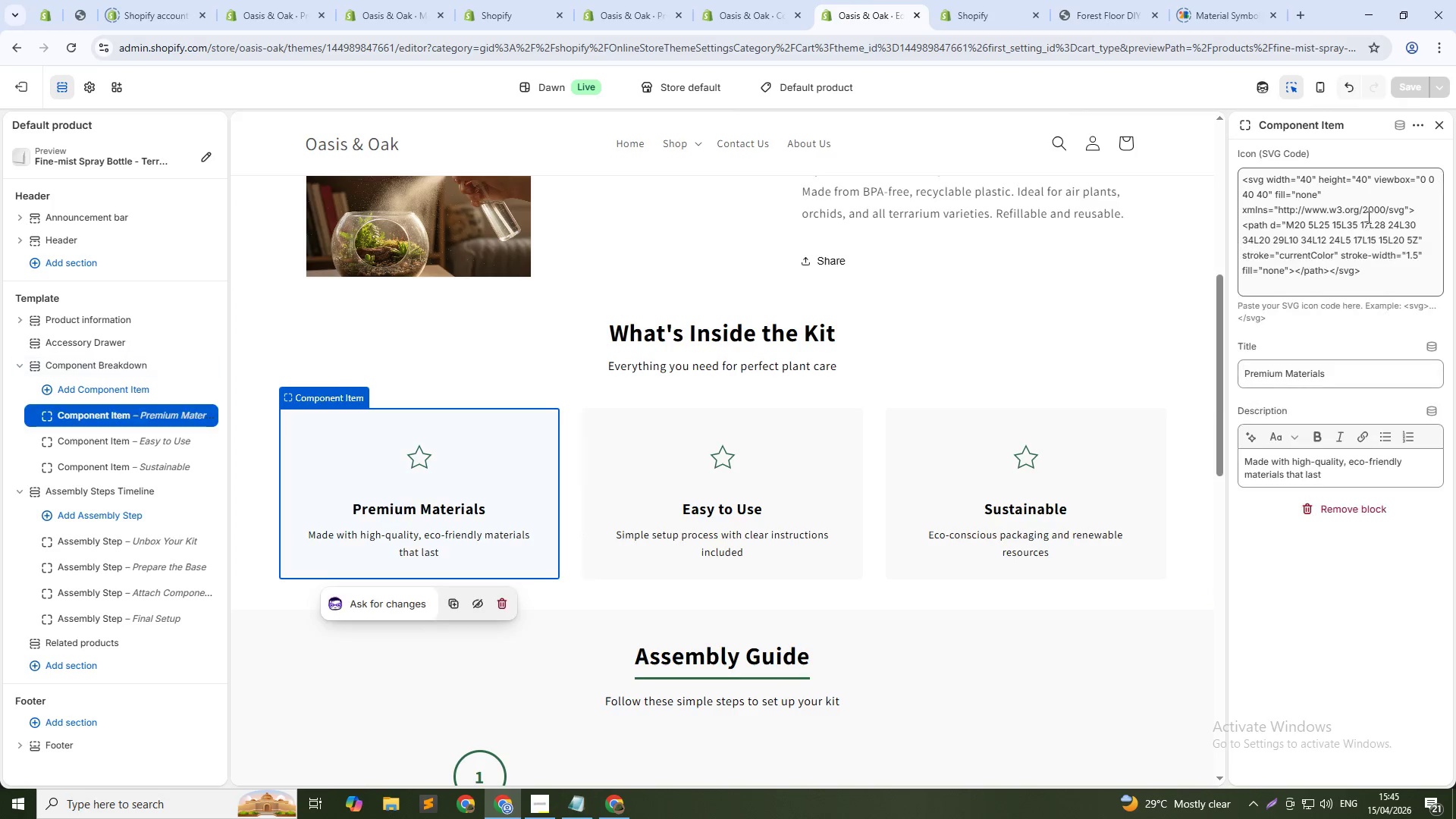 
left_click([1367, 209])
 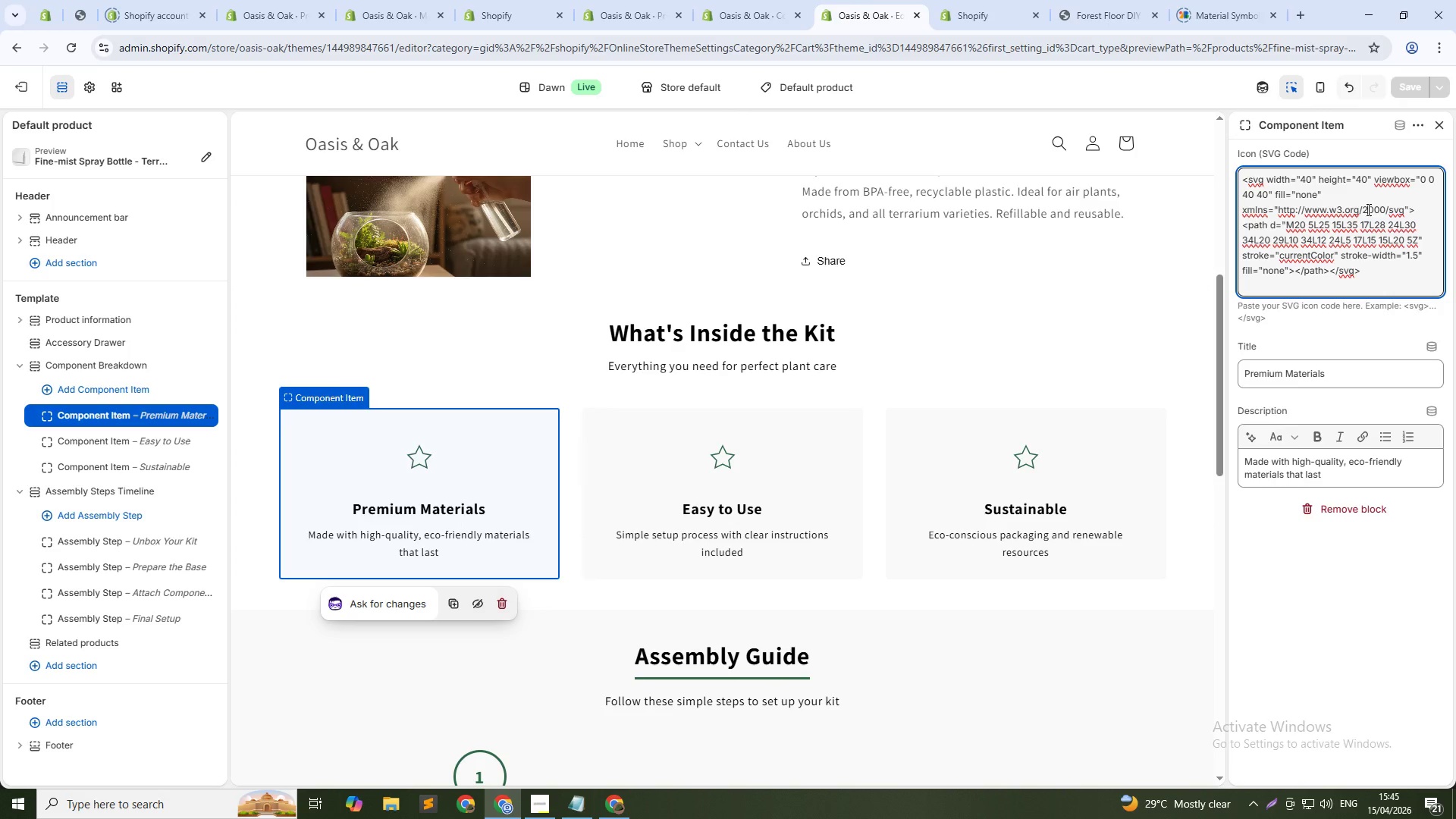 
key(Control+A)
 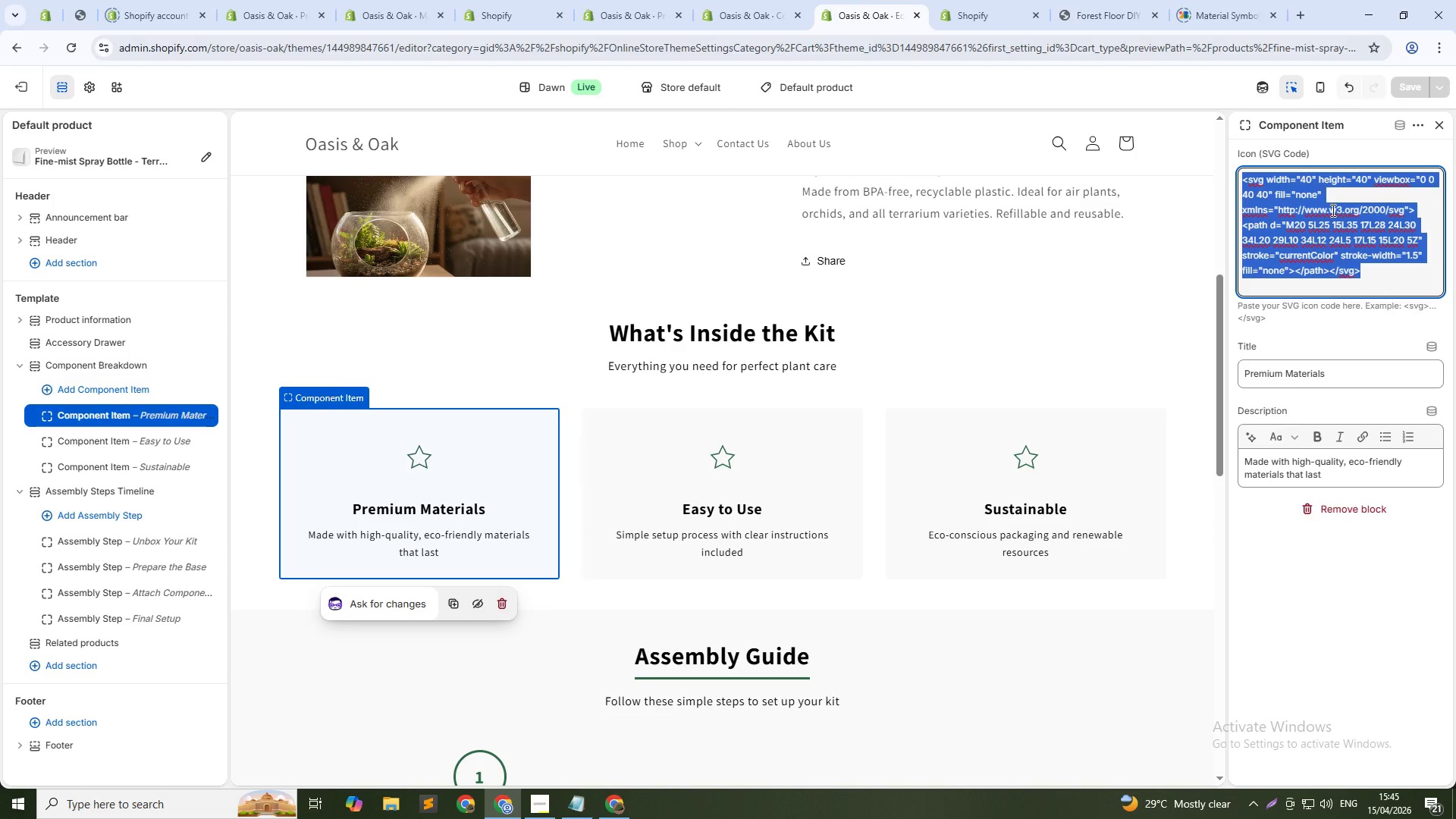 
key(Control+C)
 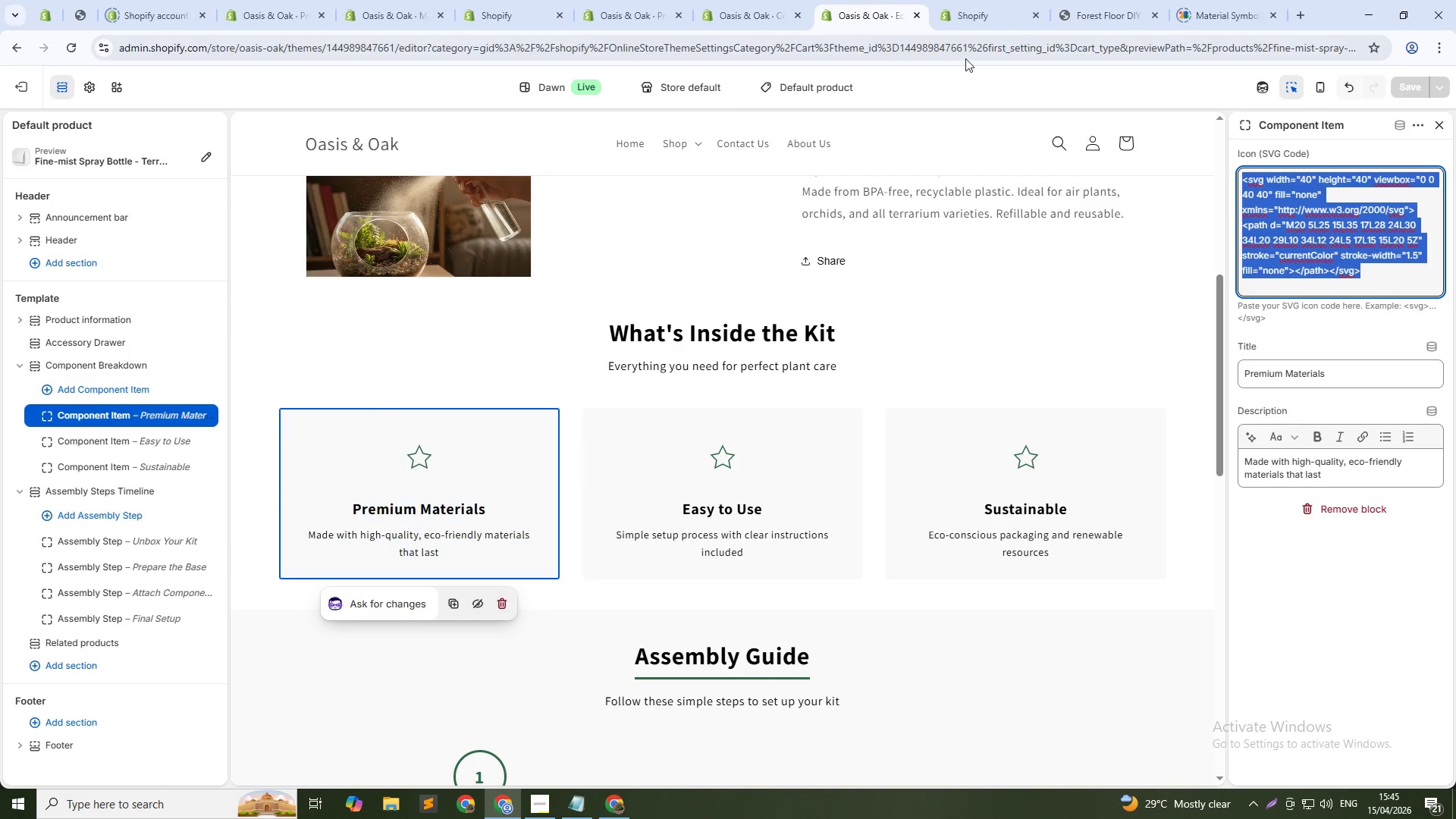 
key(Control+C)
 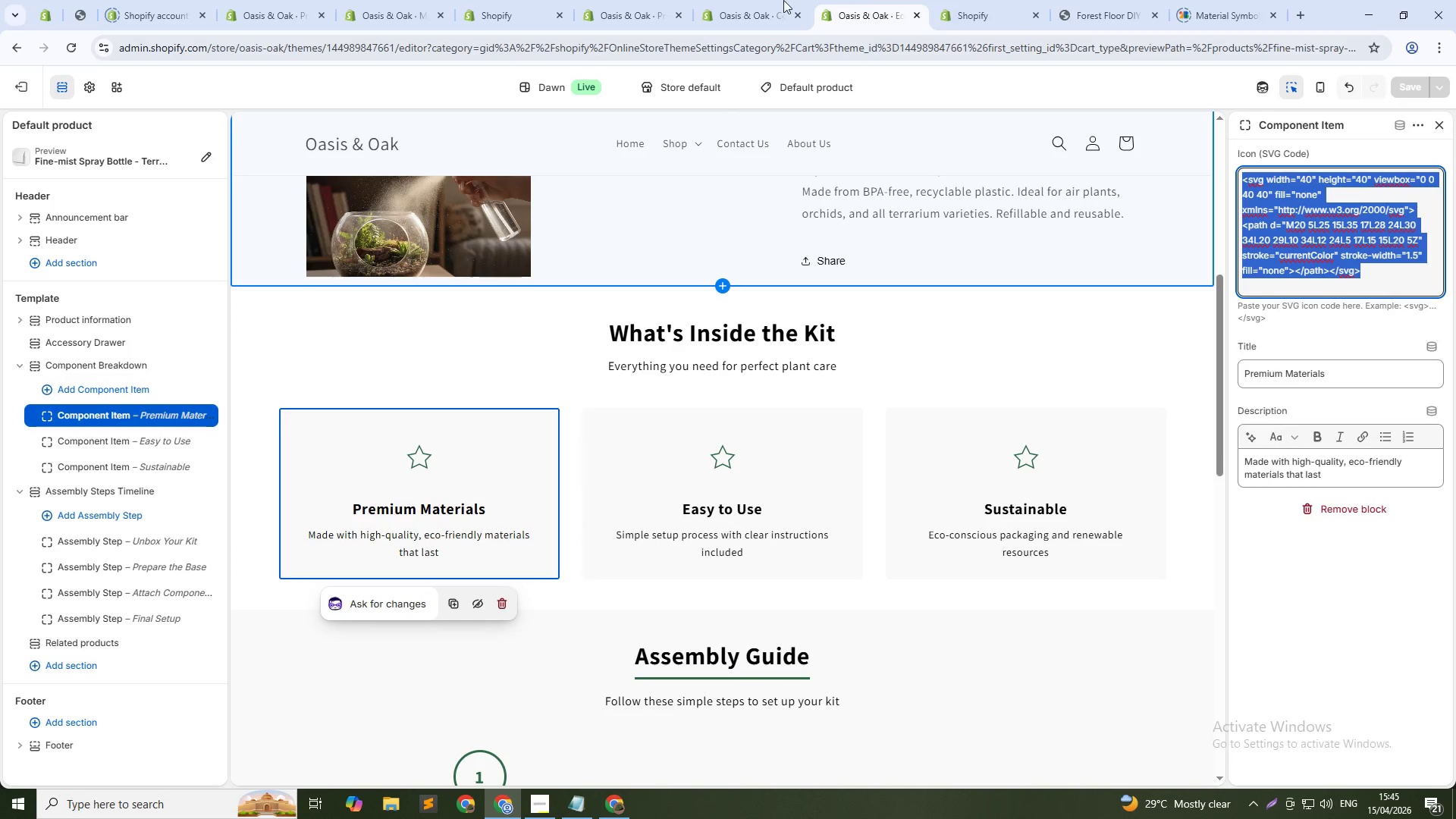 
key(Control+C)
 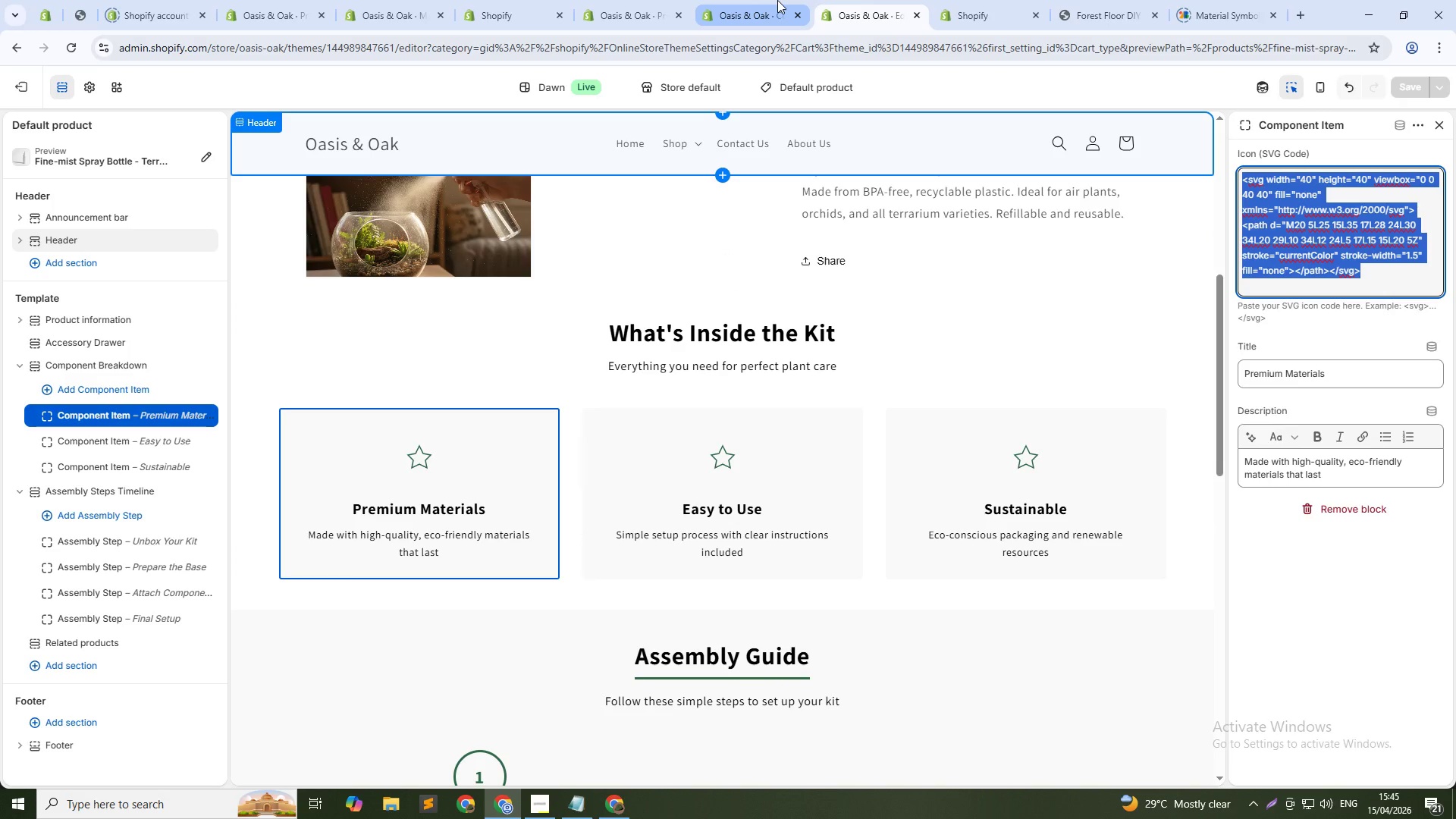 
left_click([777, 0])
 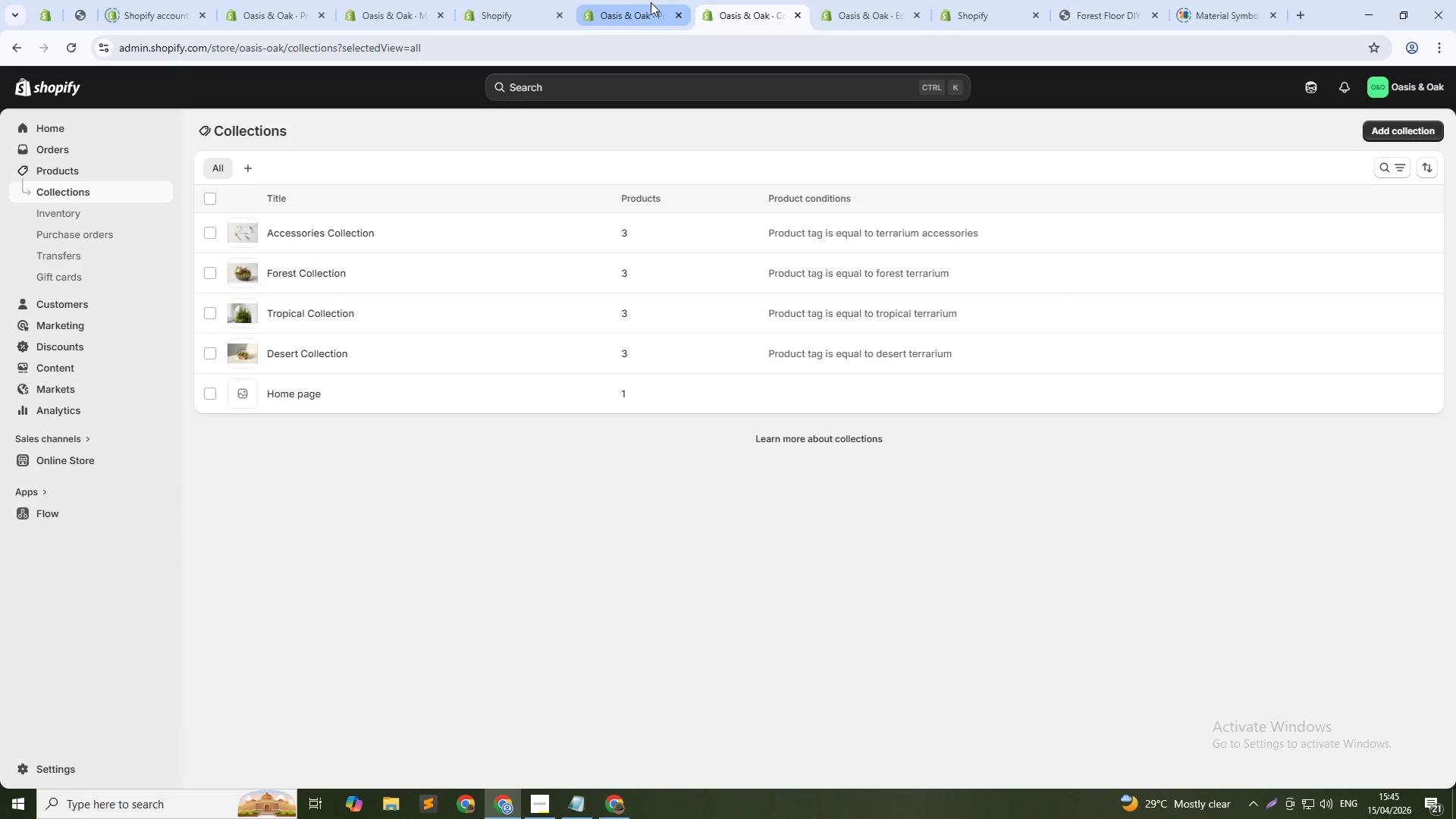 
left_click([639, 0])
 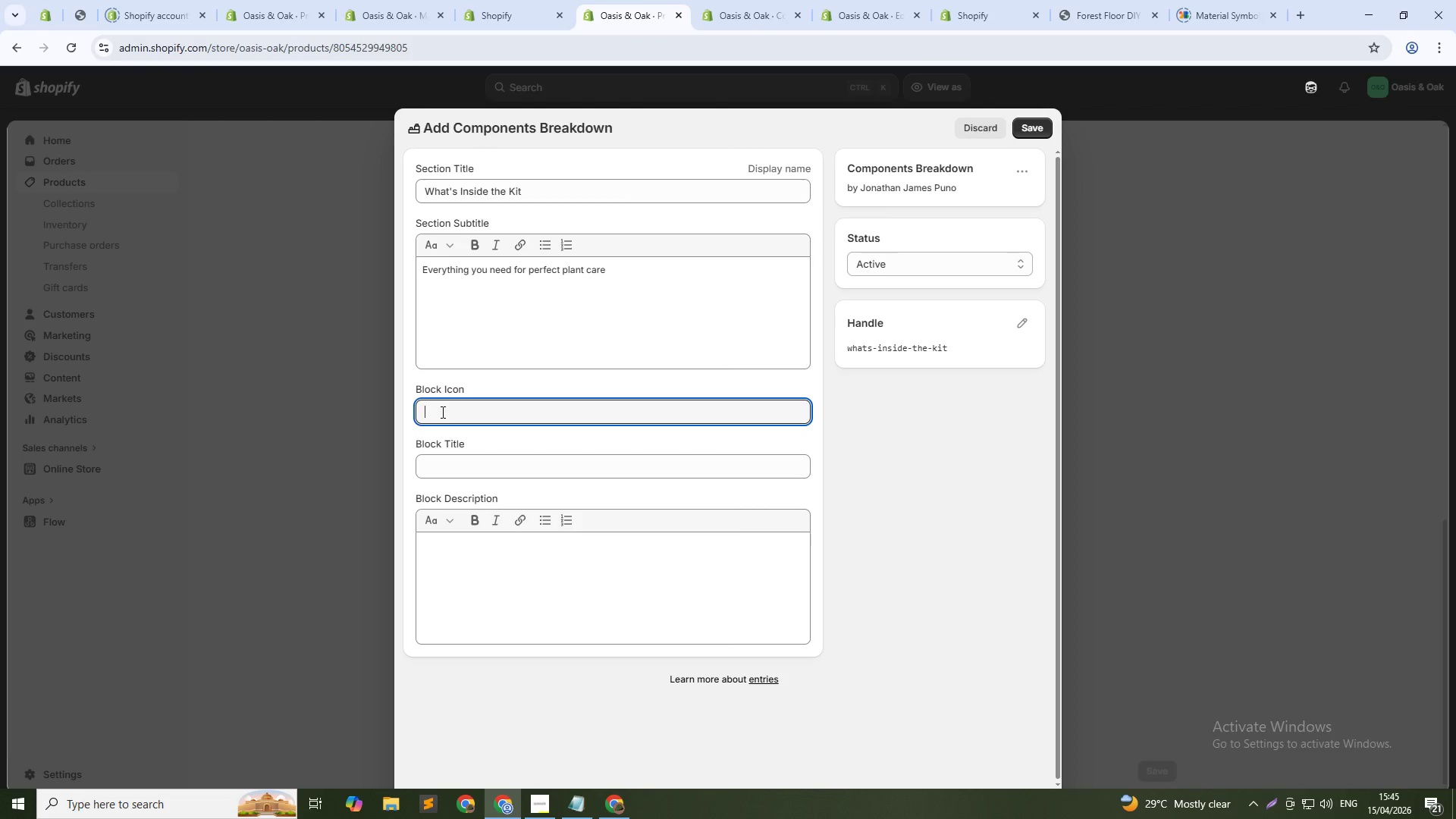 
key(Control+V)
 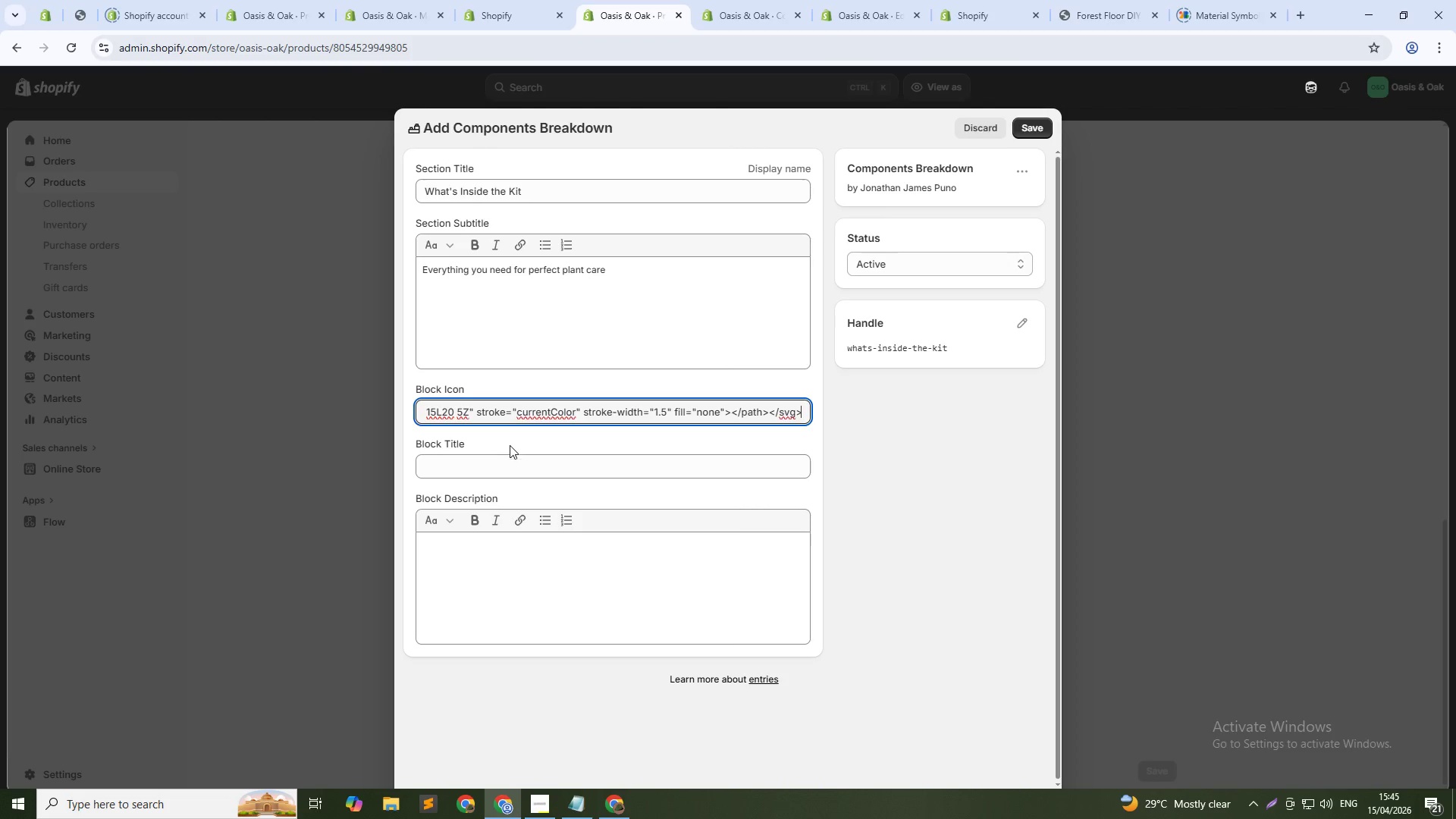 
left_click([501, 469])
 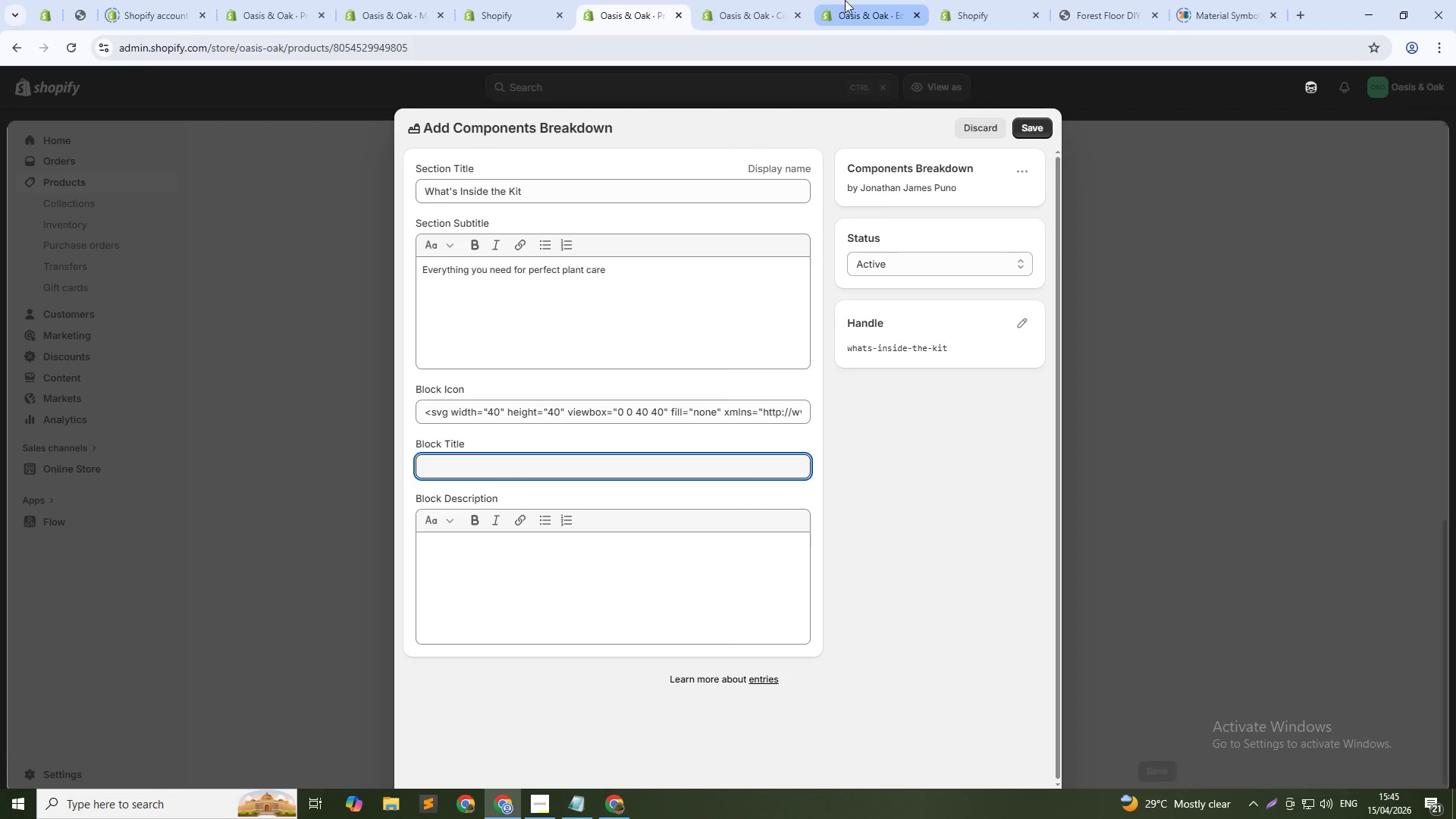 
left_click([845, 0])
 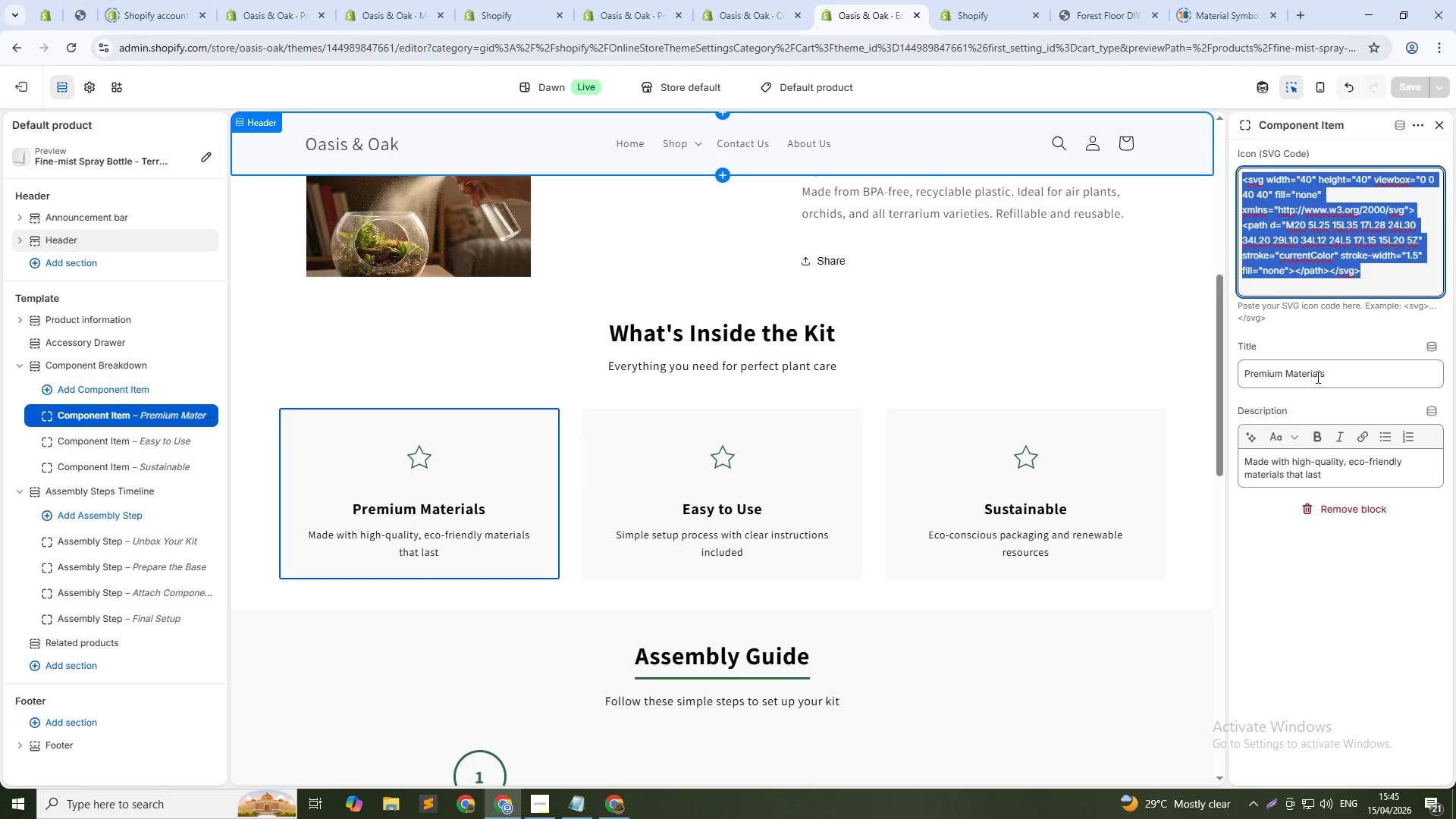 
double_click([1316, 377])
 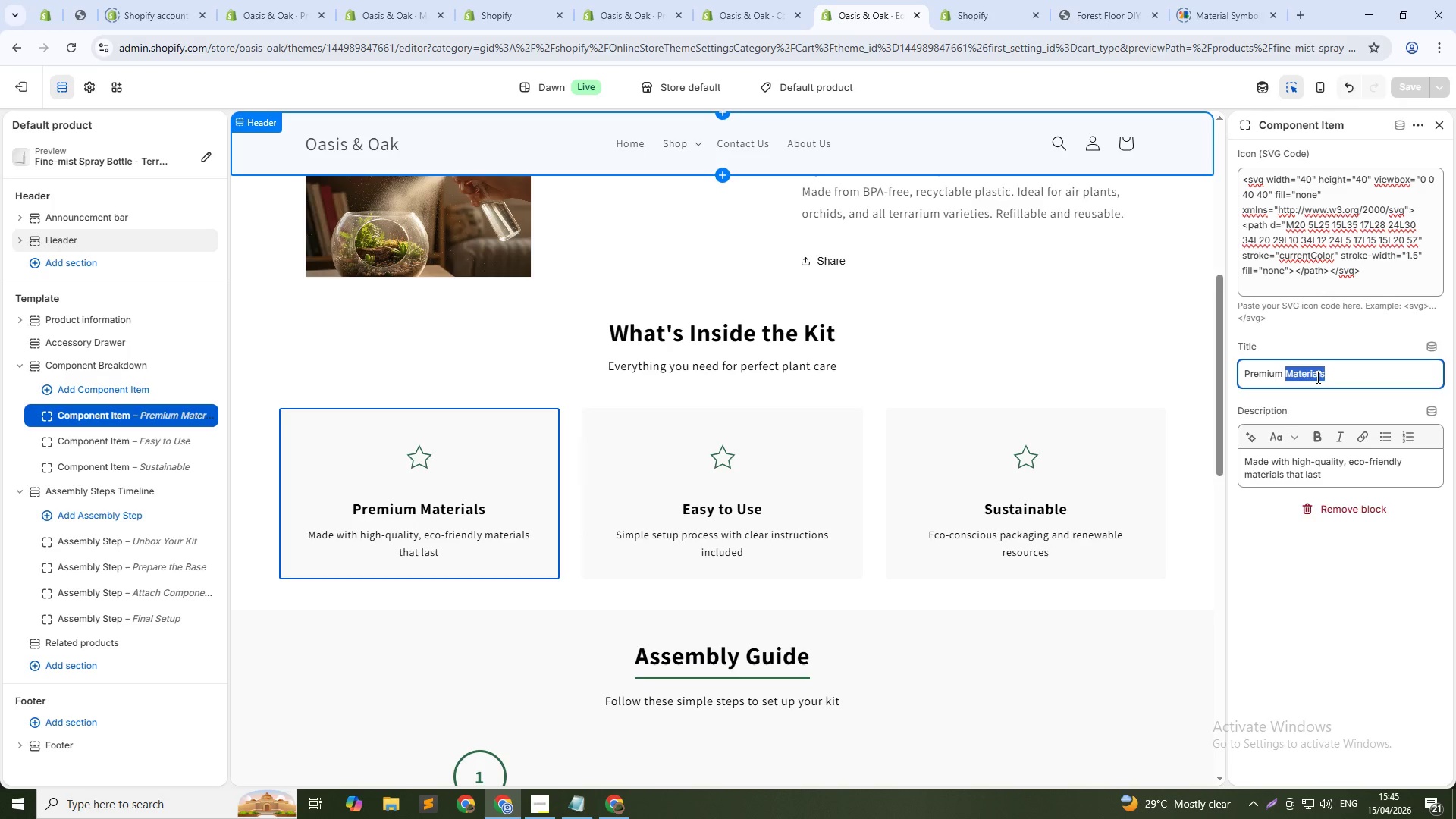 
left_click([1316, 377])
 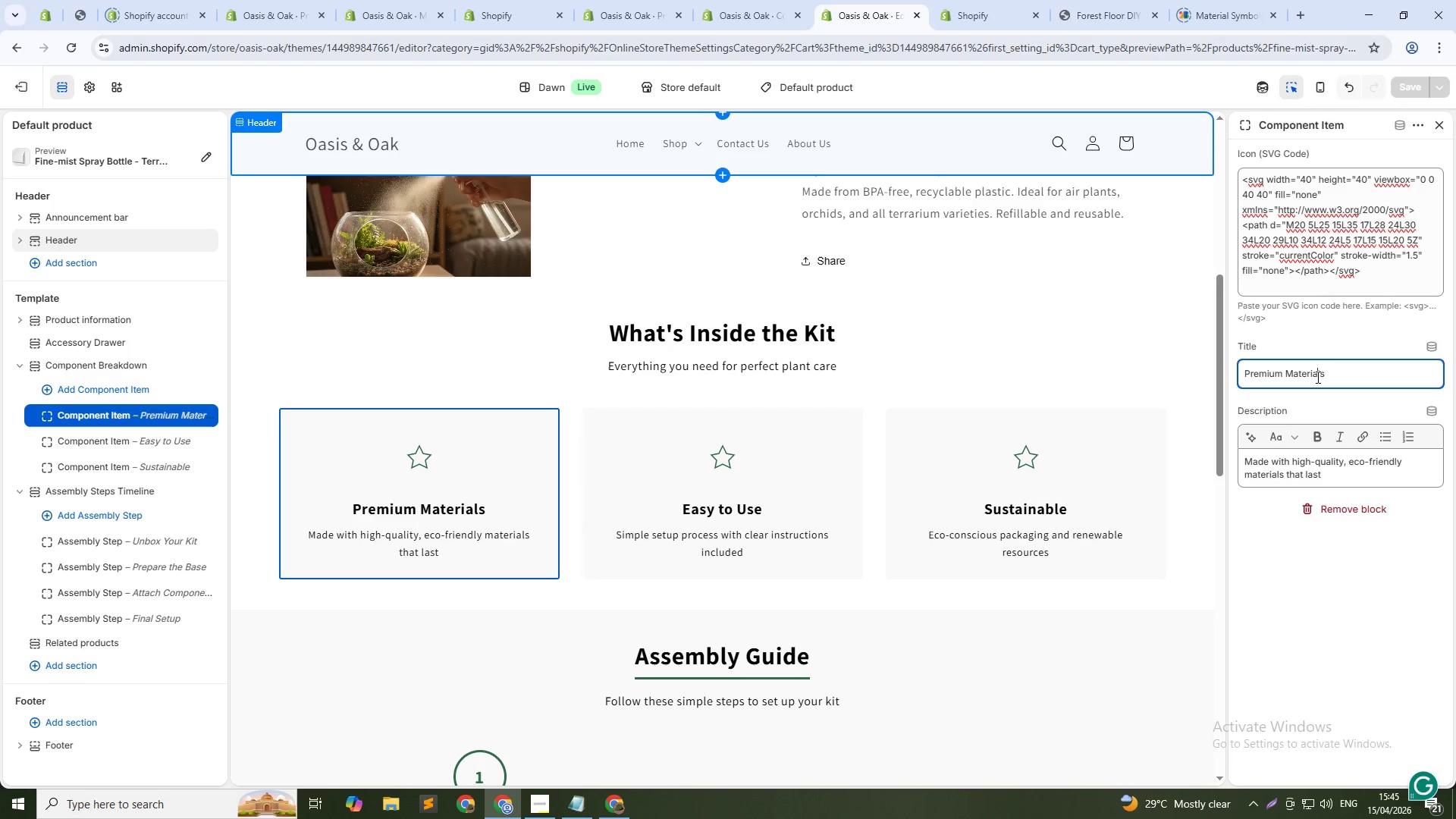 
hold_key(key=ControlLeft, duration=0.91)
left_click([1316, 377])
 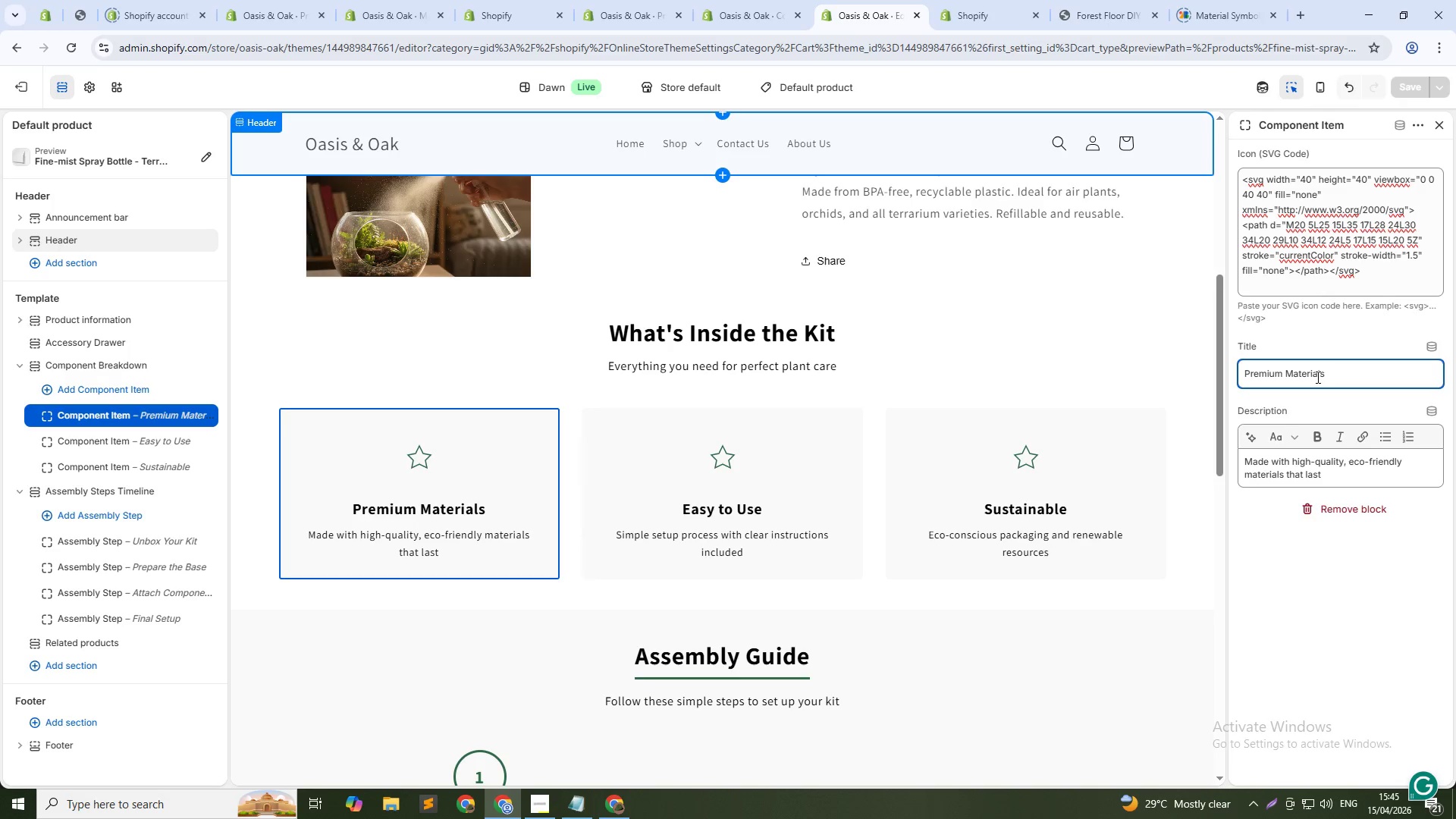 
double_click([1316, 377])
 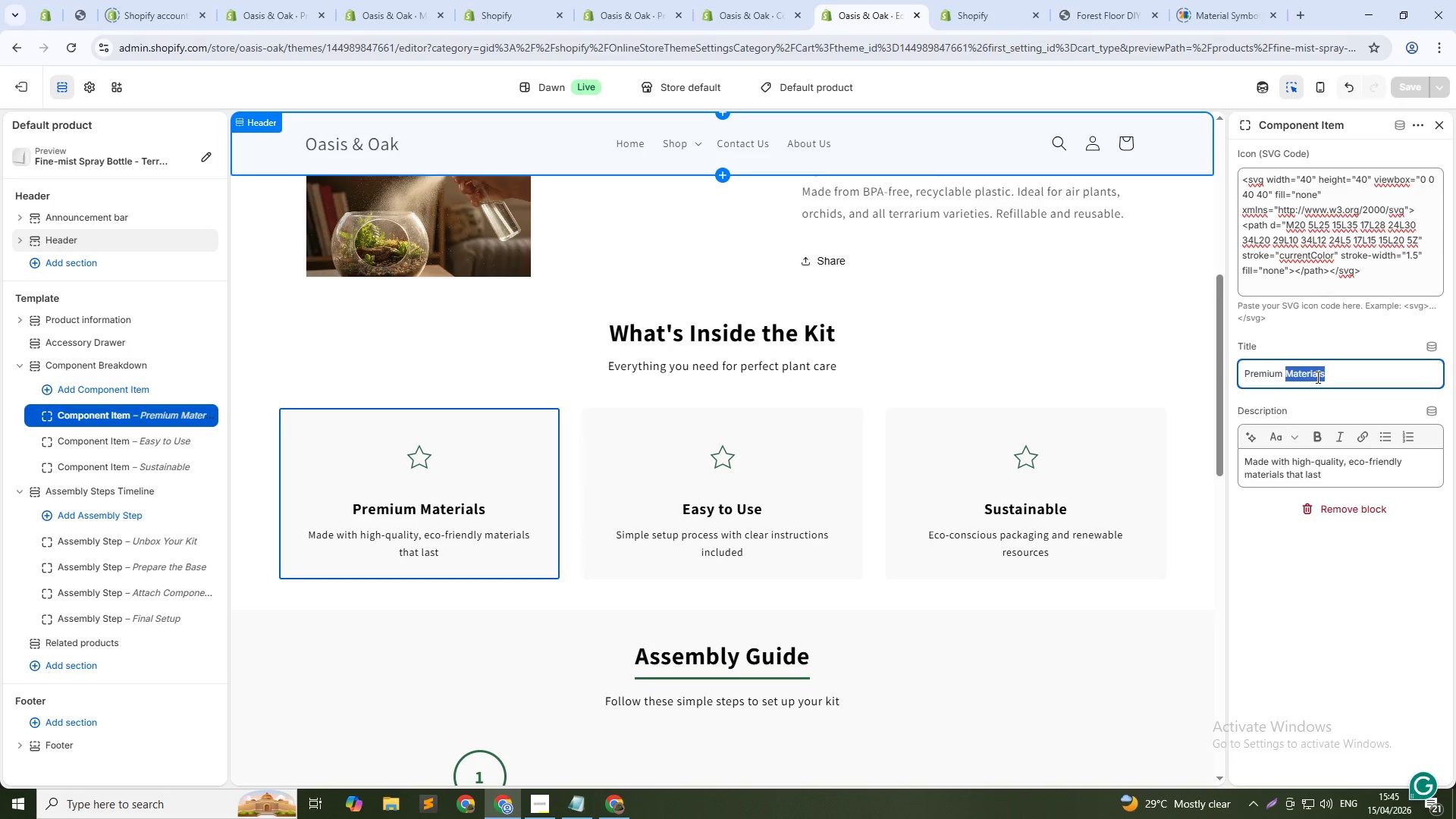 
triple_click([1316, 377])
 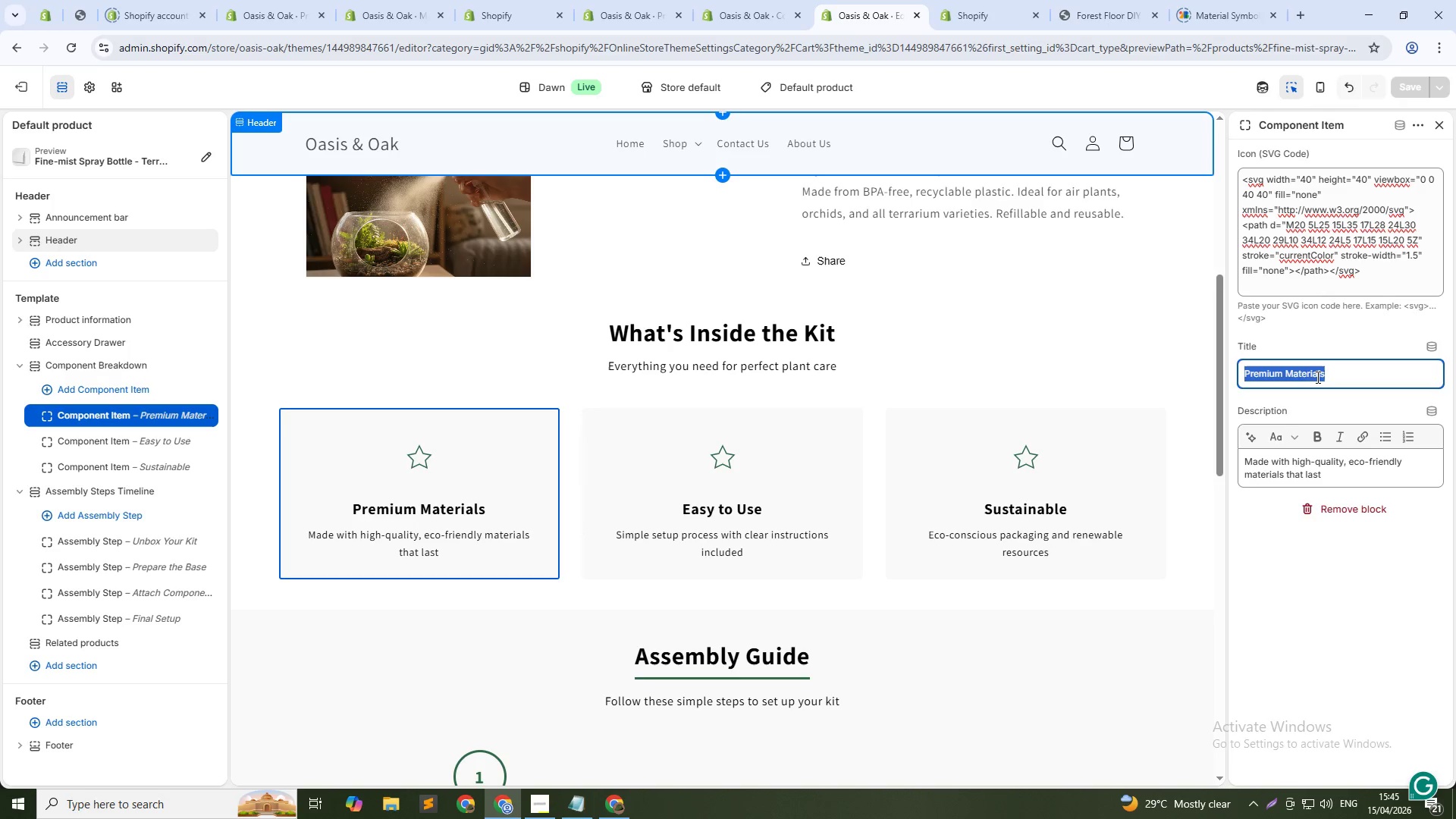 
key(Control+C)
 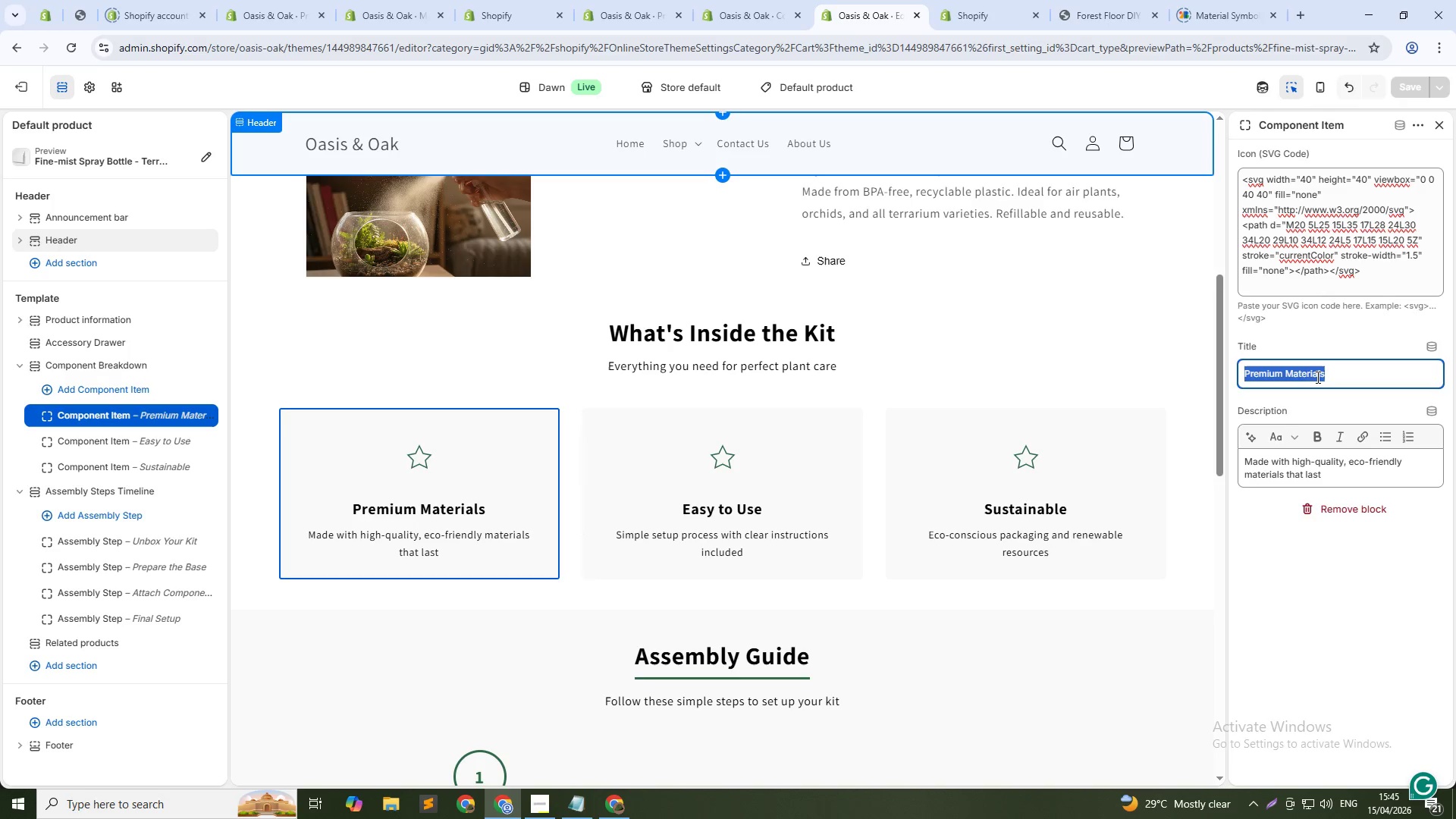 
key(Control+C)
 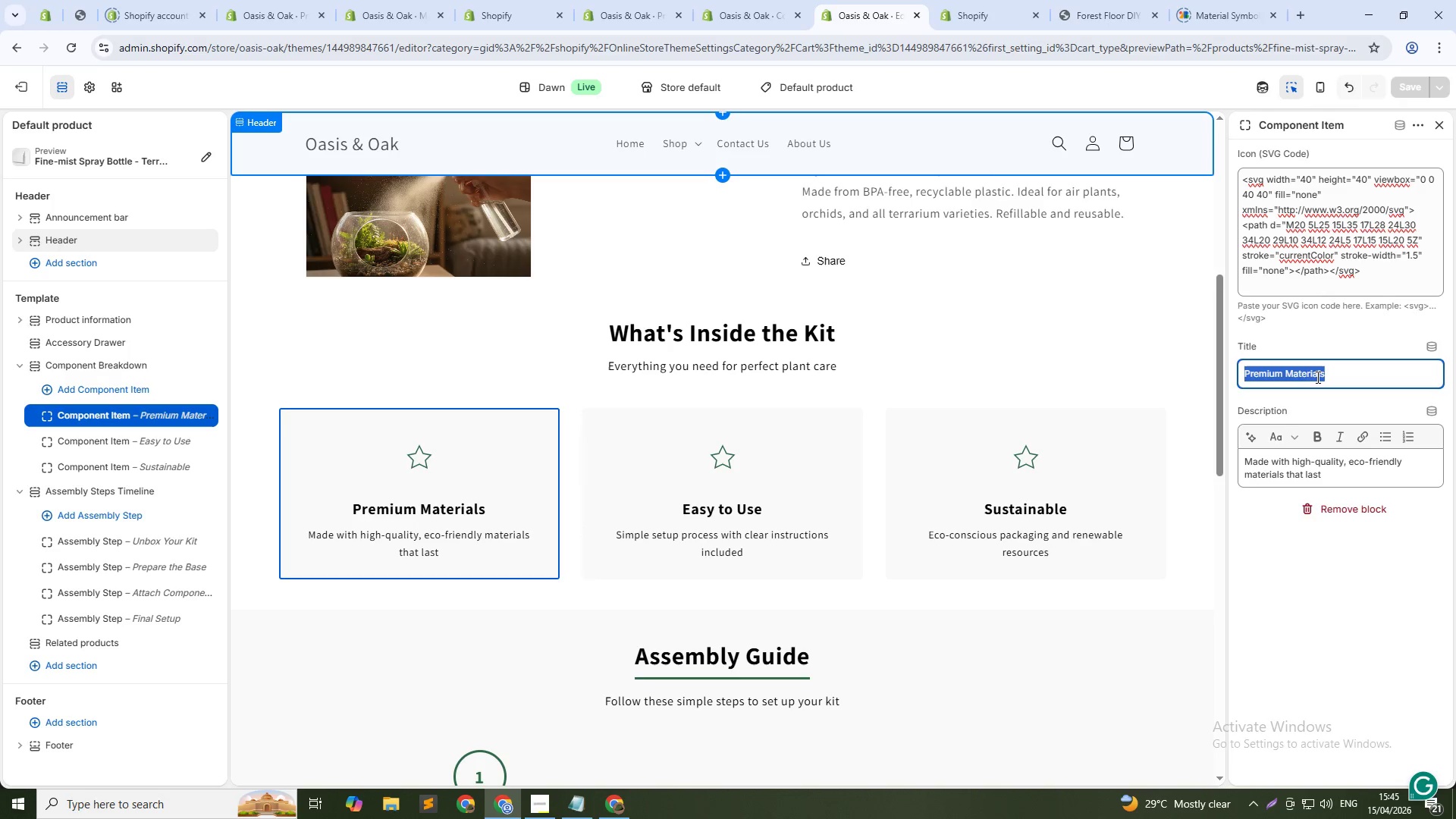 
key(Control+C)
 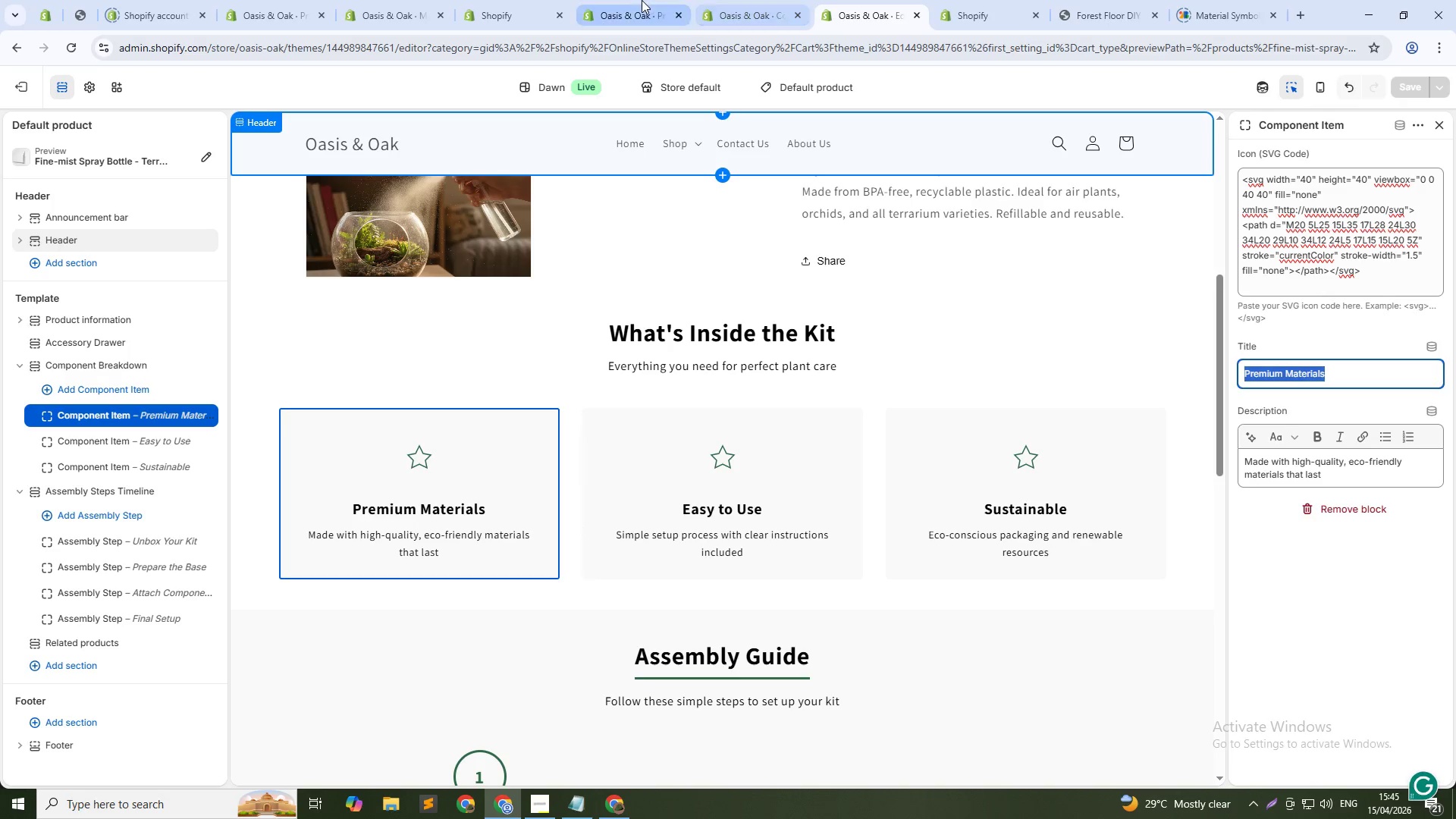 
left_click([642, 0])
 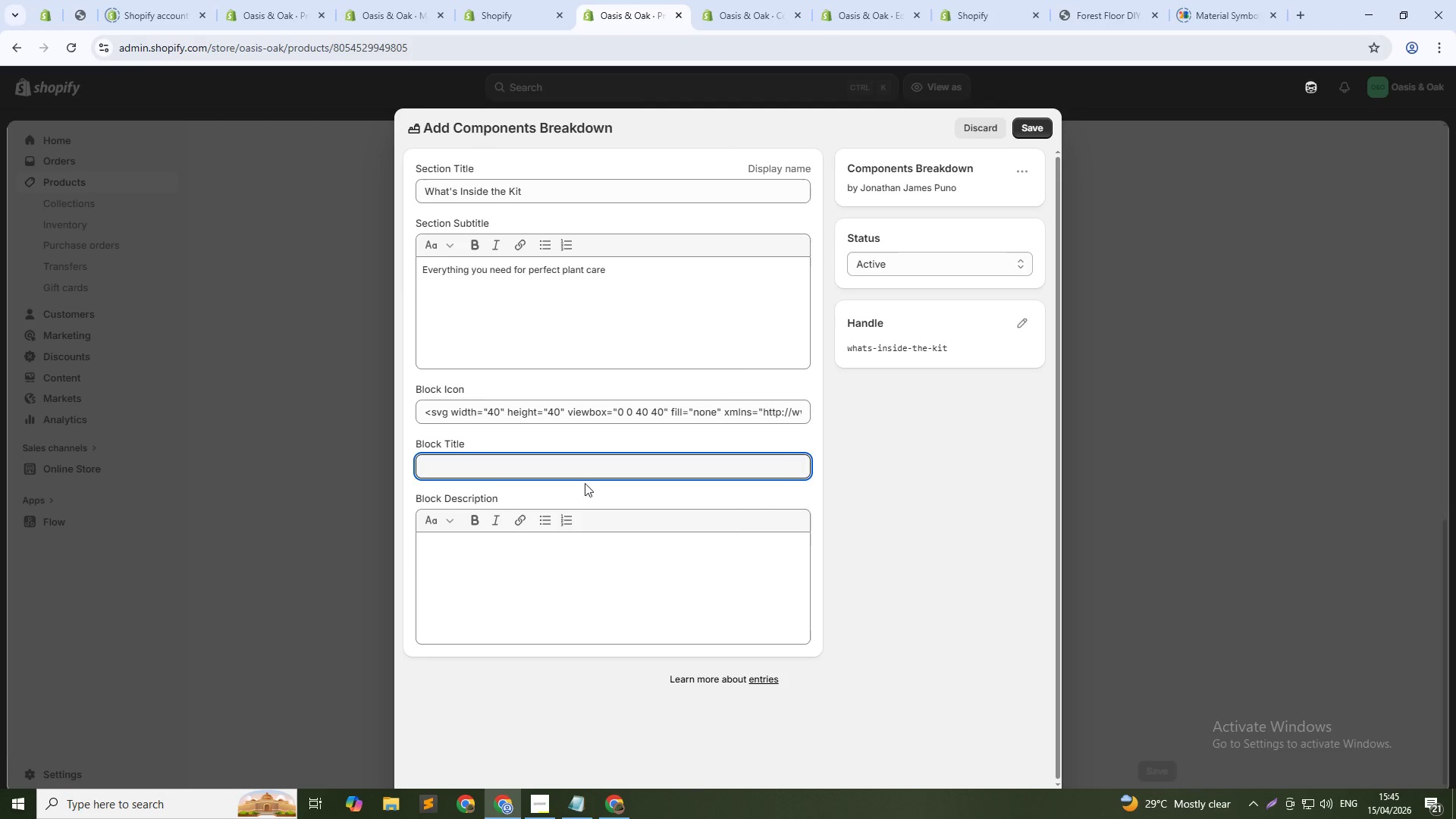 
key(Control+V)
 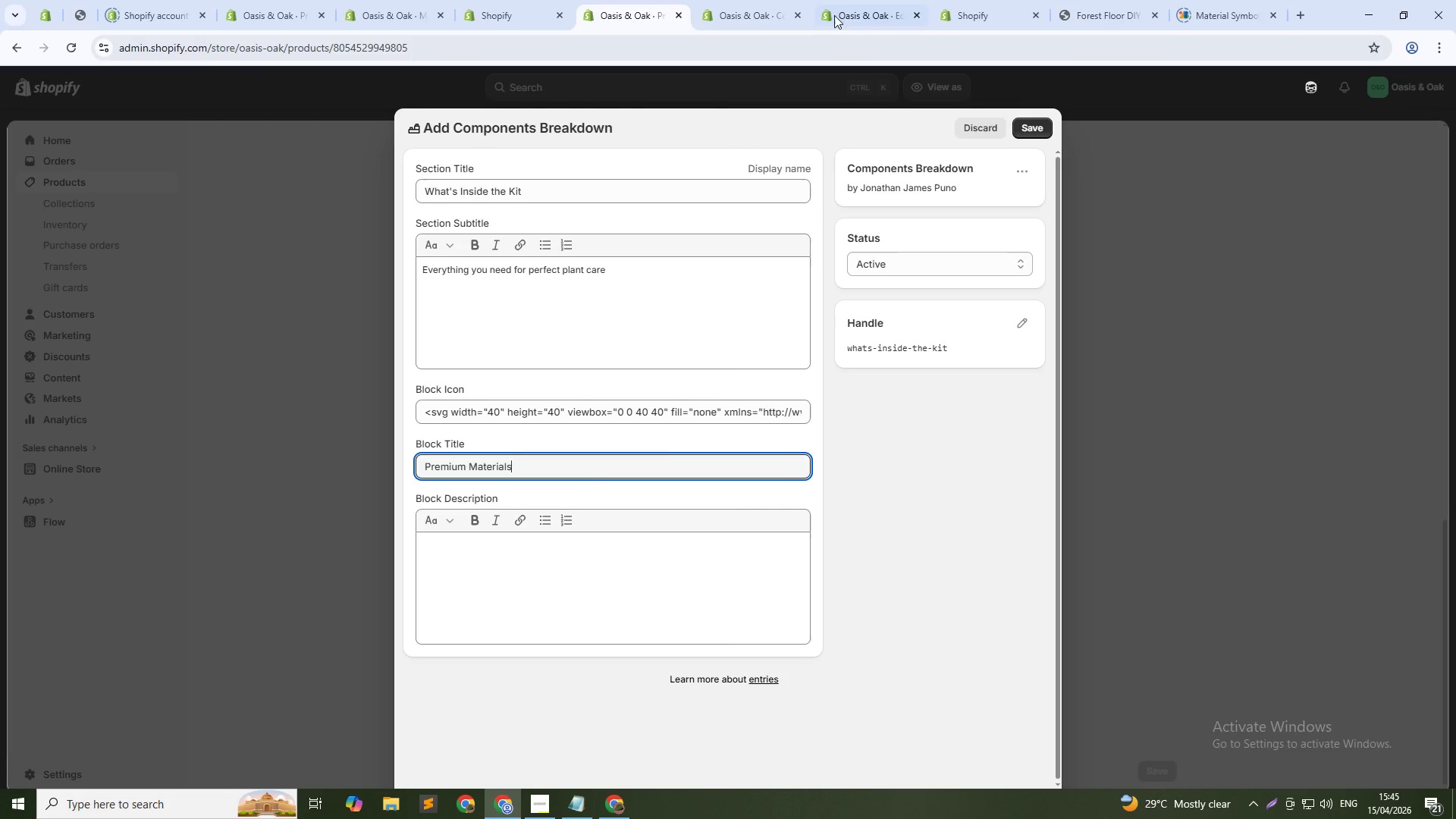 
left_click([849, 9])
 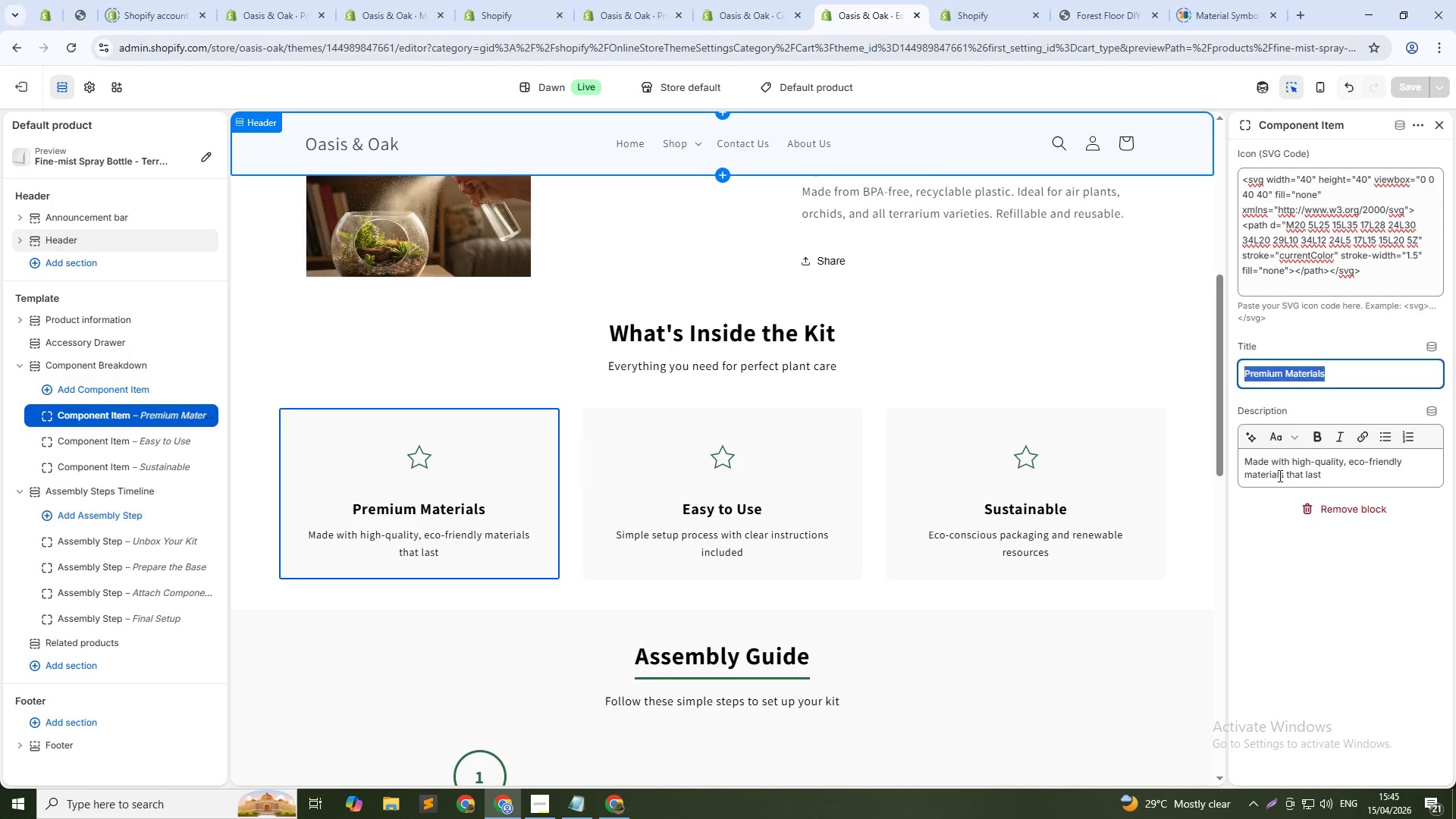 
double_click([1279, 475])
 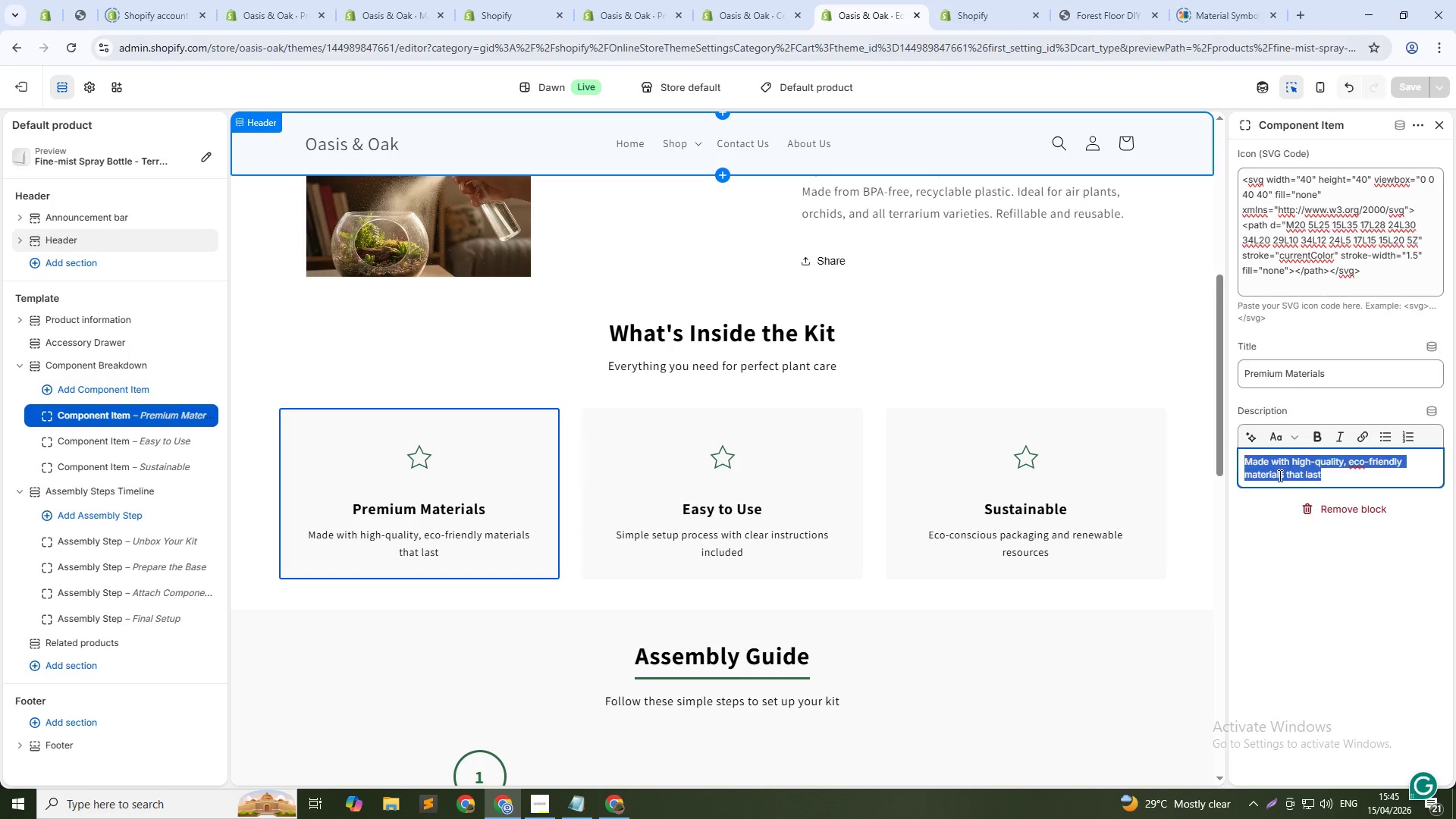 
triple_click([1279, 475])
 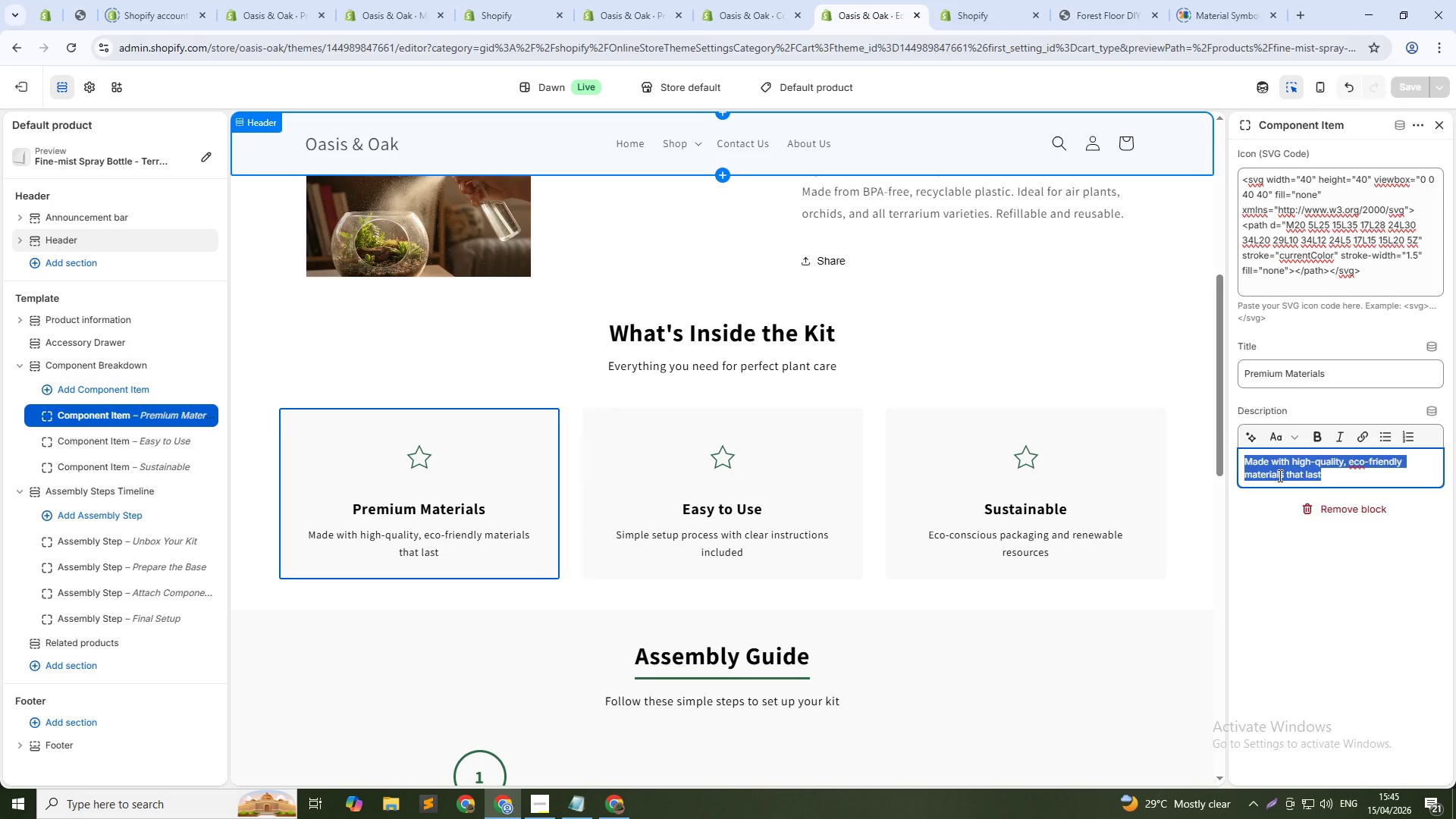 
key(Control+C)
 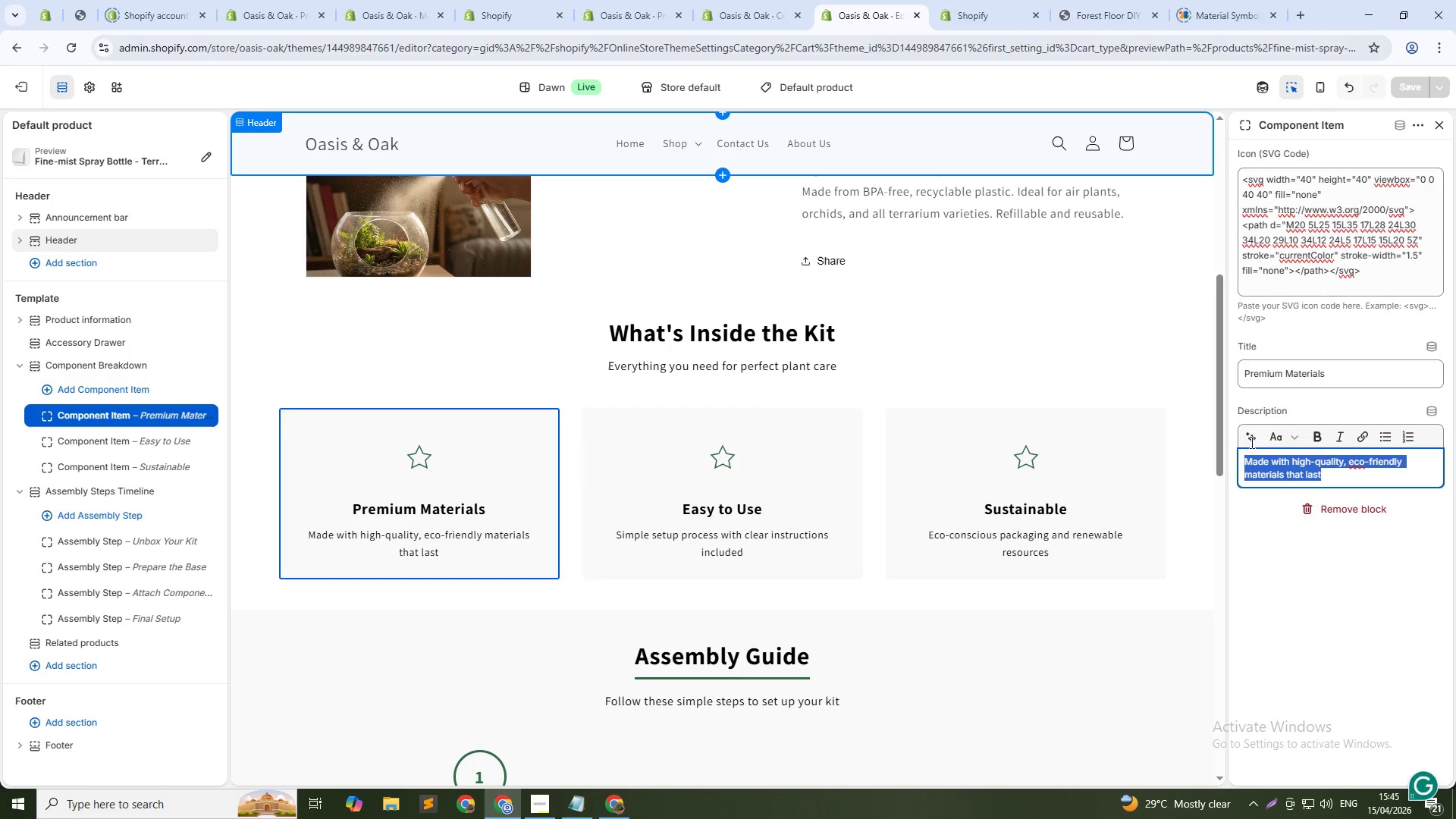 
key(Control+C)
 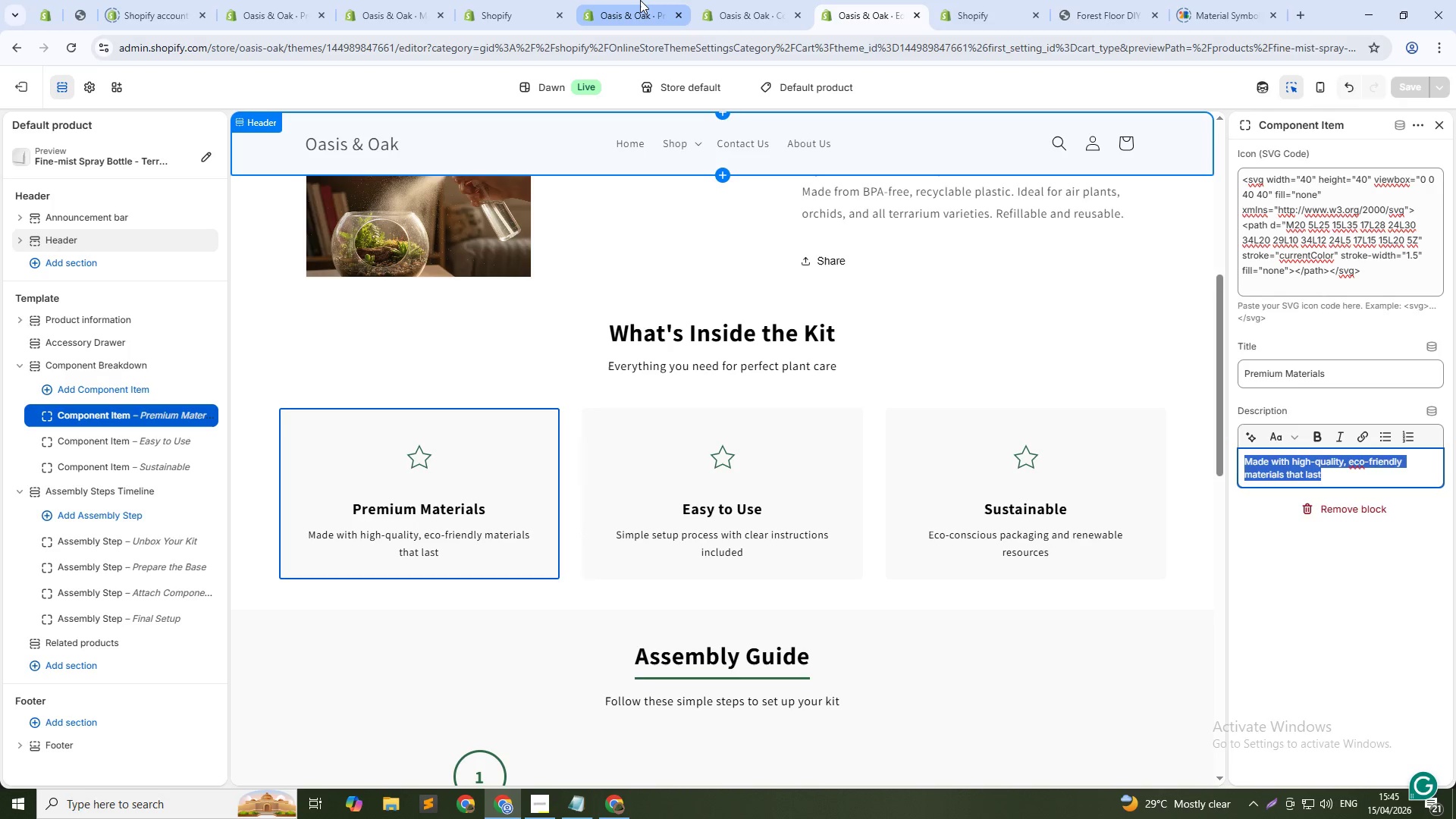 
left_click([640, 0])
 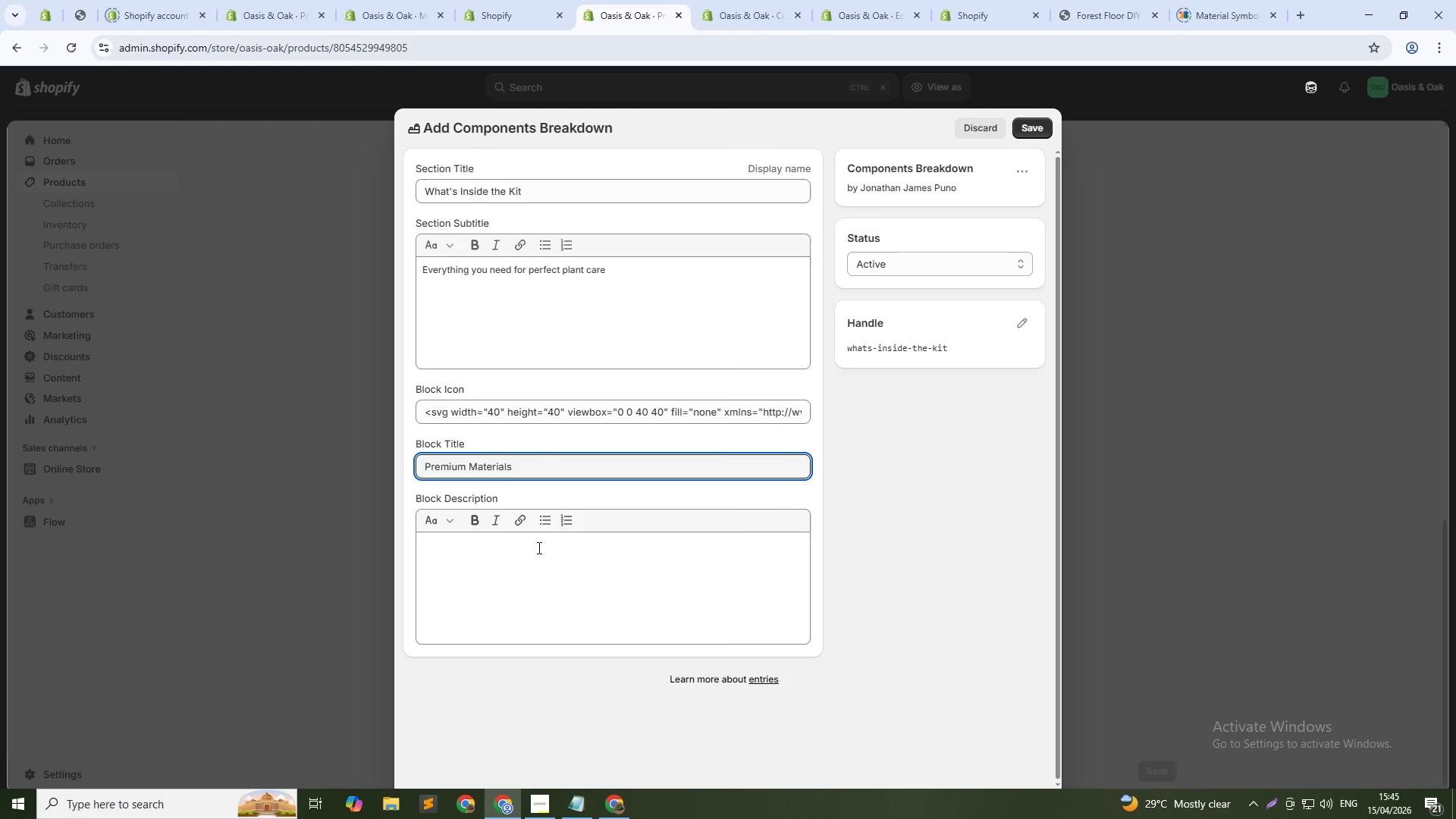 
left_click([538, 558])
 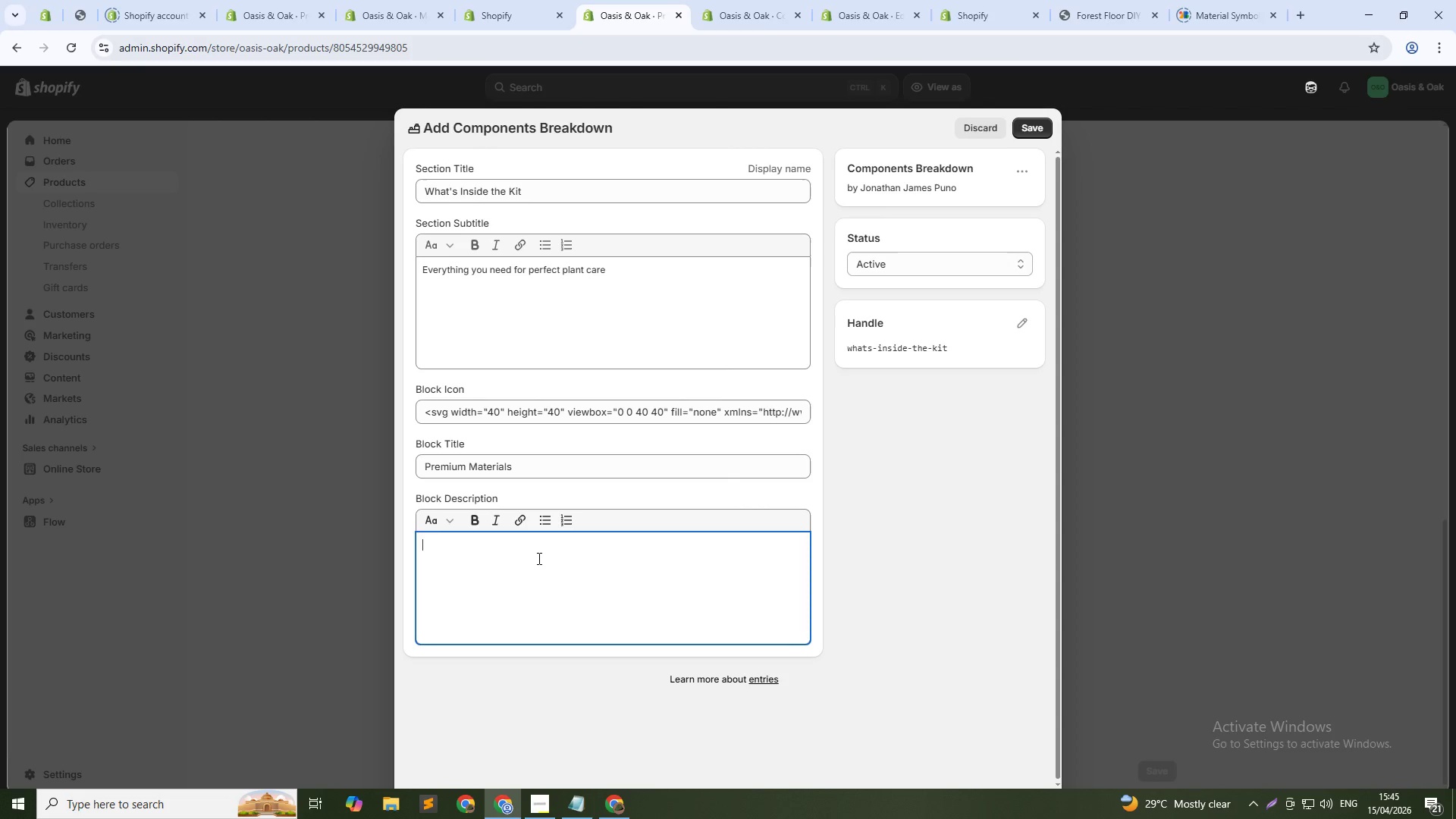 
key(Control+V)
 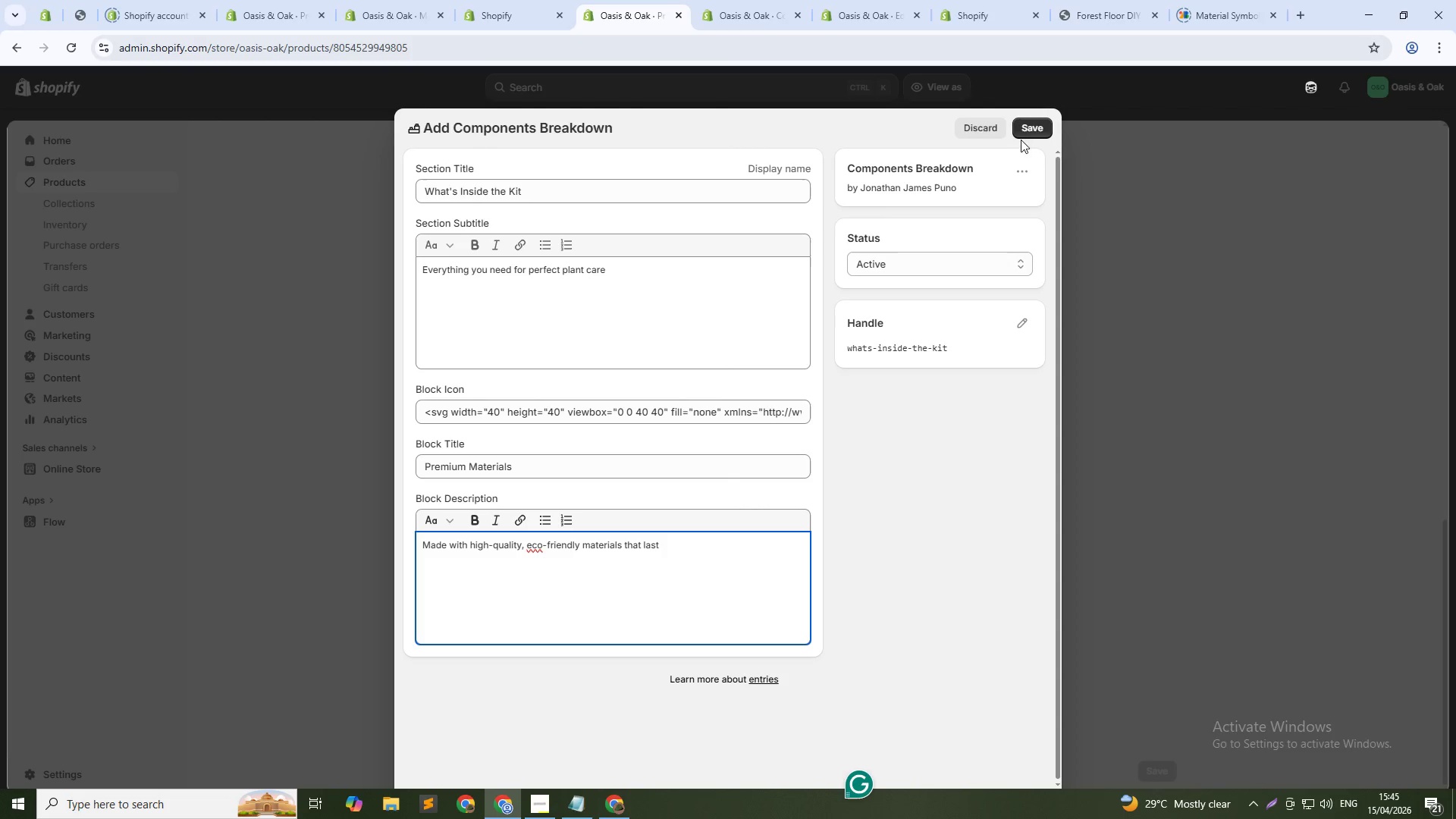 
left_click([1027, 129])
 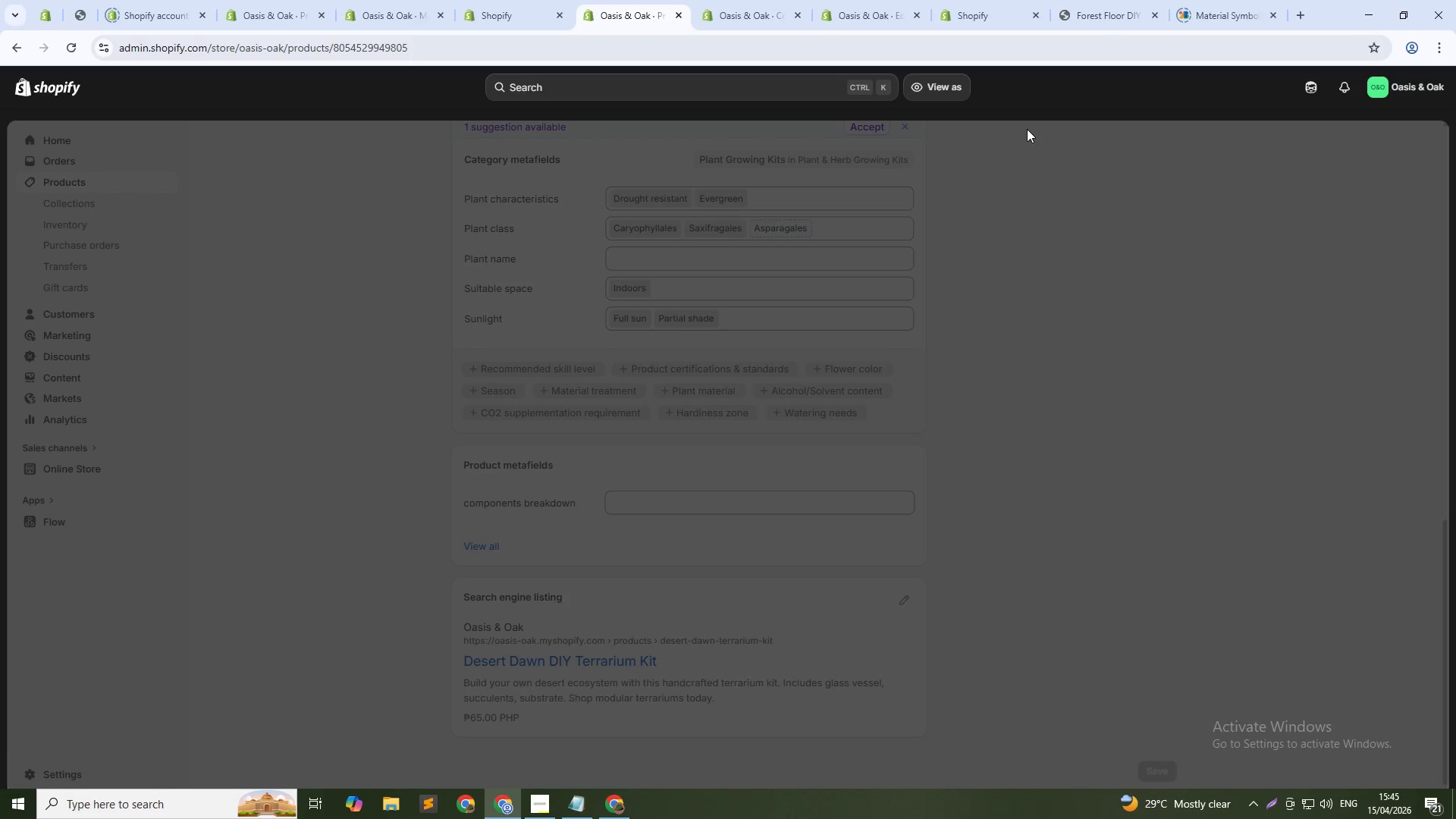 
left_click([886, 5])
 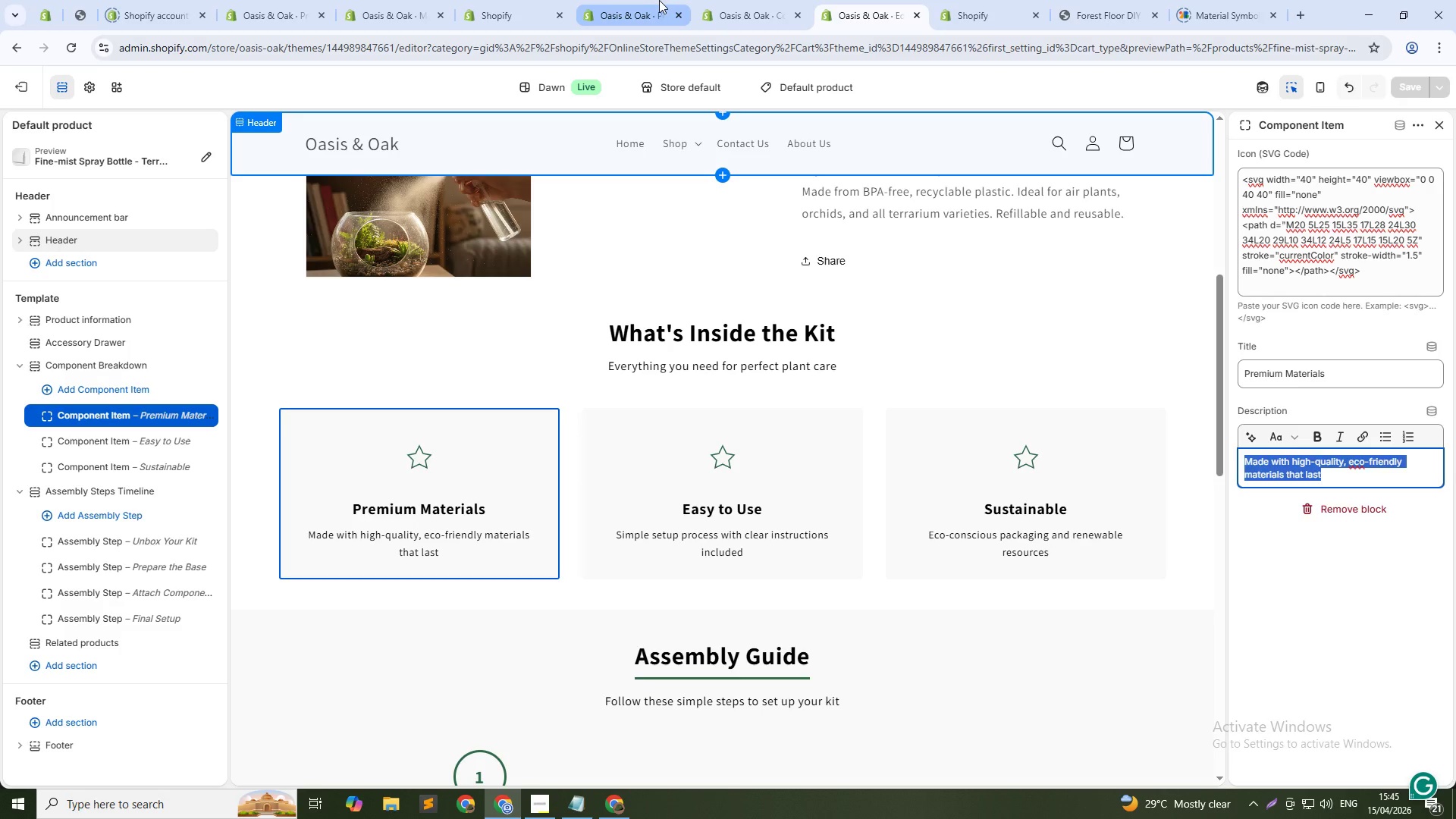 
left_click([628, 0])
 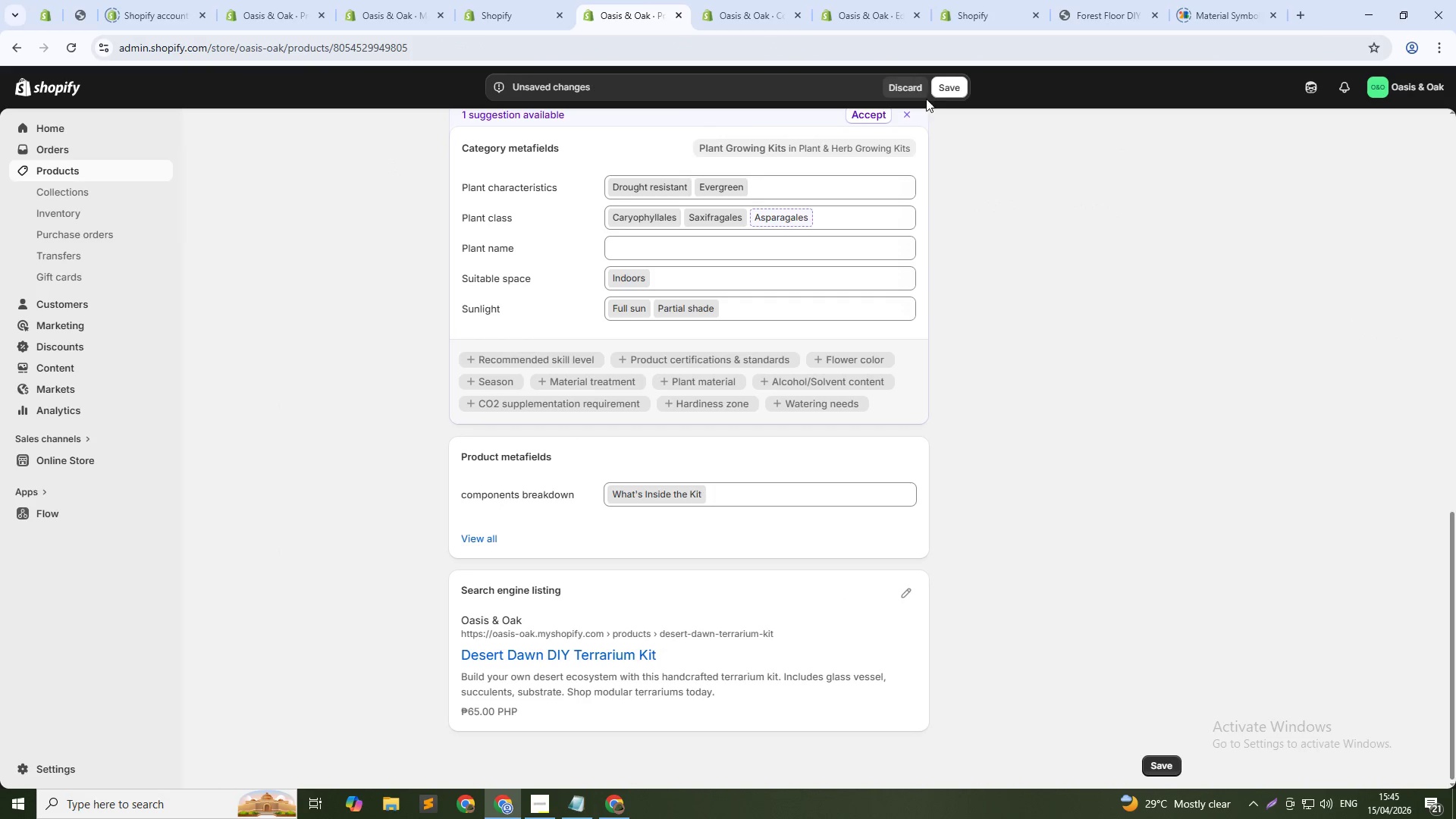 
left_click([947, 87])
 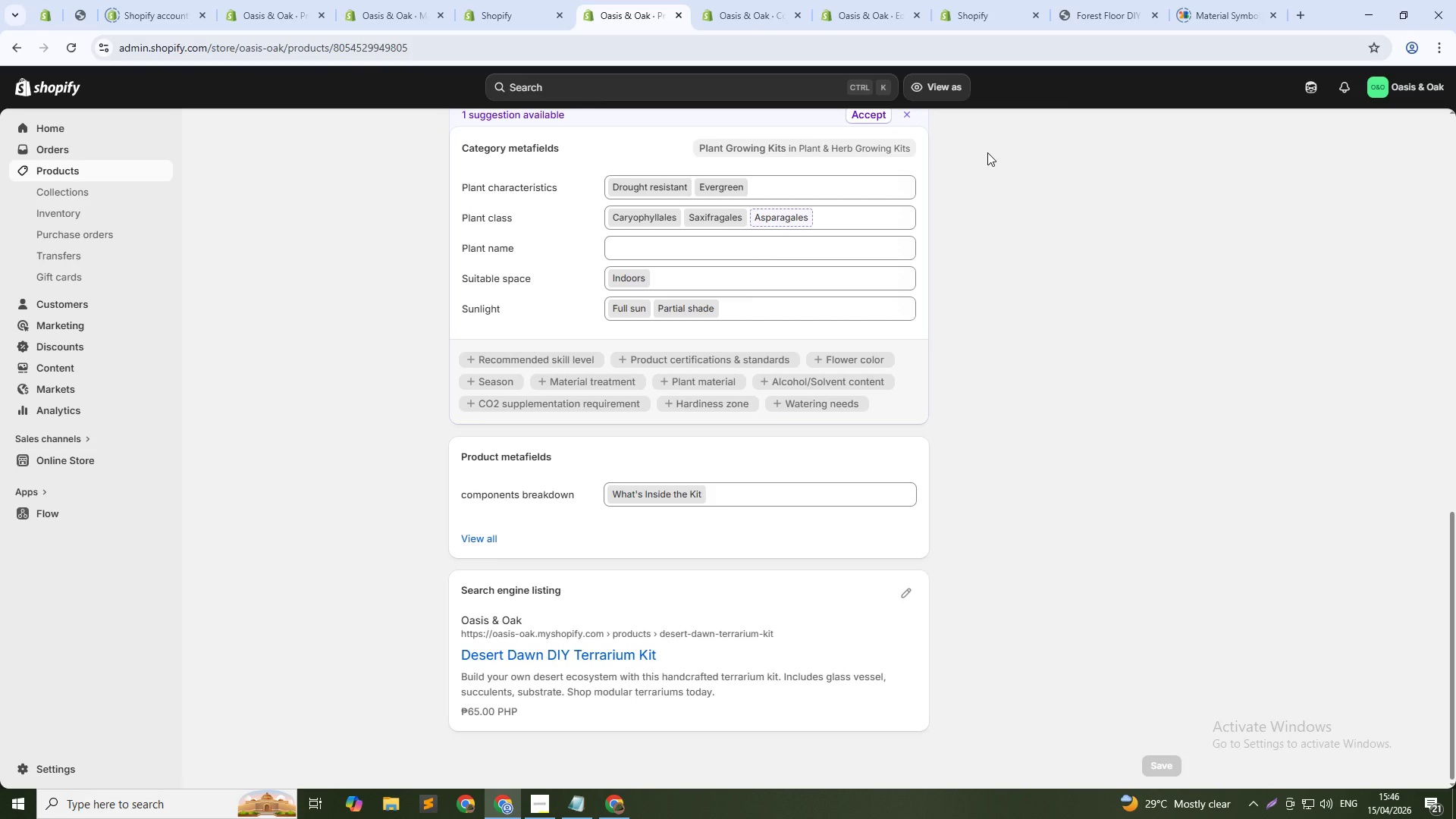 
wait(66.8)
 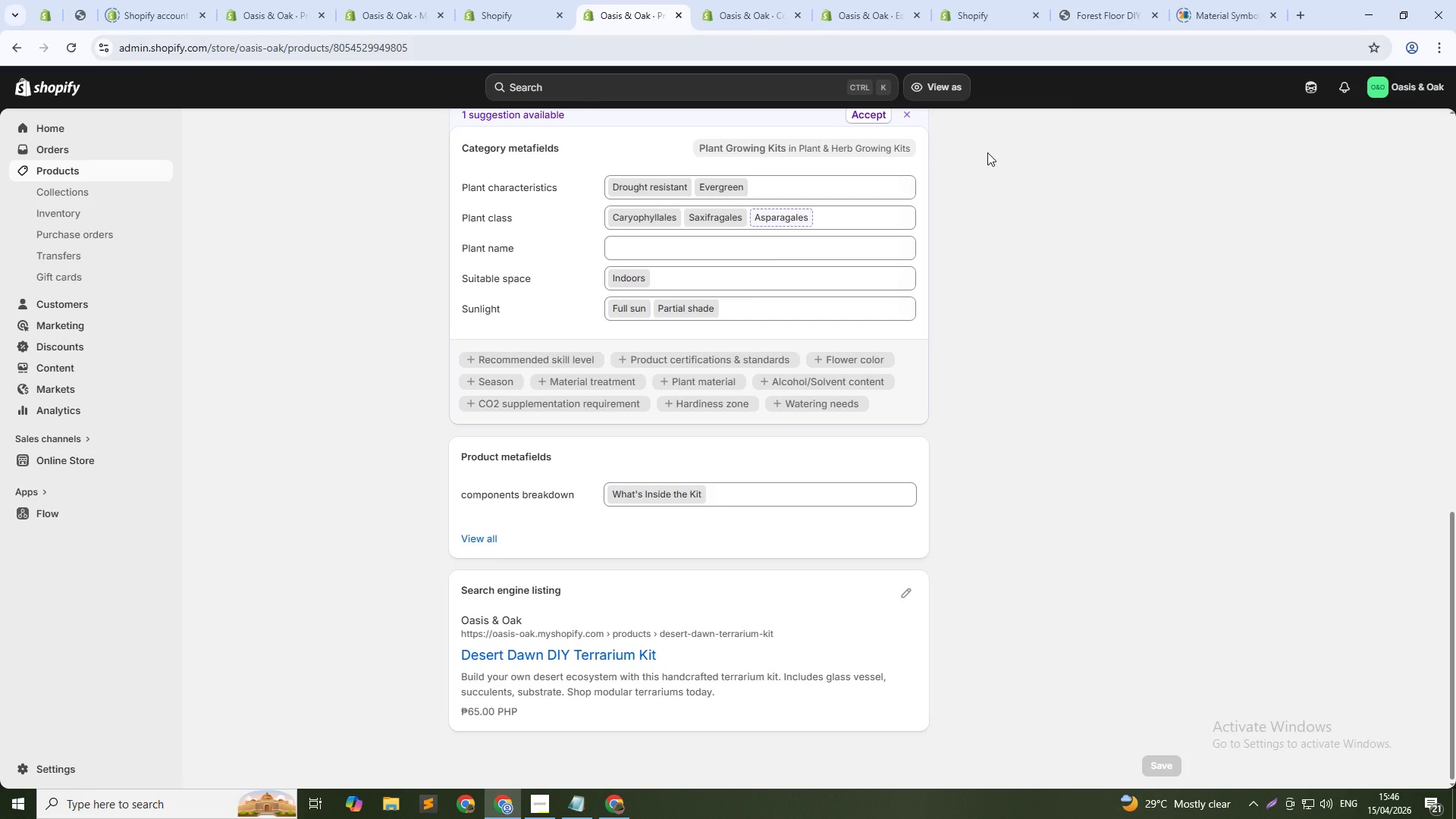 
scroll: coordinate [858, 403], scroll_direction: up, amount: 9.0
 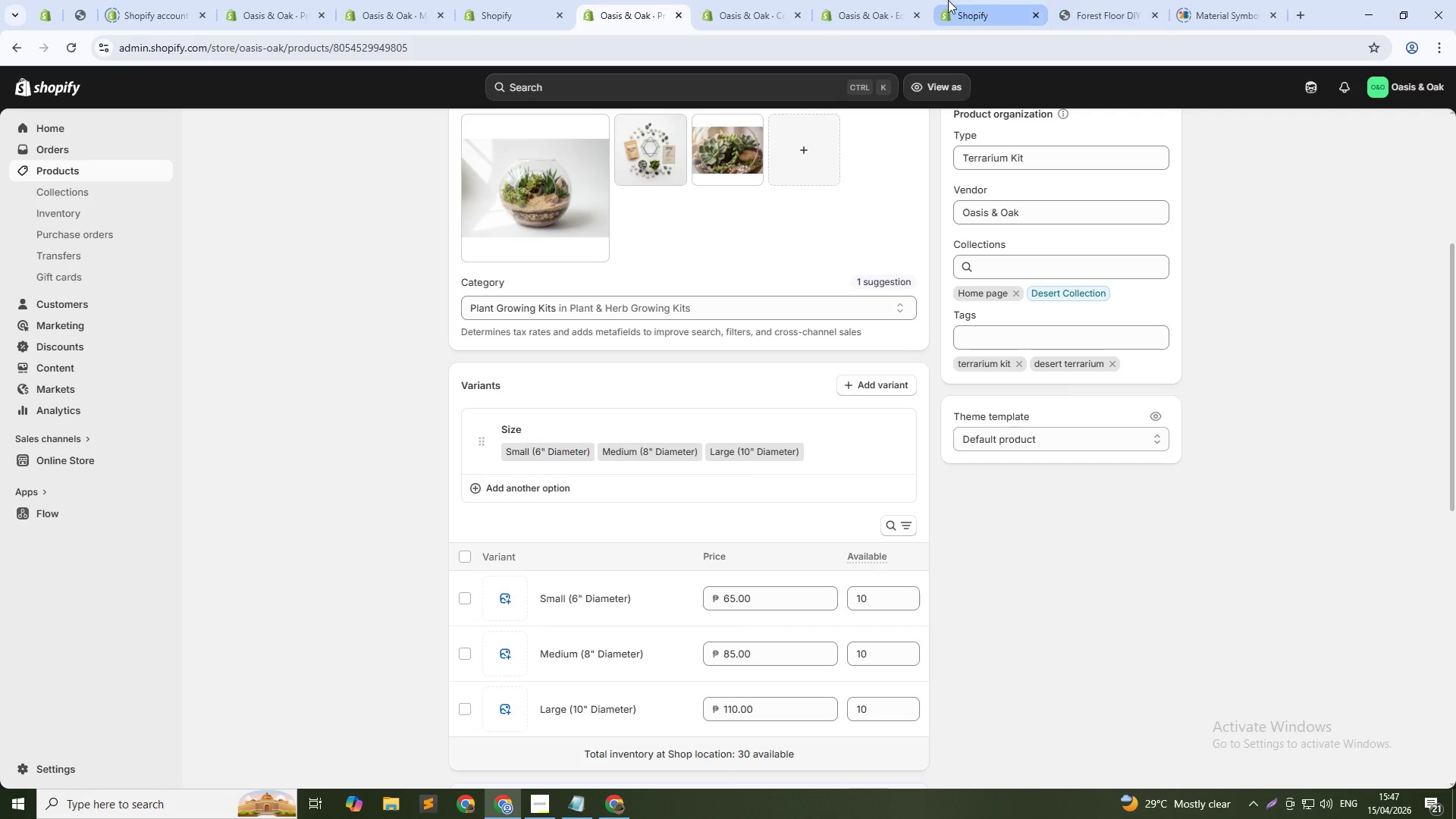 
left_click([891, 0])
 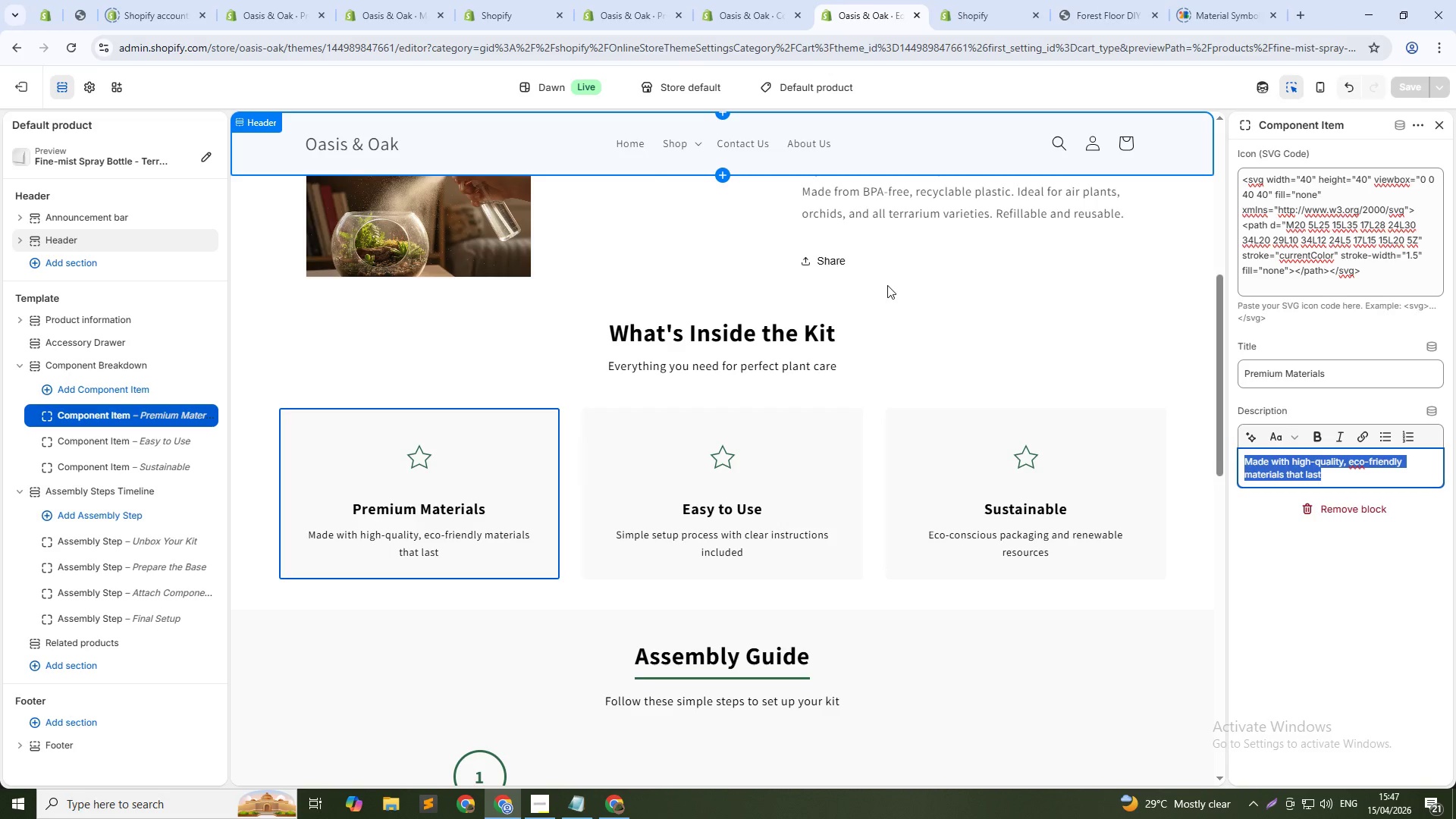 
scroll: coordinate [873, 320], scroll_direction: up, amount: 12.0
 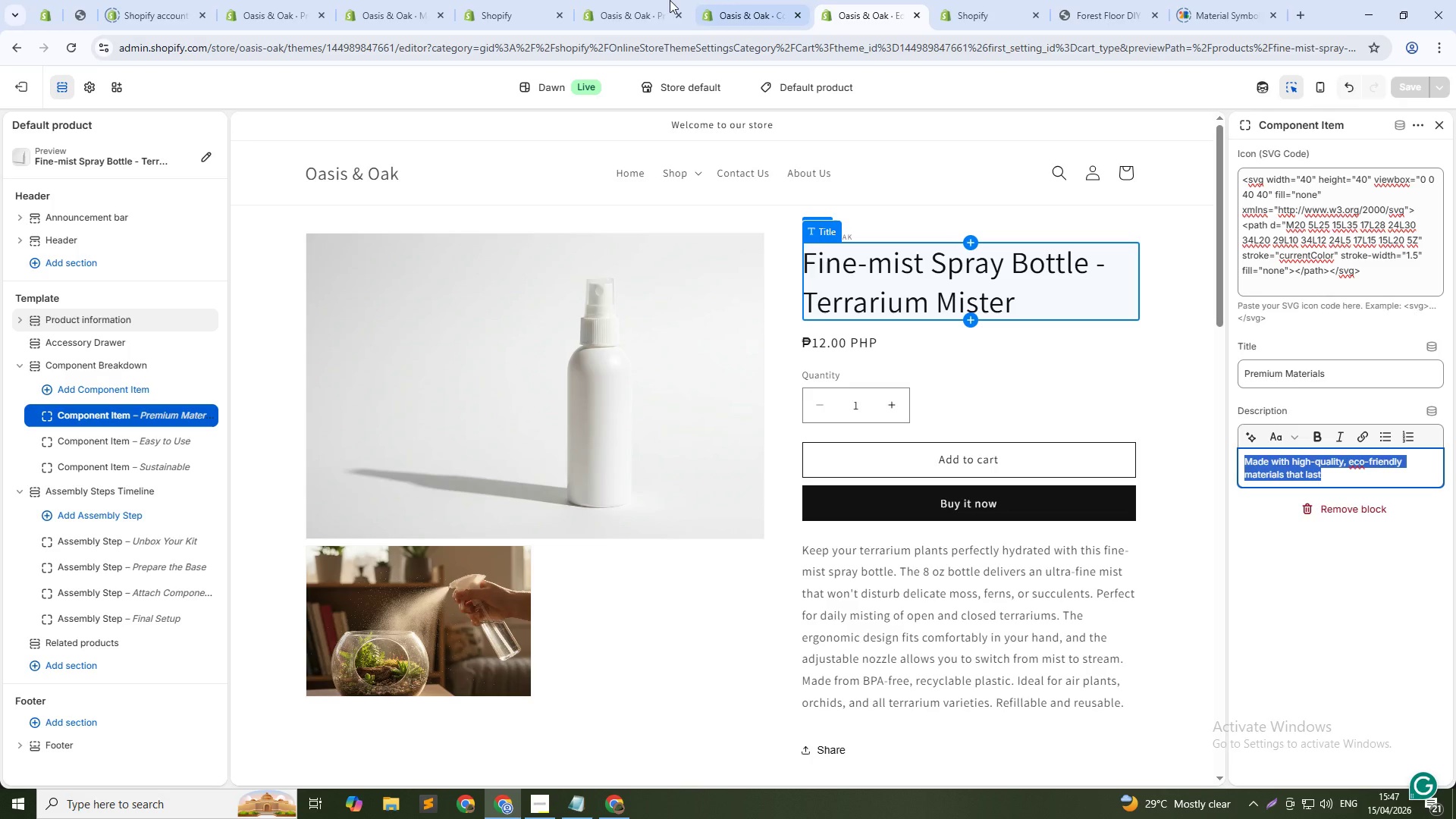 
left_click([649, 0])
 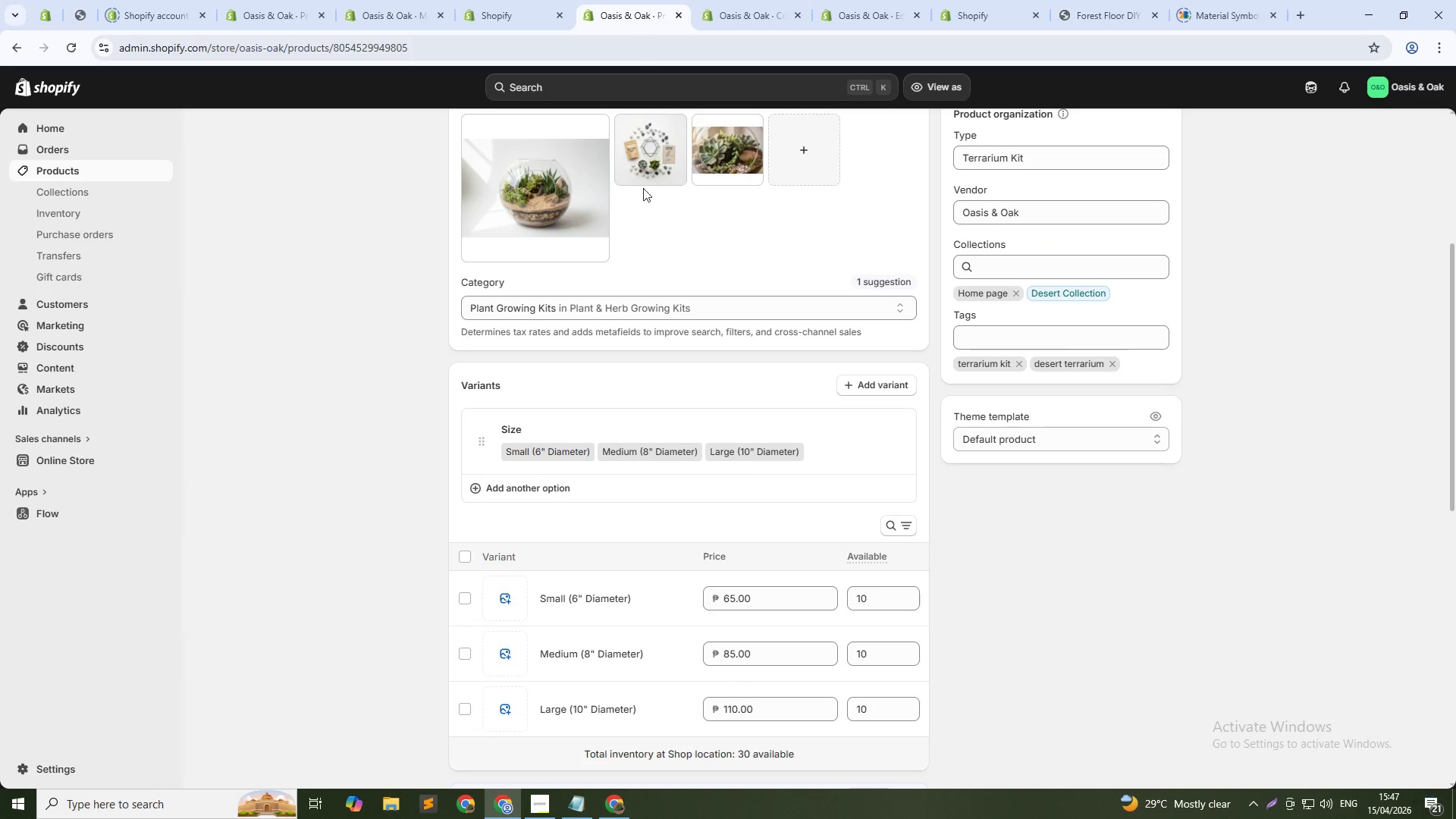 
scroll: coordinate [643, 268], scroll_direction: up, amount: 7.0
 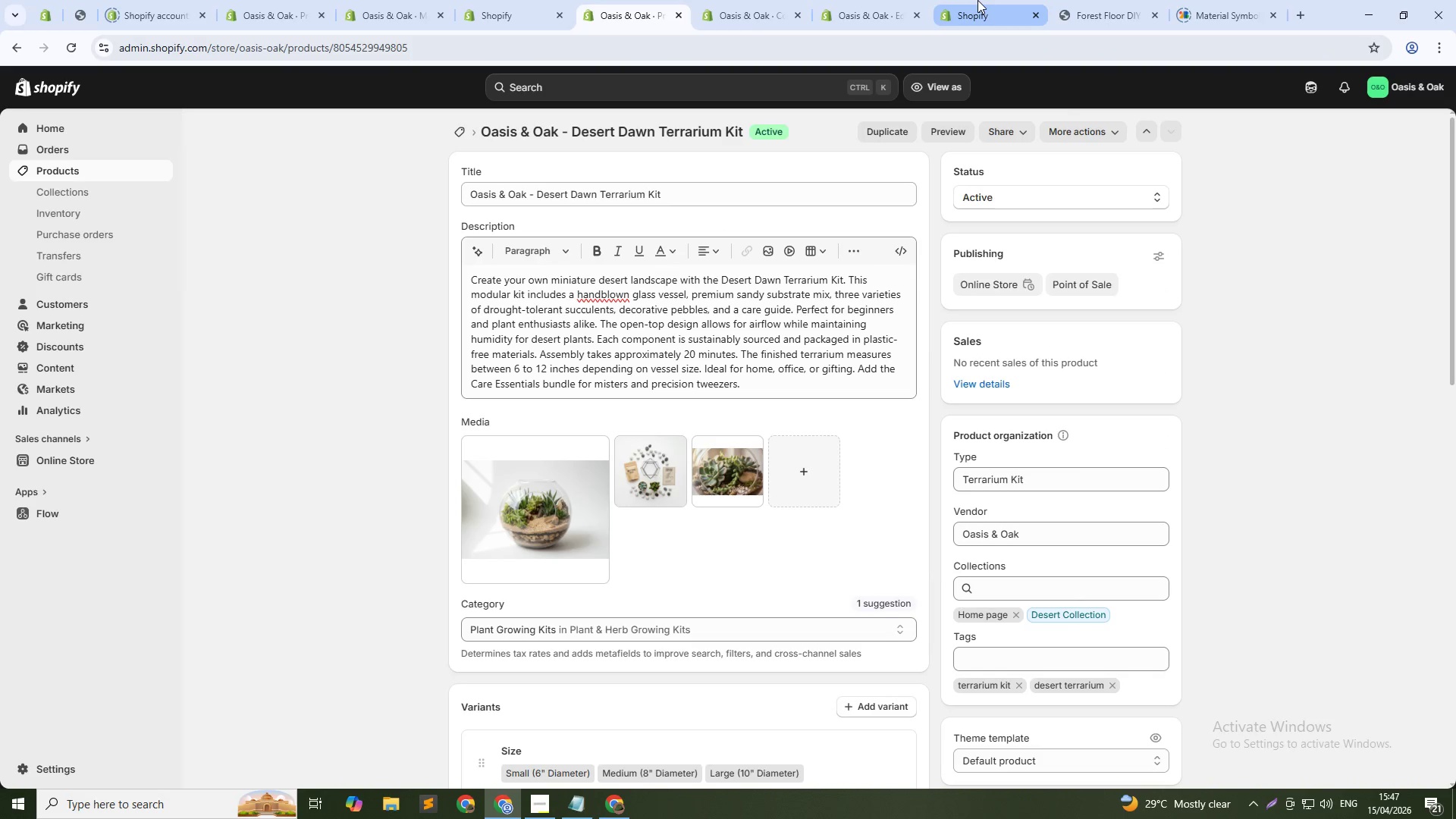 
mouse_move([1097, 5])
 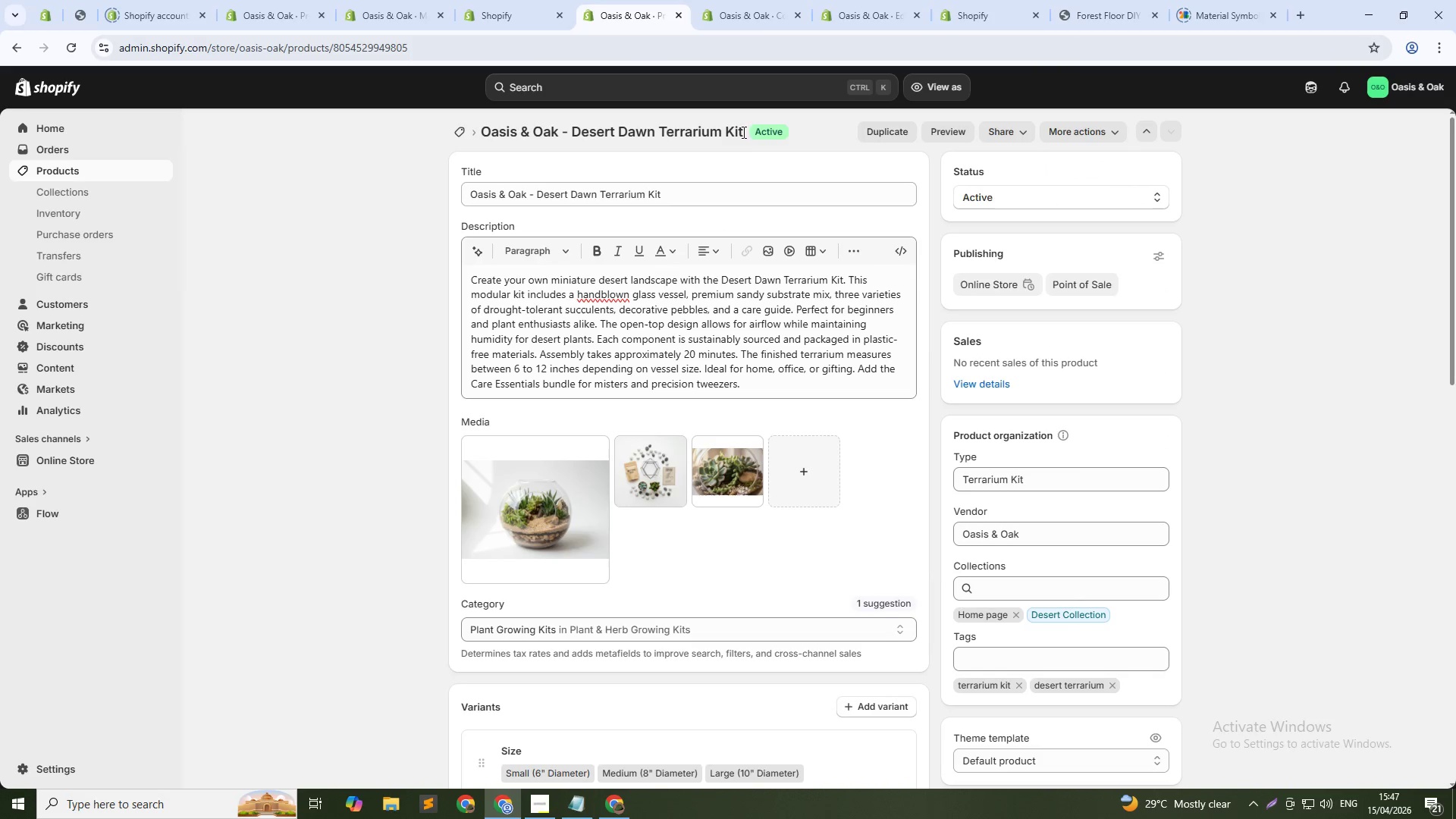 
left_click_drag(start_coordinate=[745, 132], to_coordinate=[484, 126])
 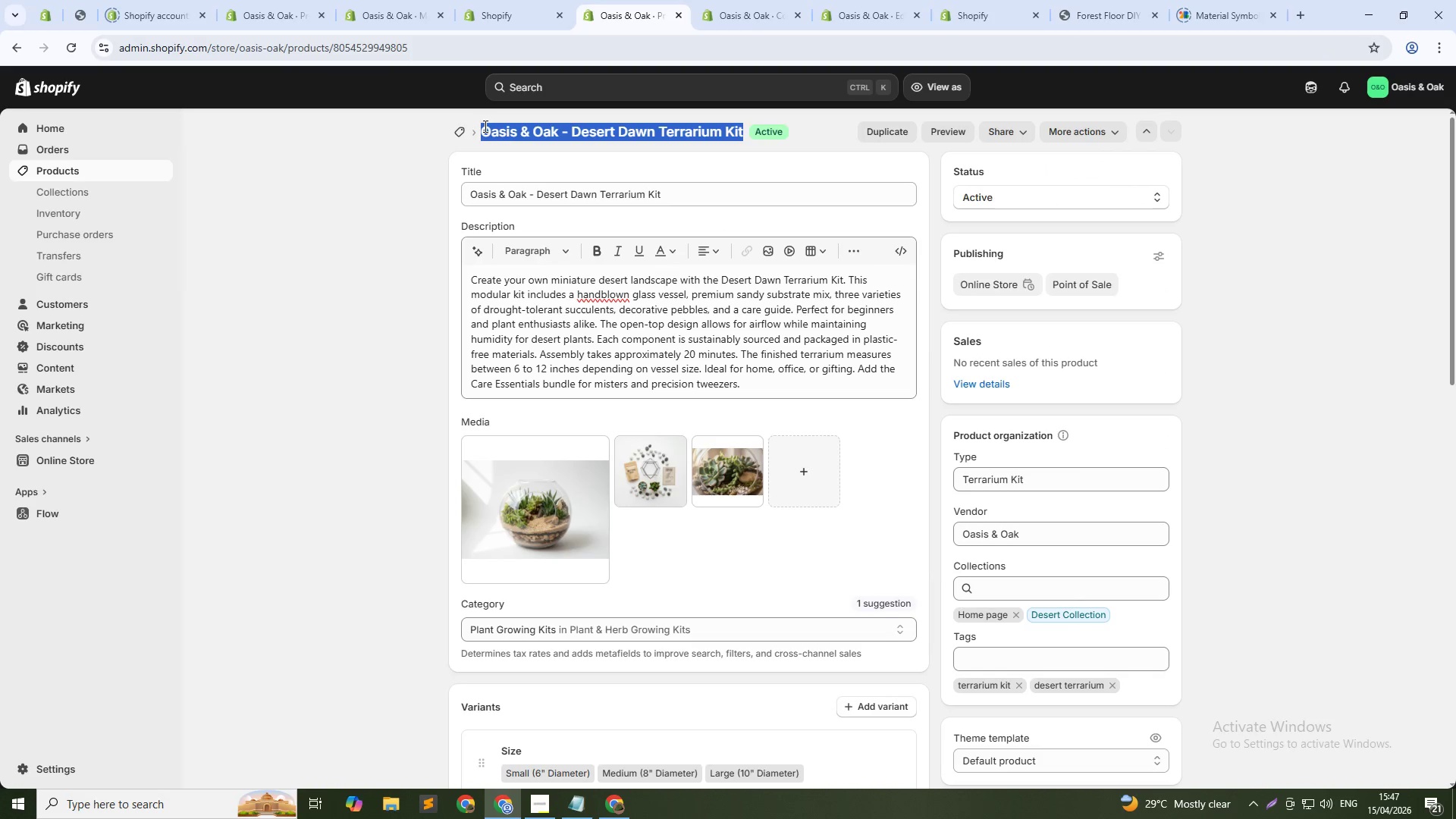 
key(Control+C)
 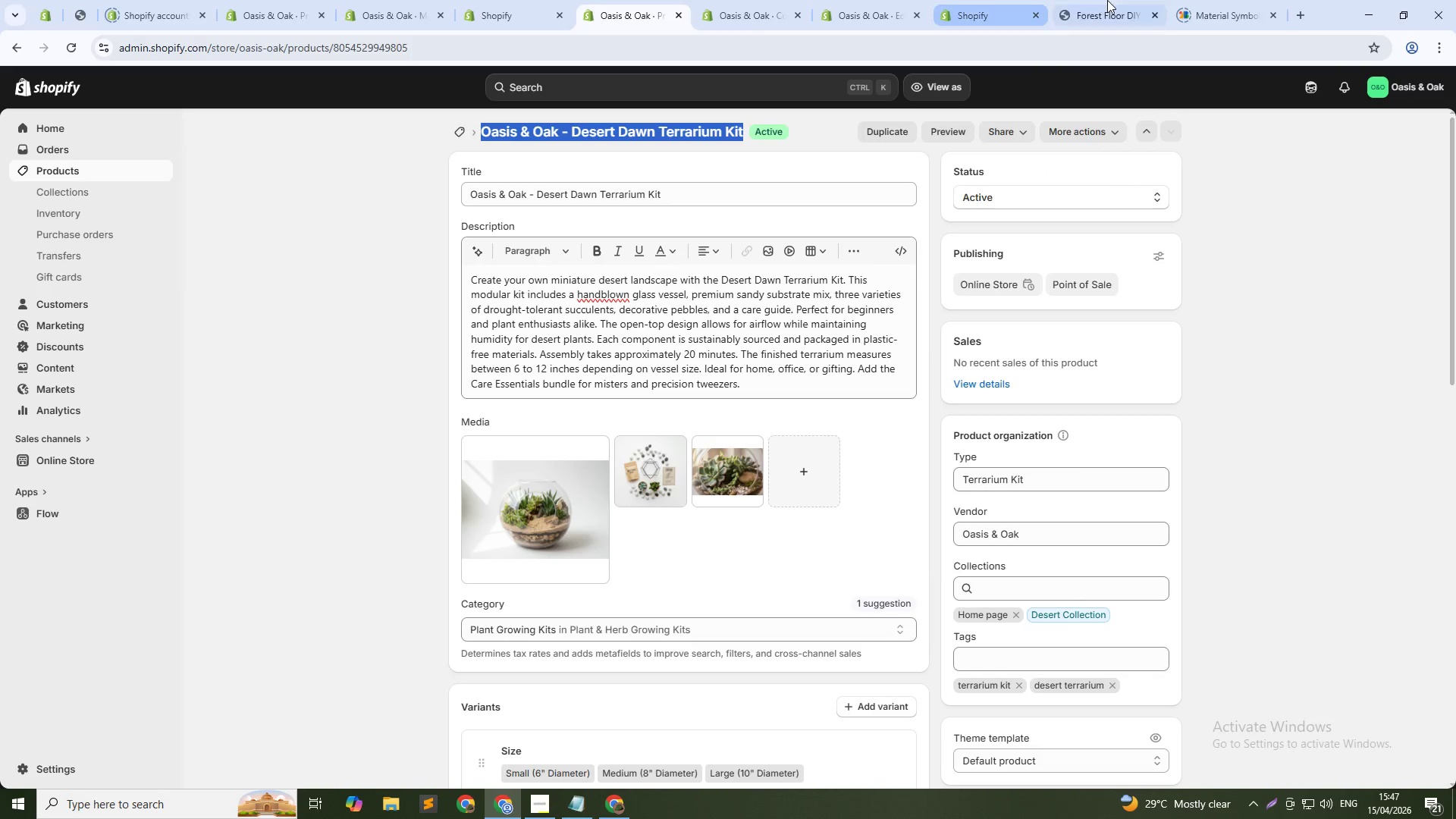 
left_click([1107, 0])
 